 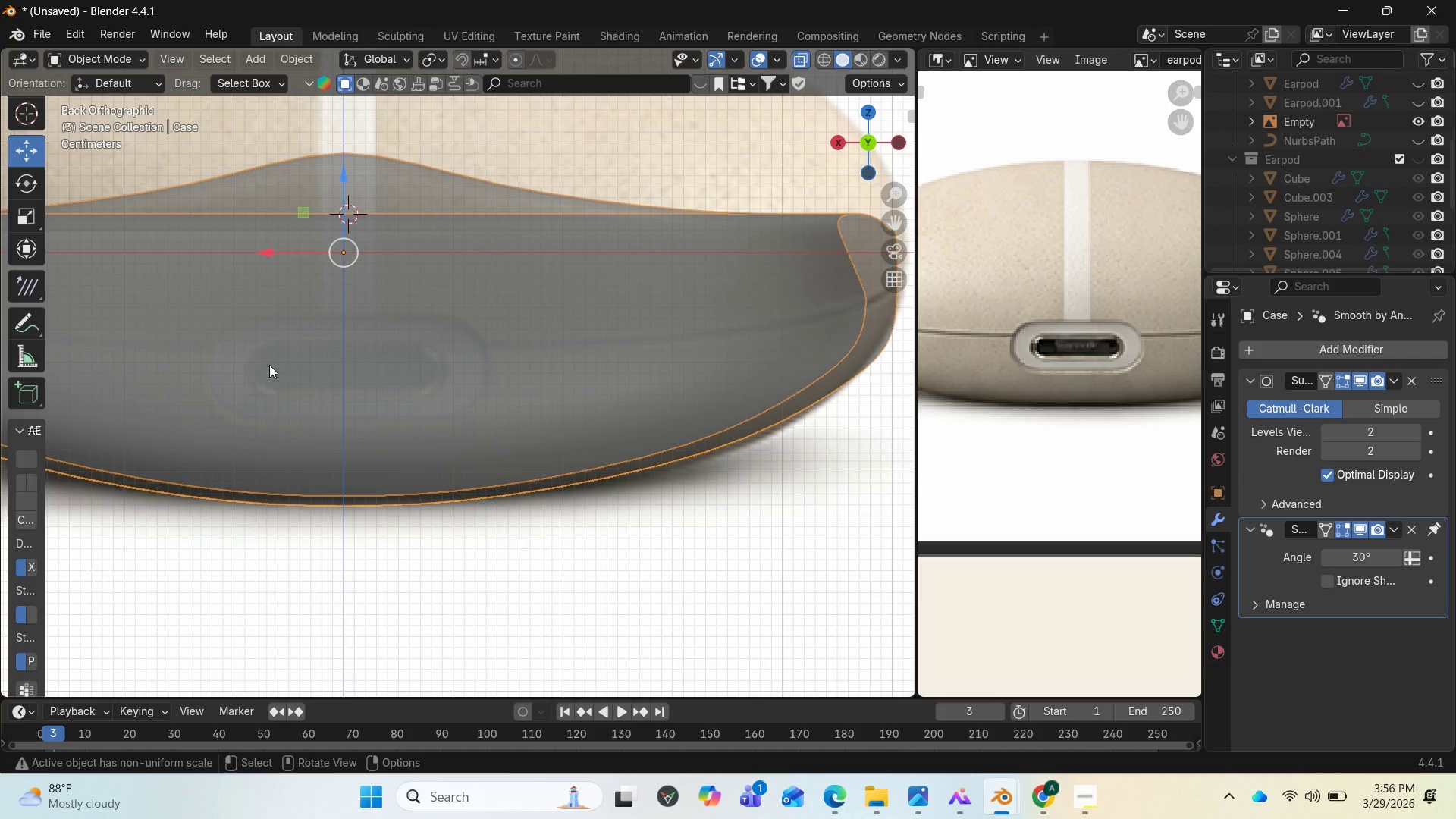 
key(CapsLock)
 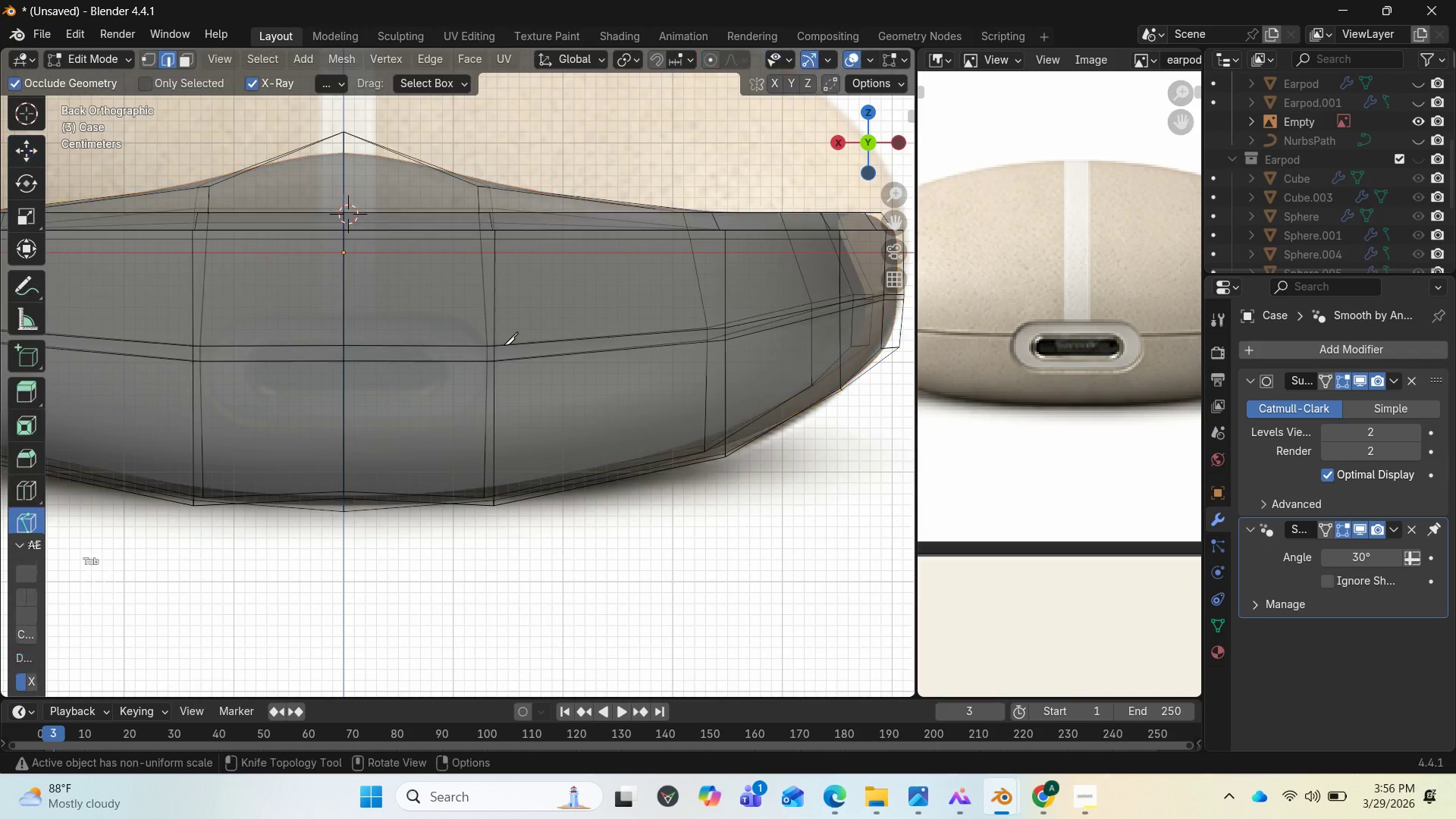 
key(Tab)
 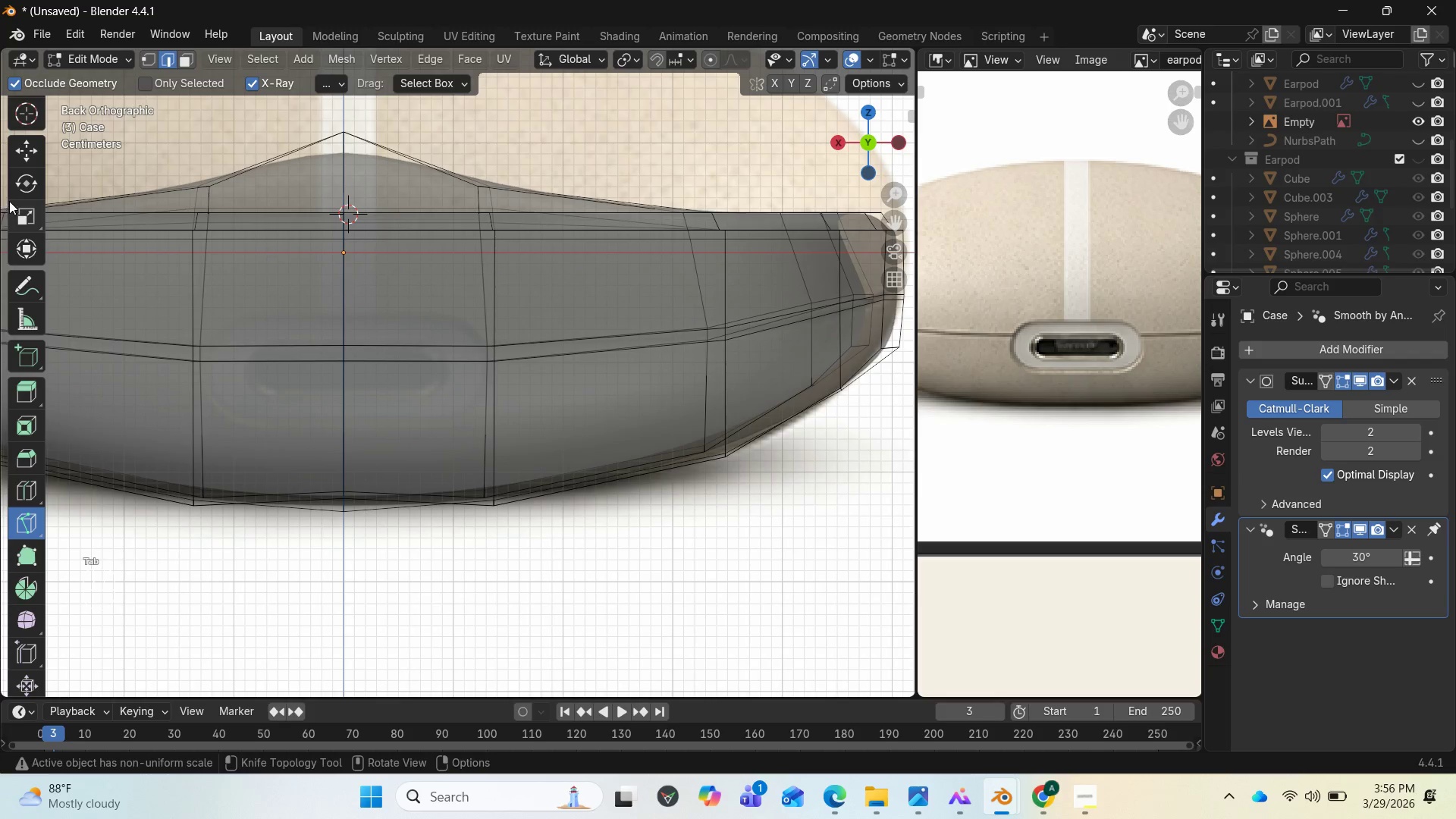 
left_click([31, 151])
 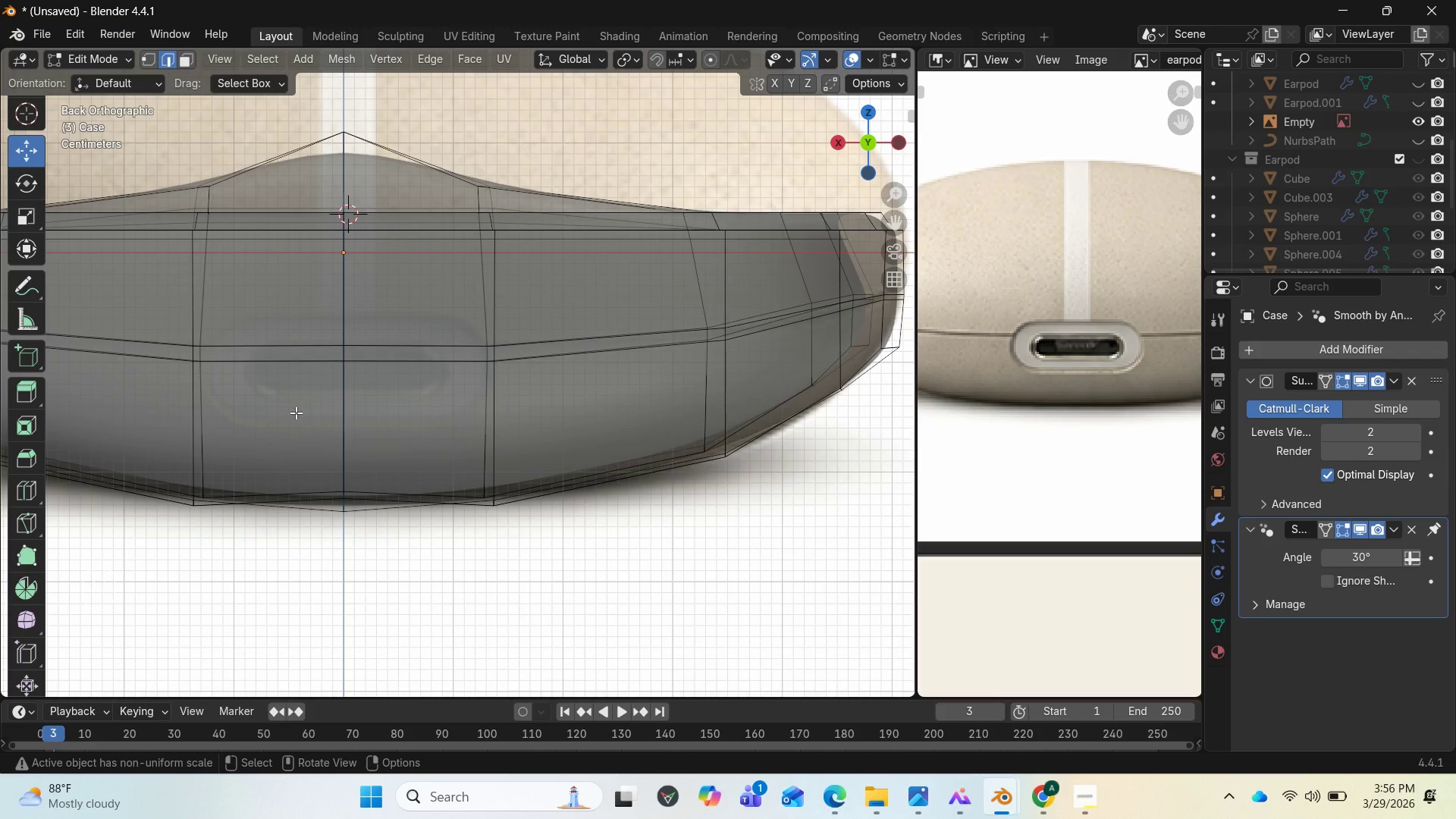 
wait(10.22)
 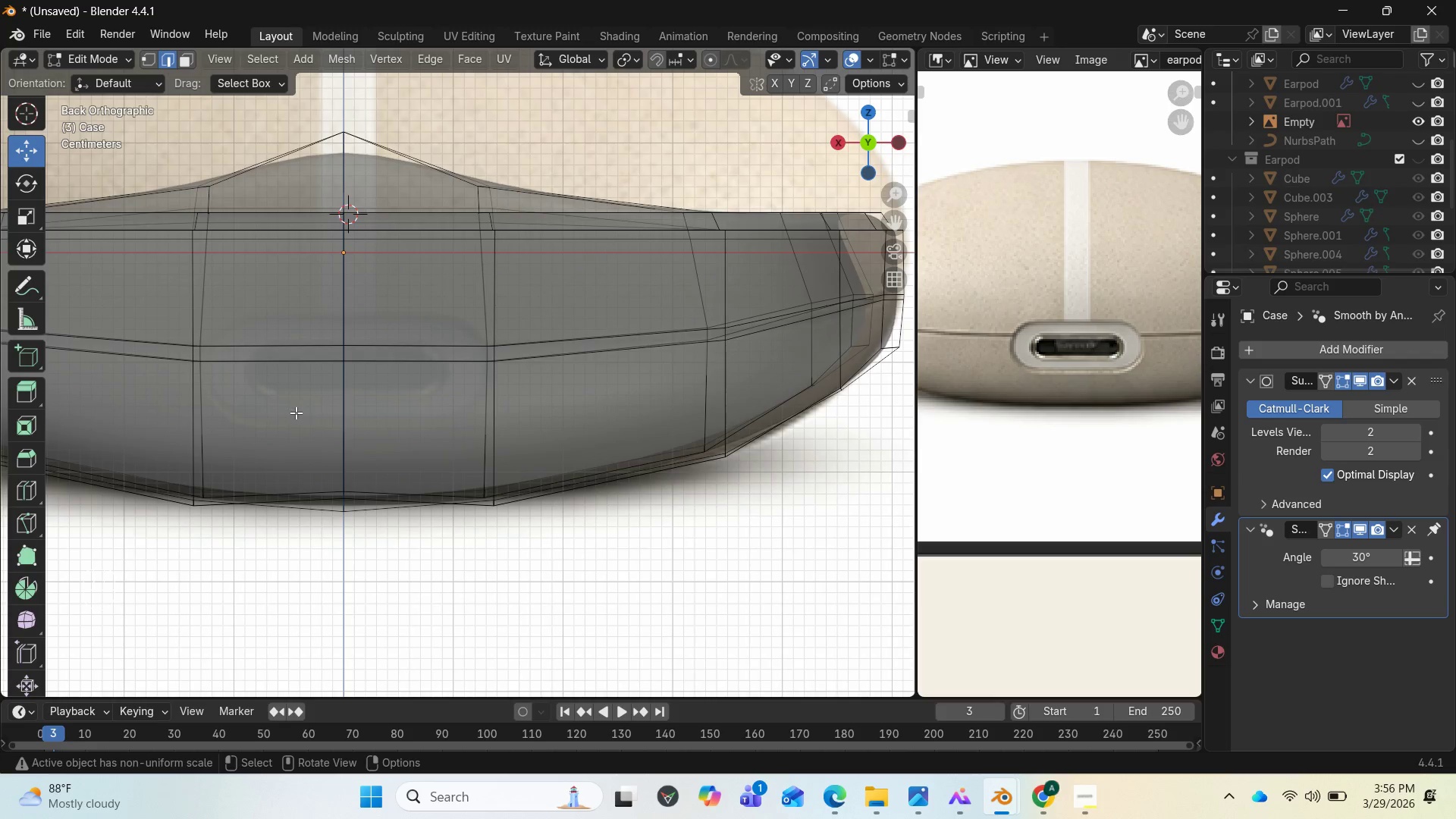 
key(1)
 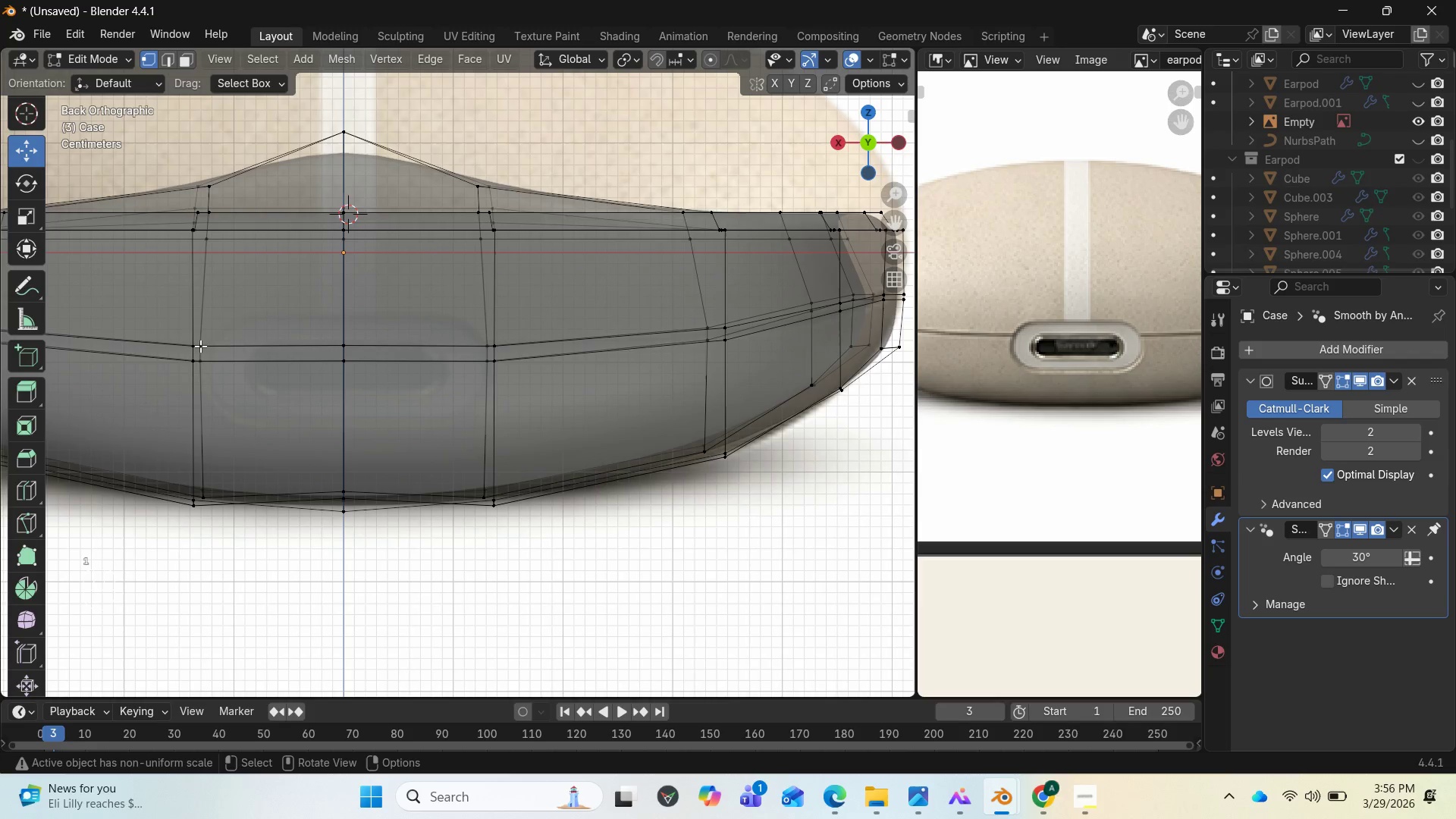 
left_click([200, 346])
 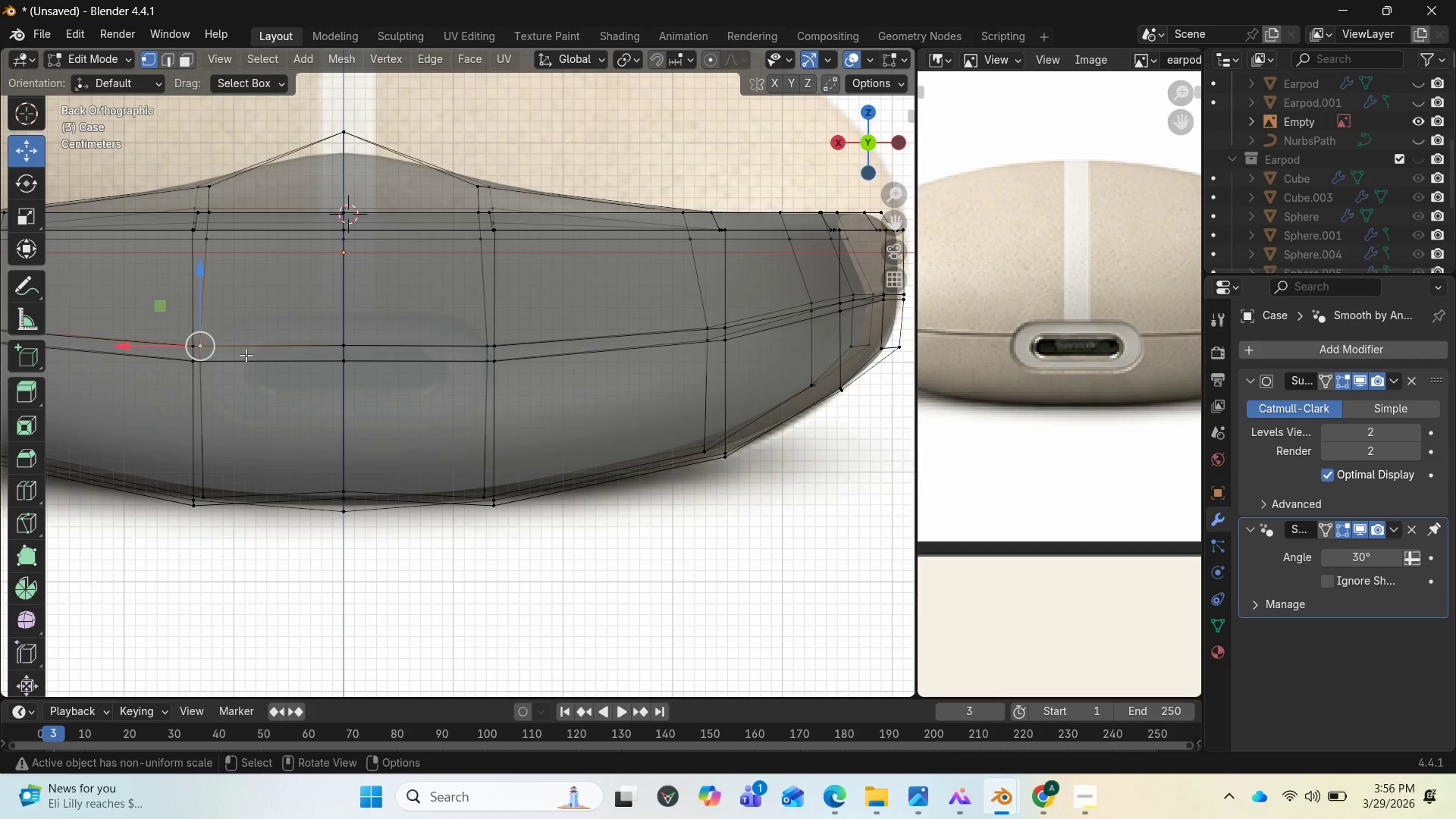 
wait(9.77)
 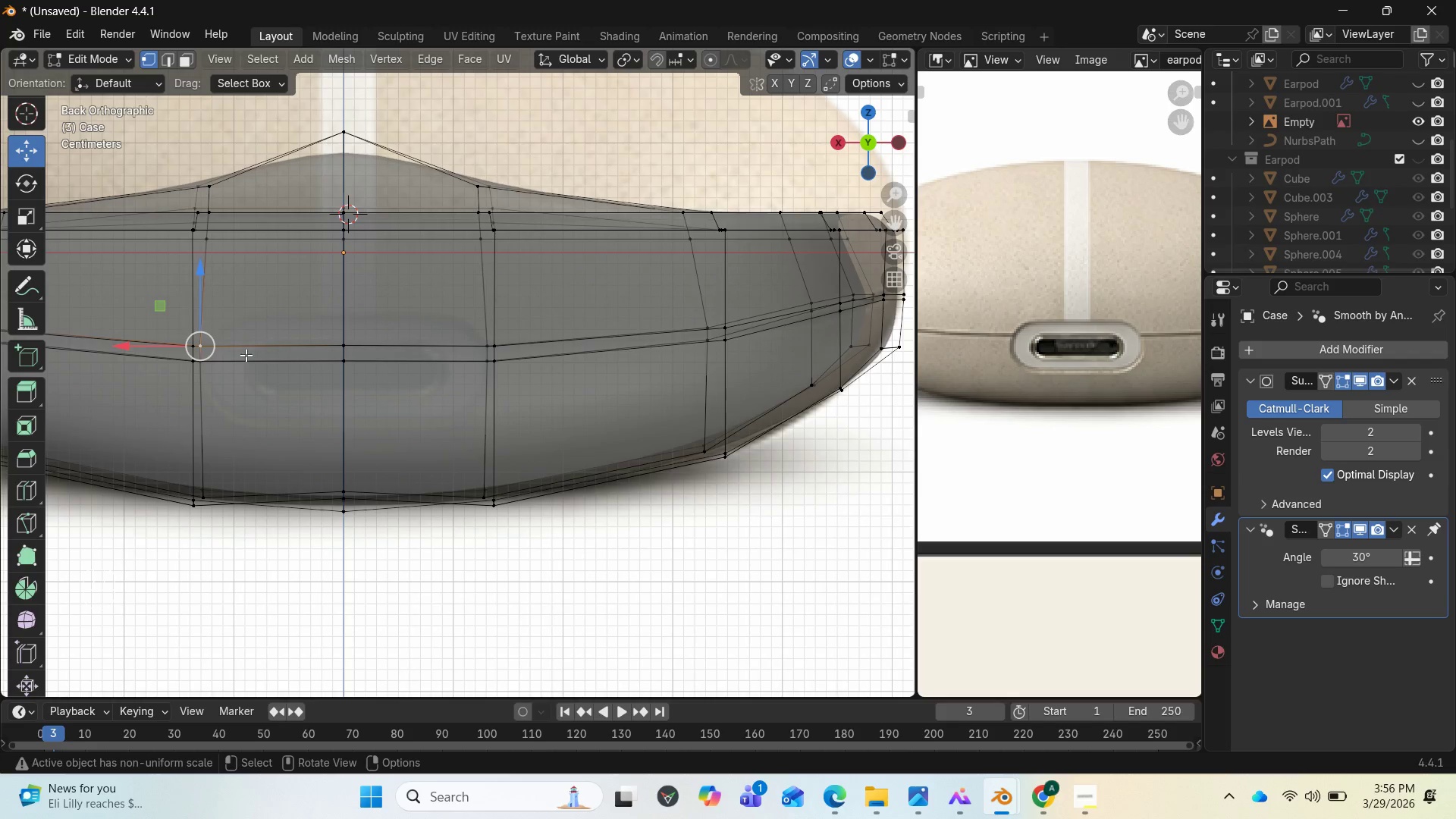 
key(Control+R)
 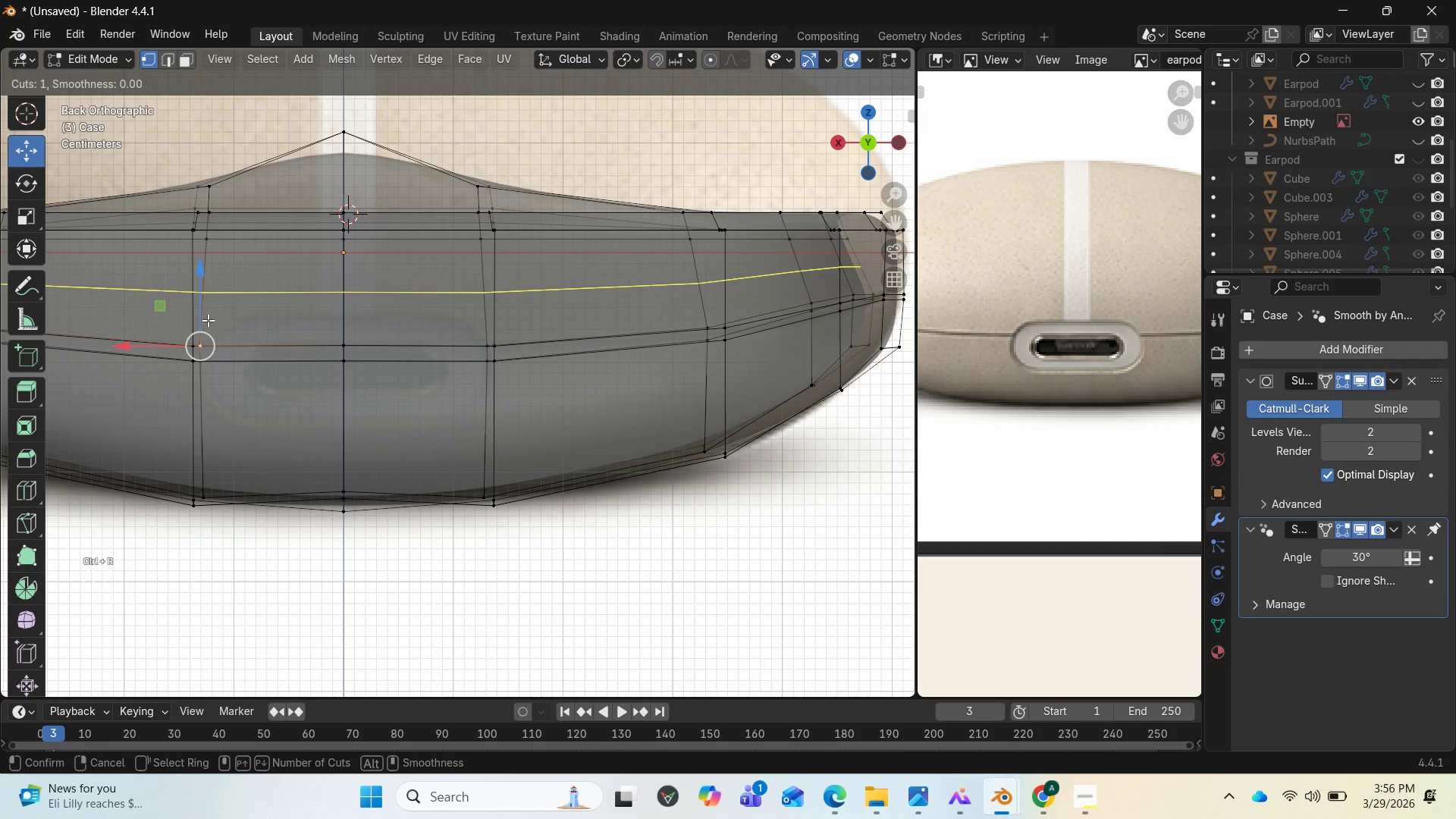 
left_click([208, 320])
 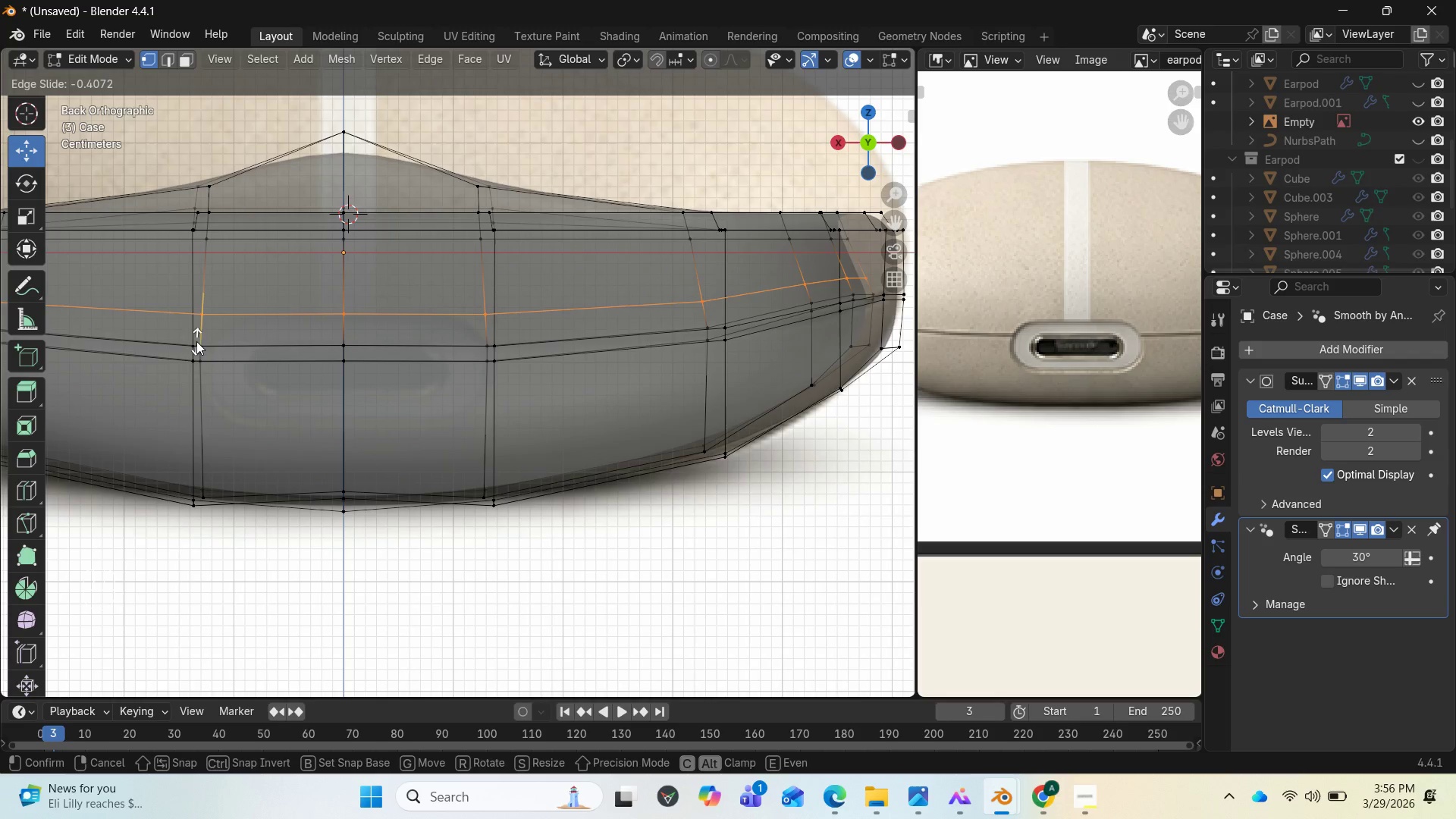 
left_click([196, 341])
 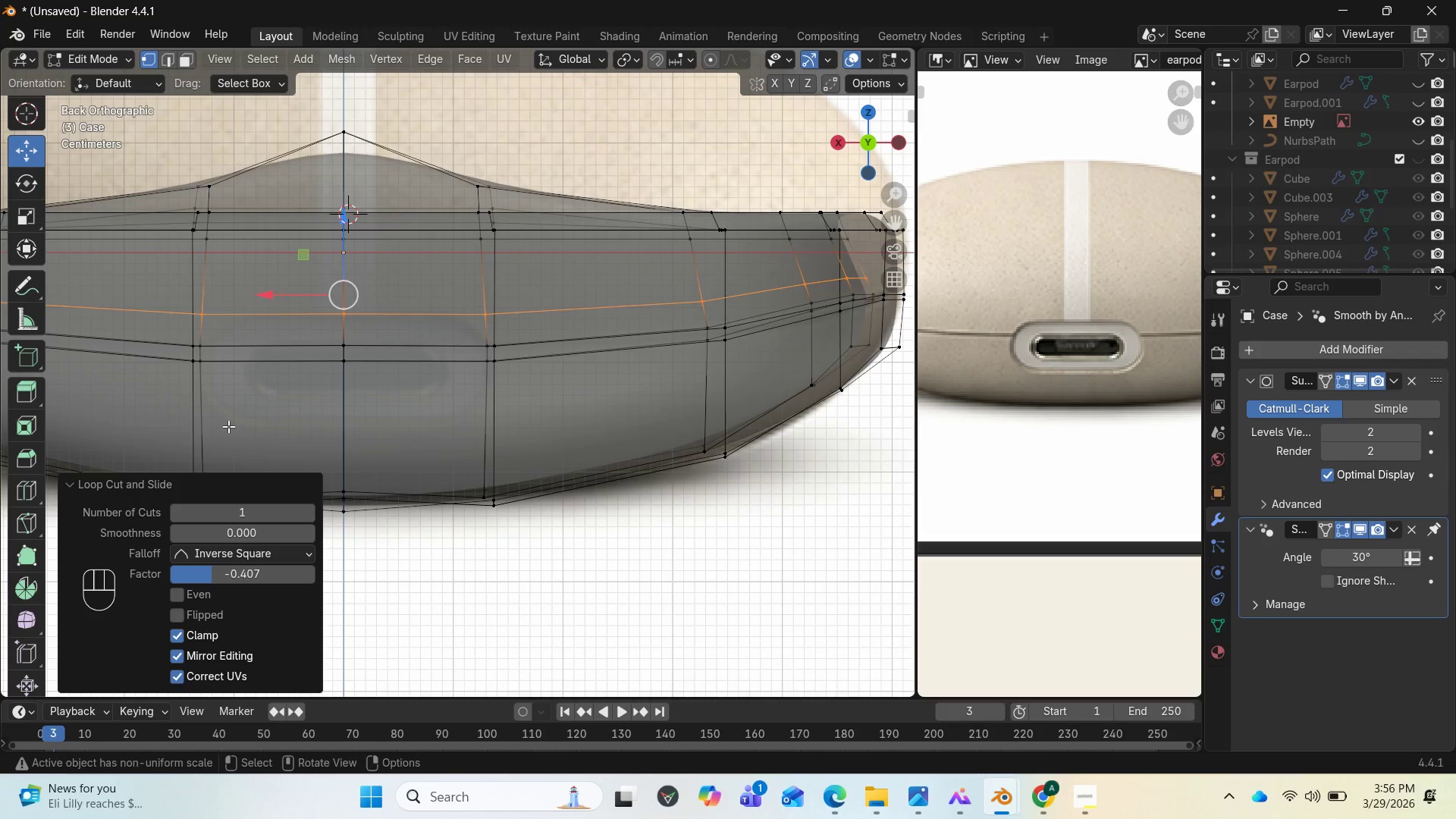 
key(Control+R)
 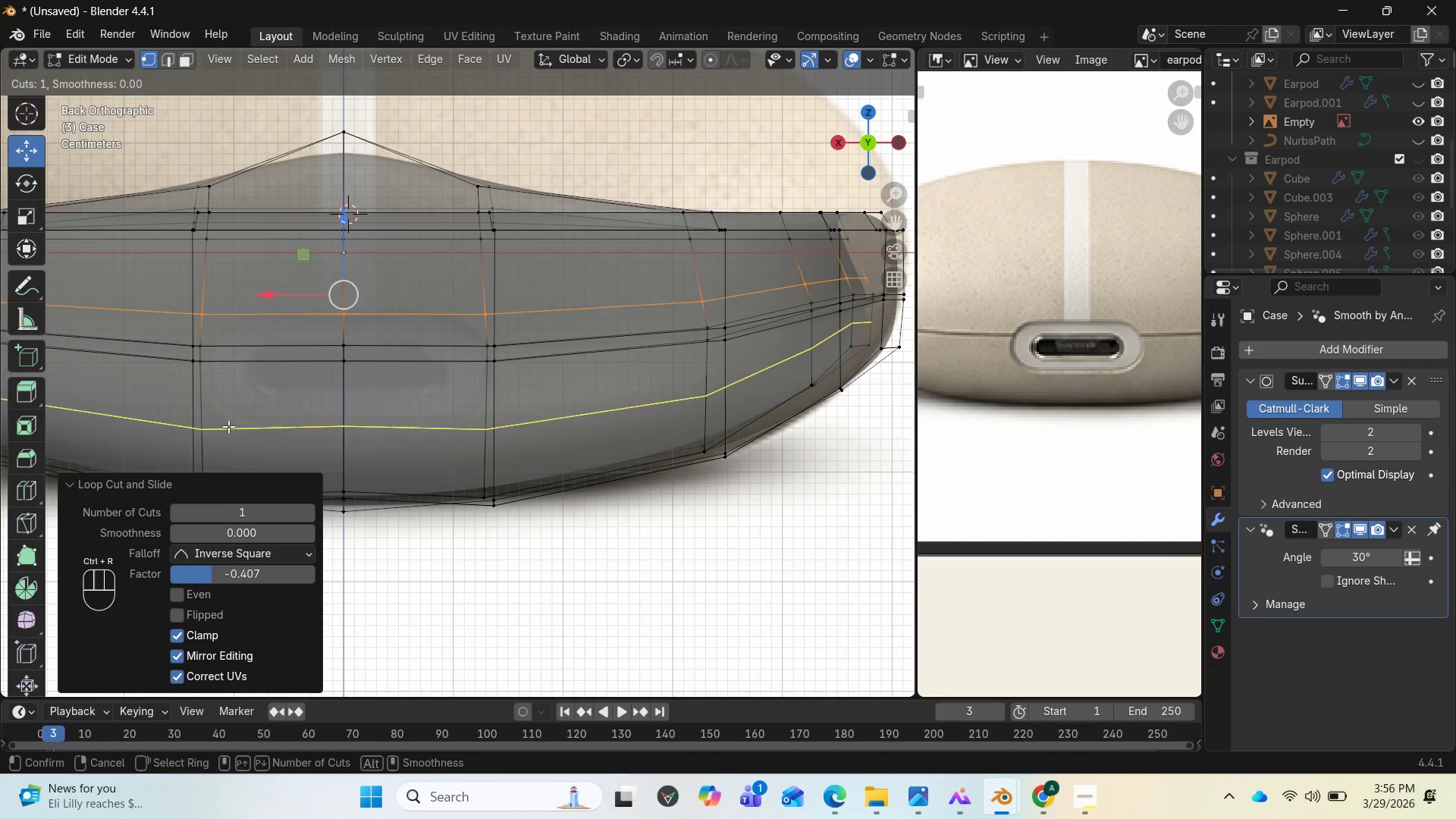 
left_click([228, 426])
 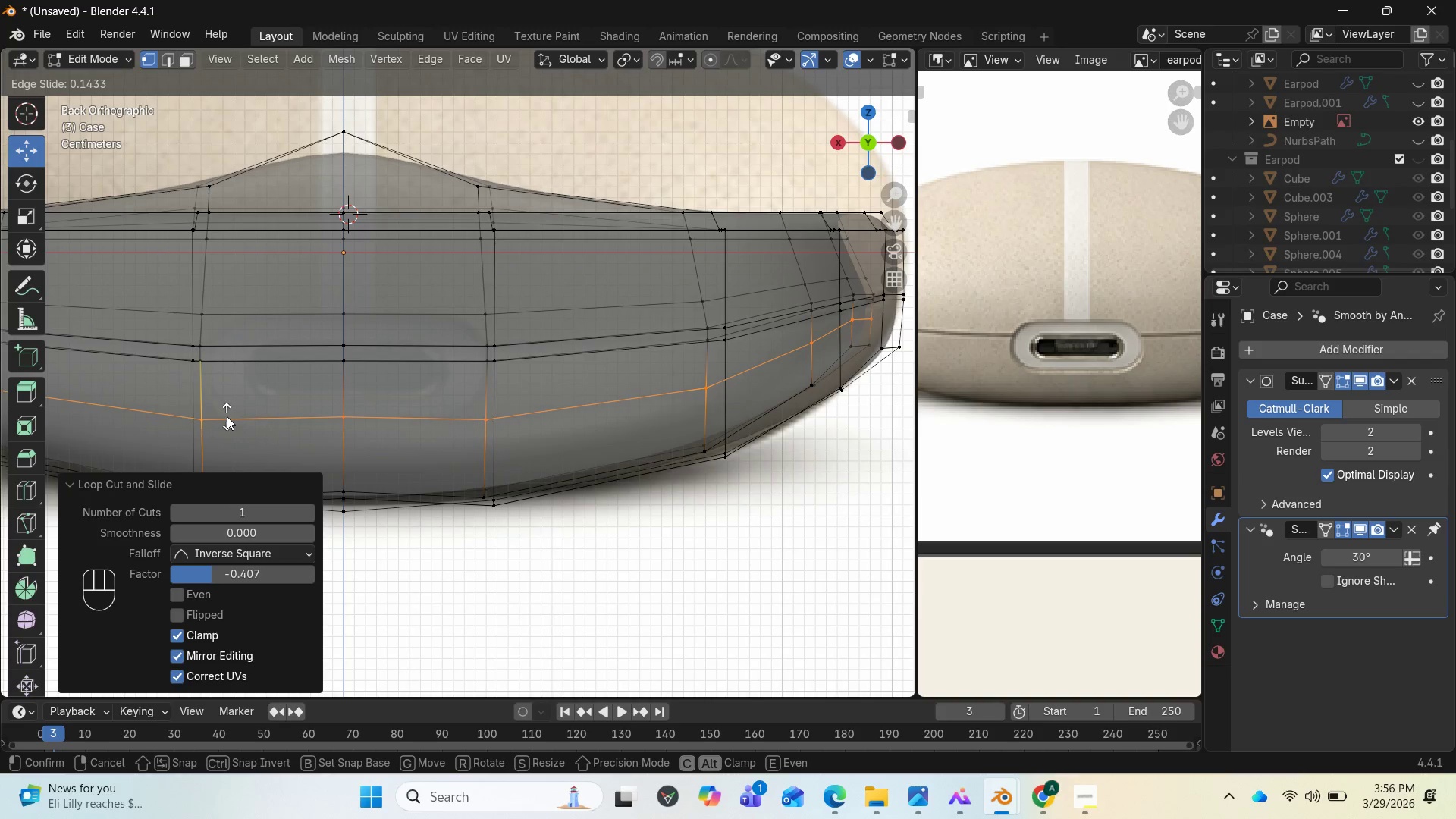 
left_click([227, 416])
 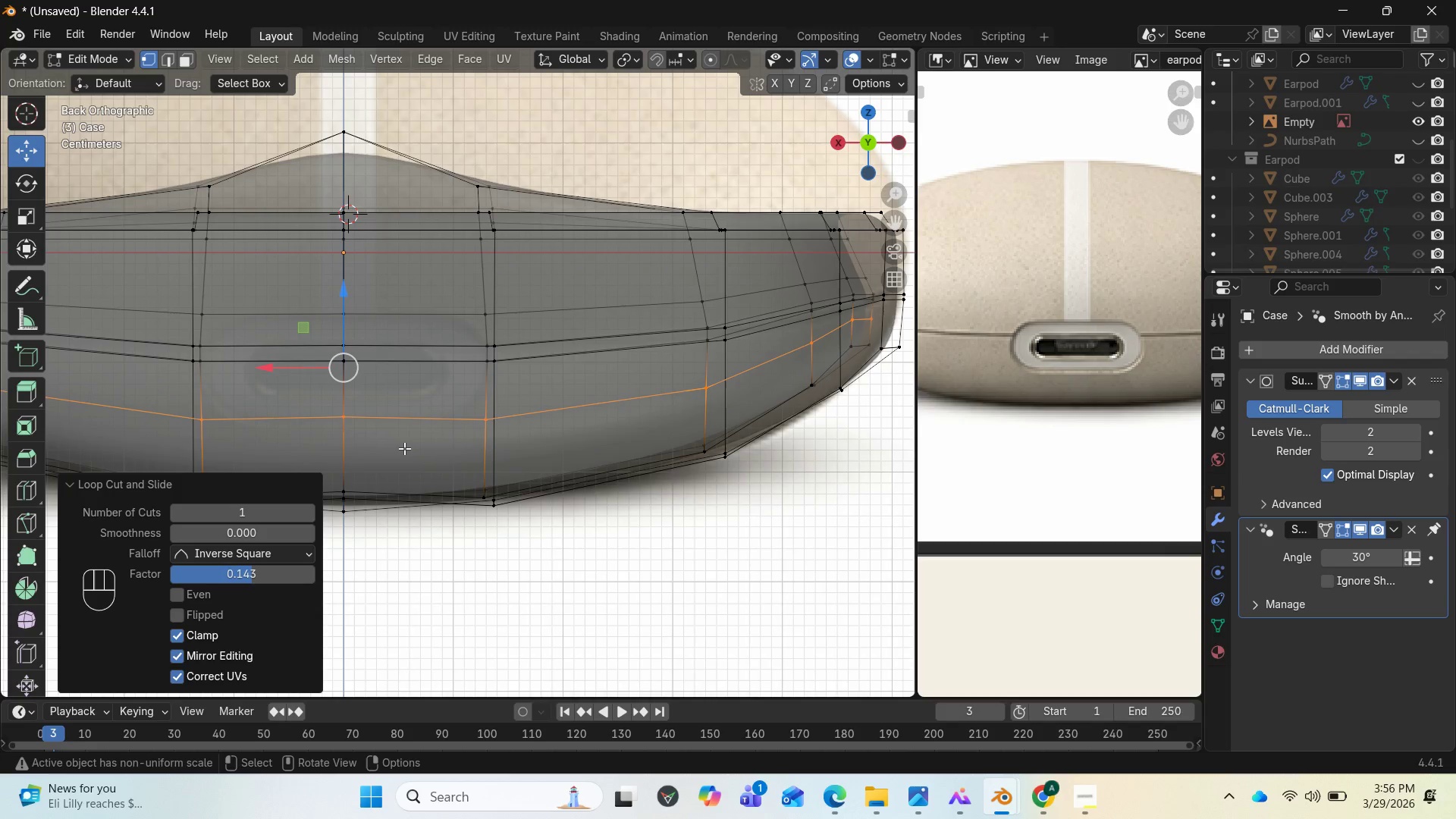 
wait(5.58)
 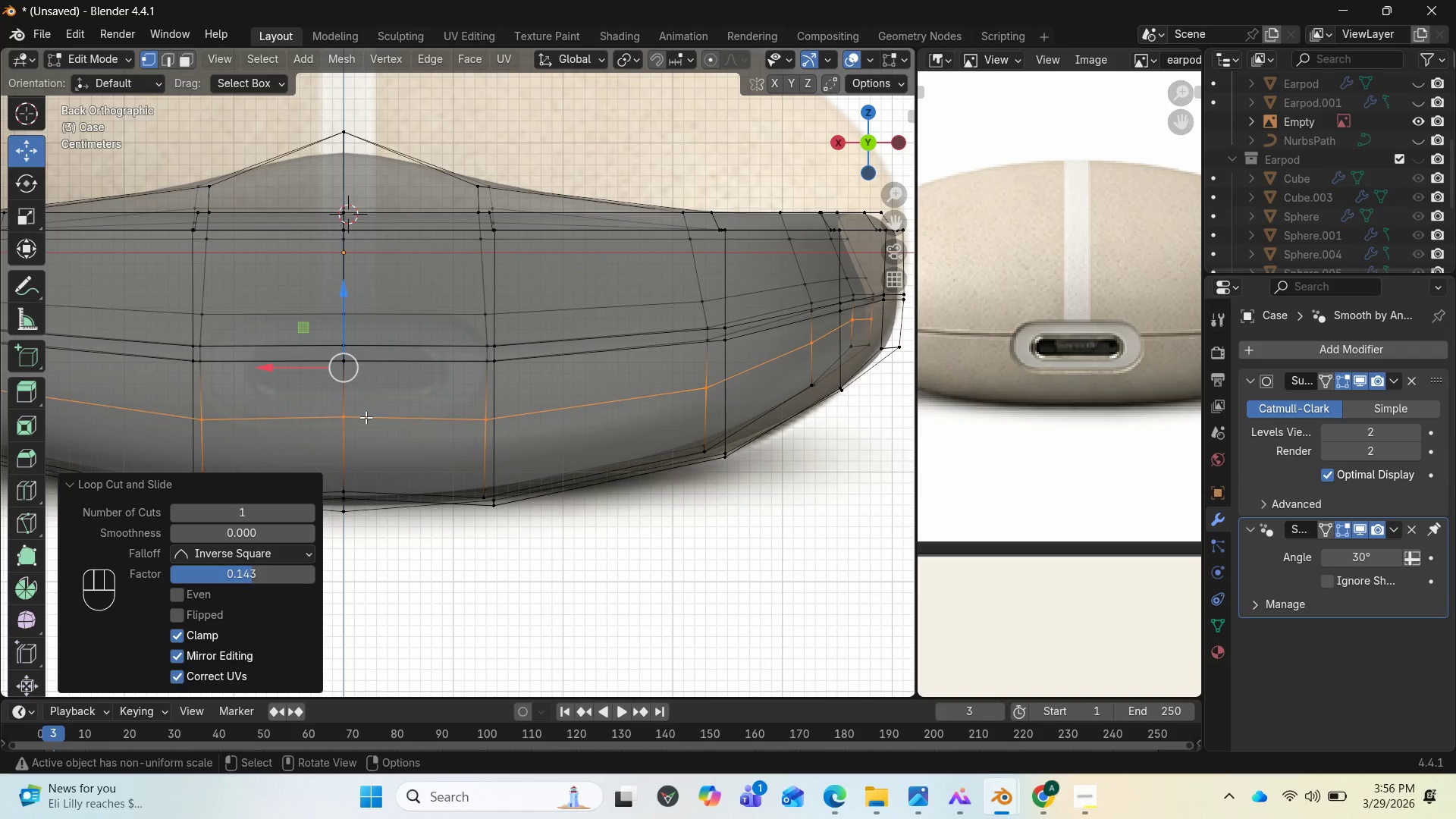 
type(GG)
 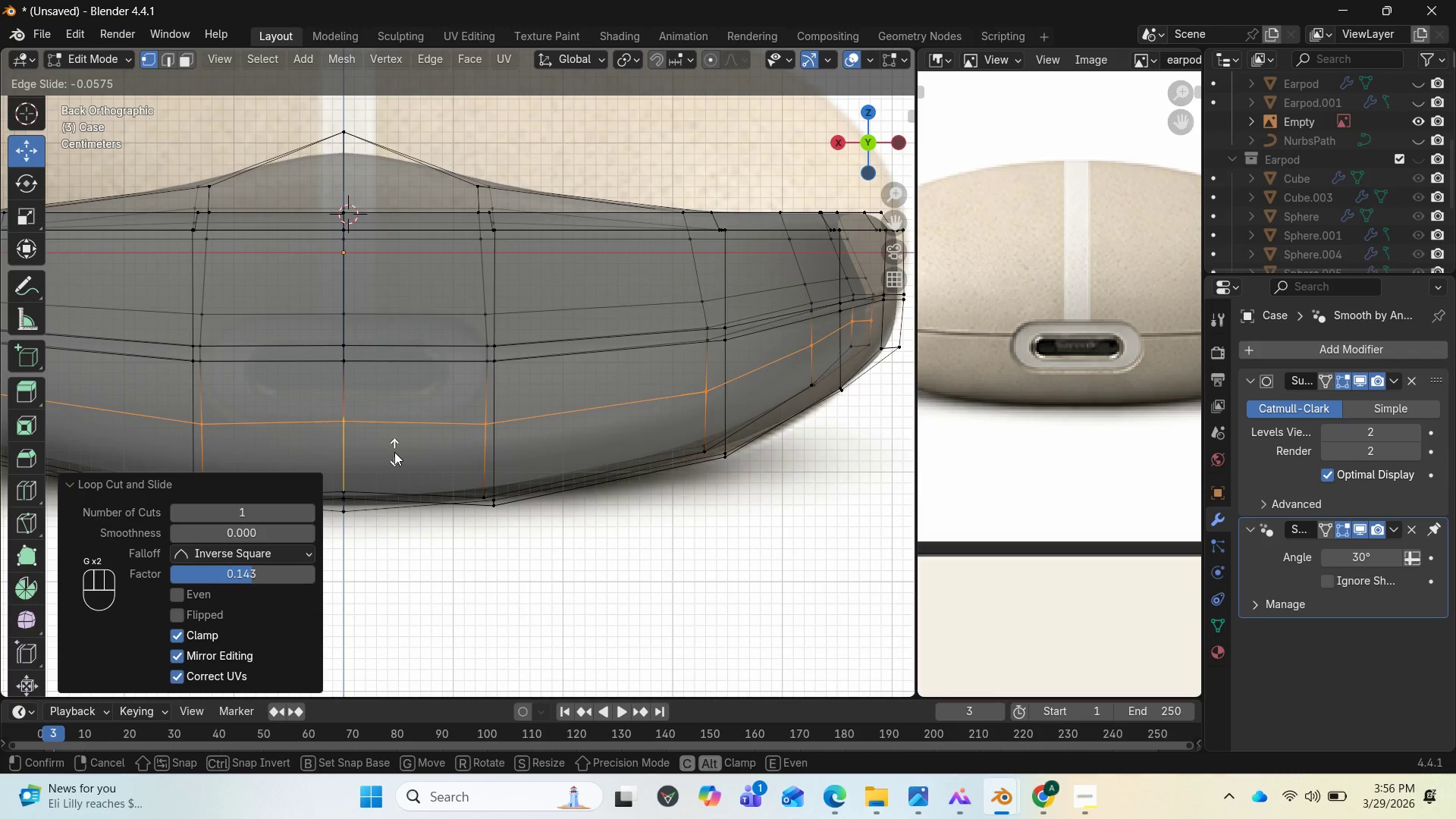 
left_click([394, 452])
 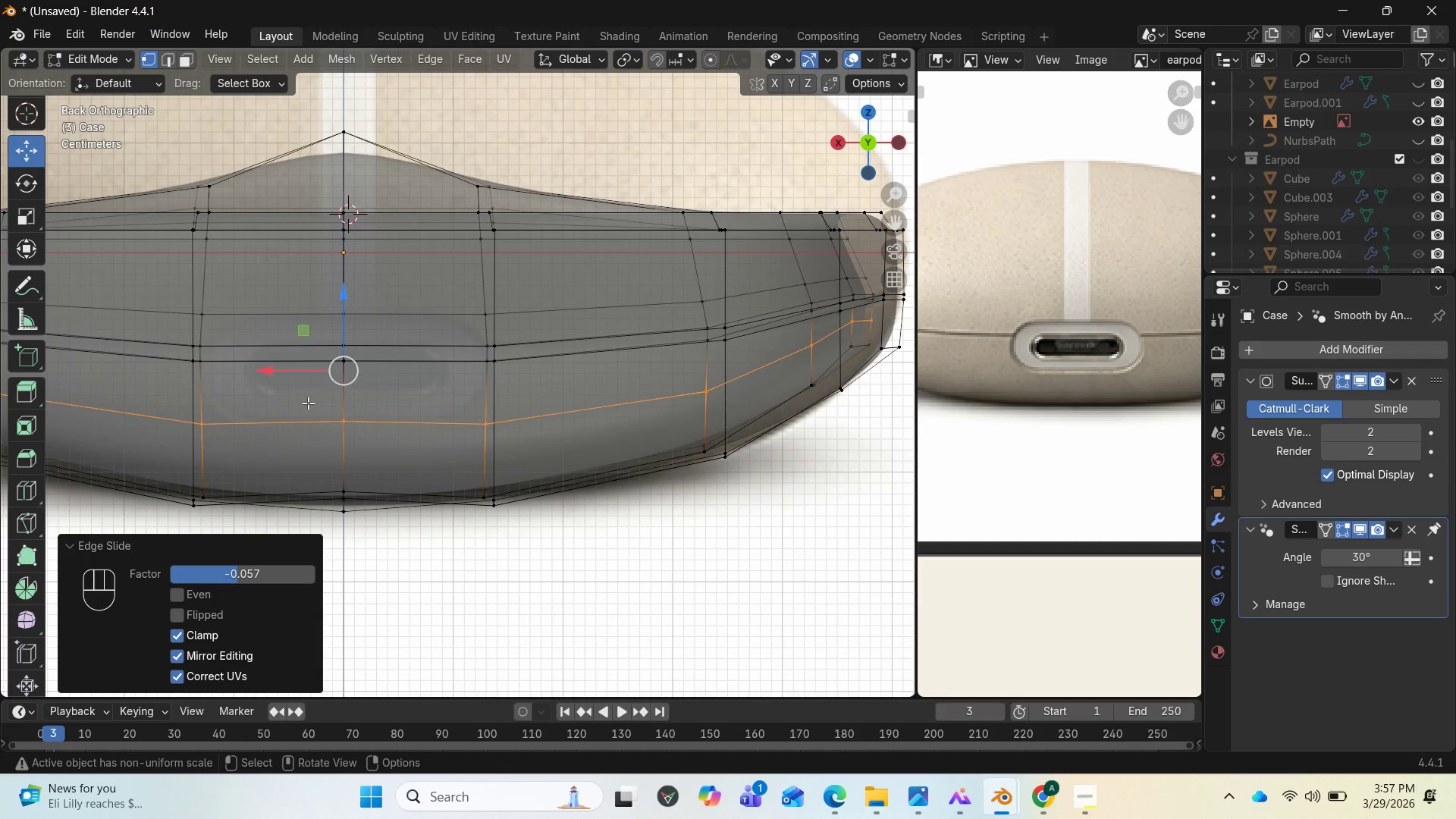 
wait(8.81)
 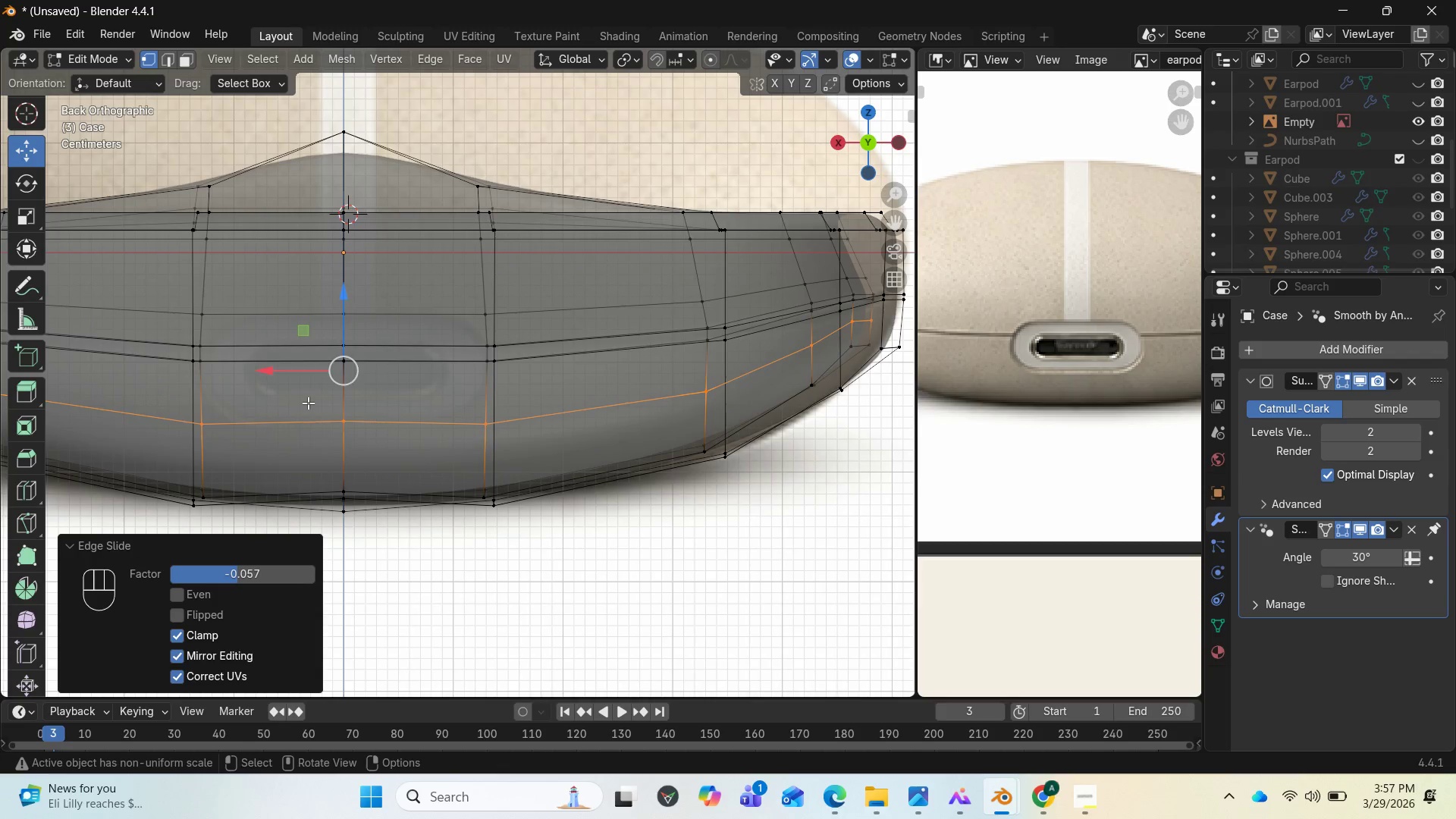 
key(3)
 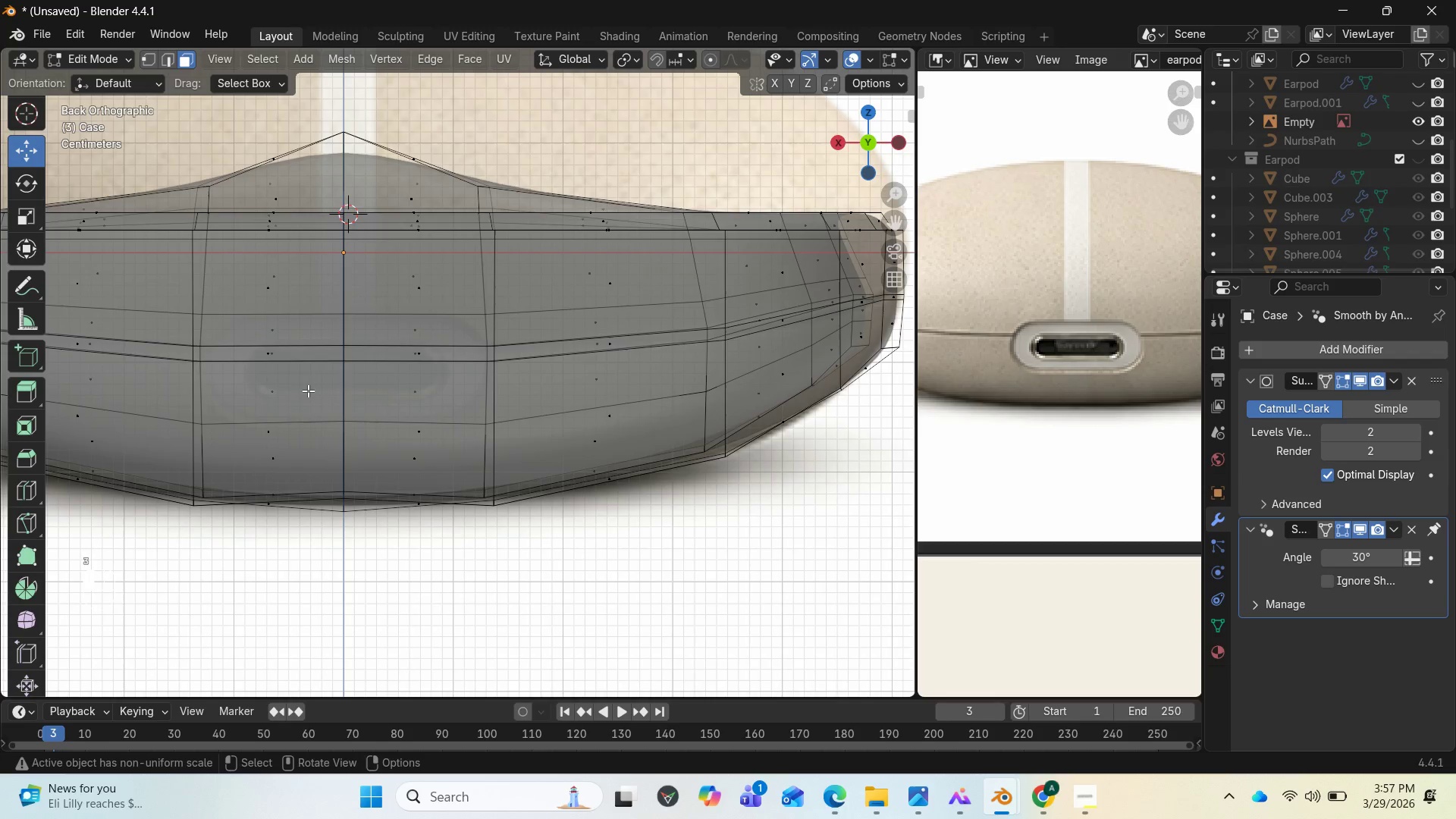 
left_click([308, 391])
 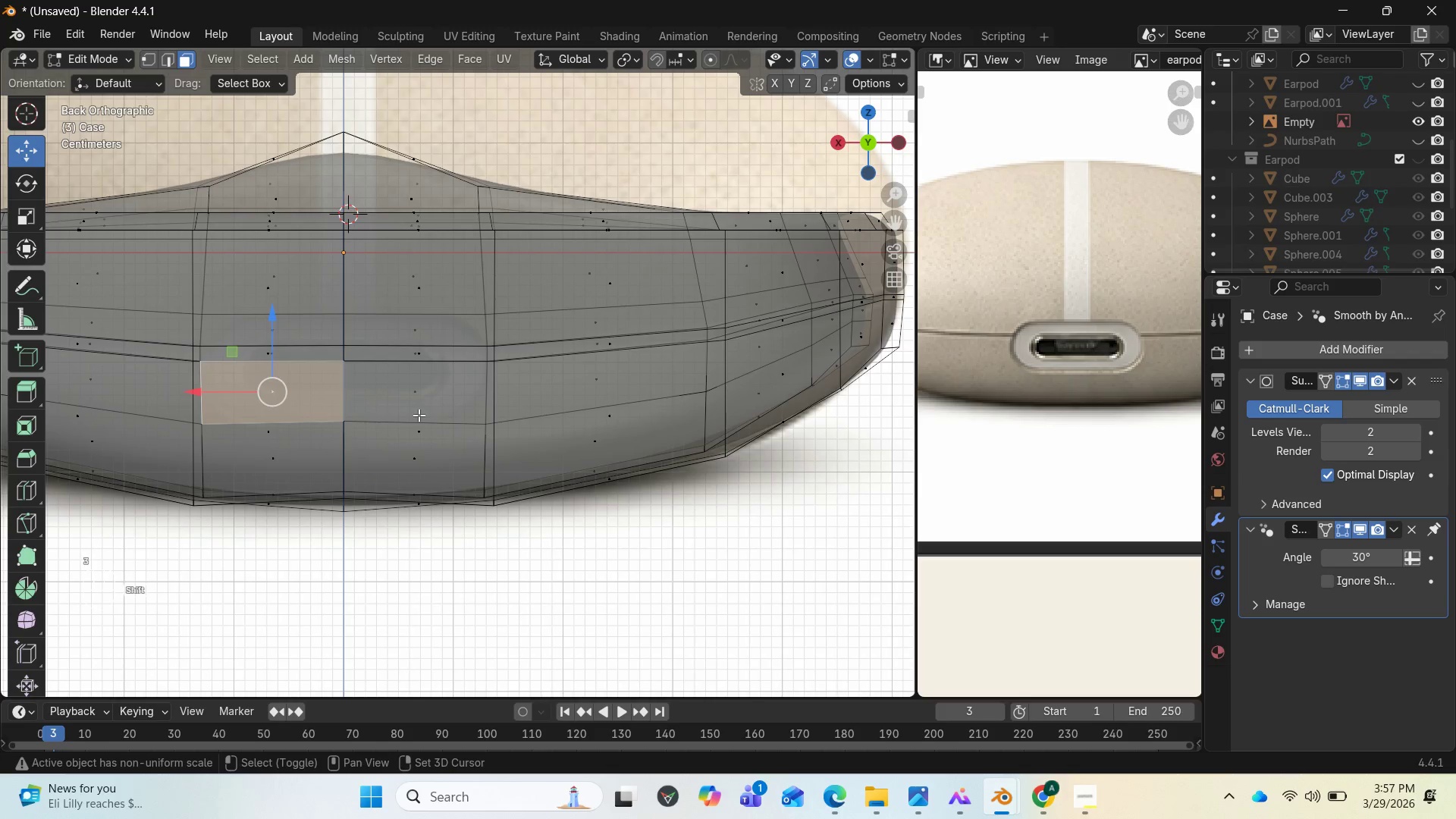 
hold_key(key=ShiftLeft, duration=5.31)
left_click([422, 406])
 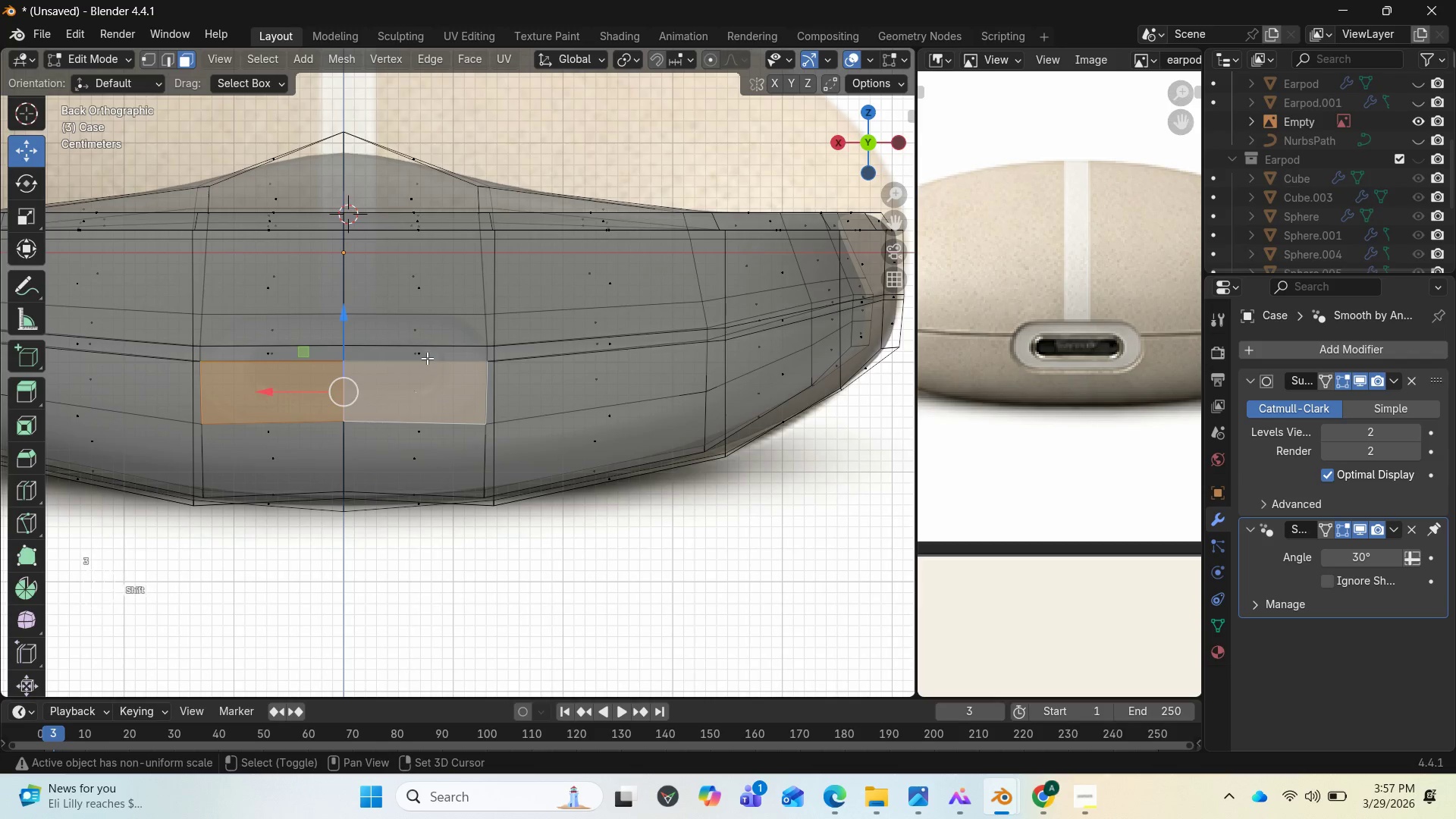 
left_click([427, 358])
 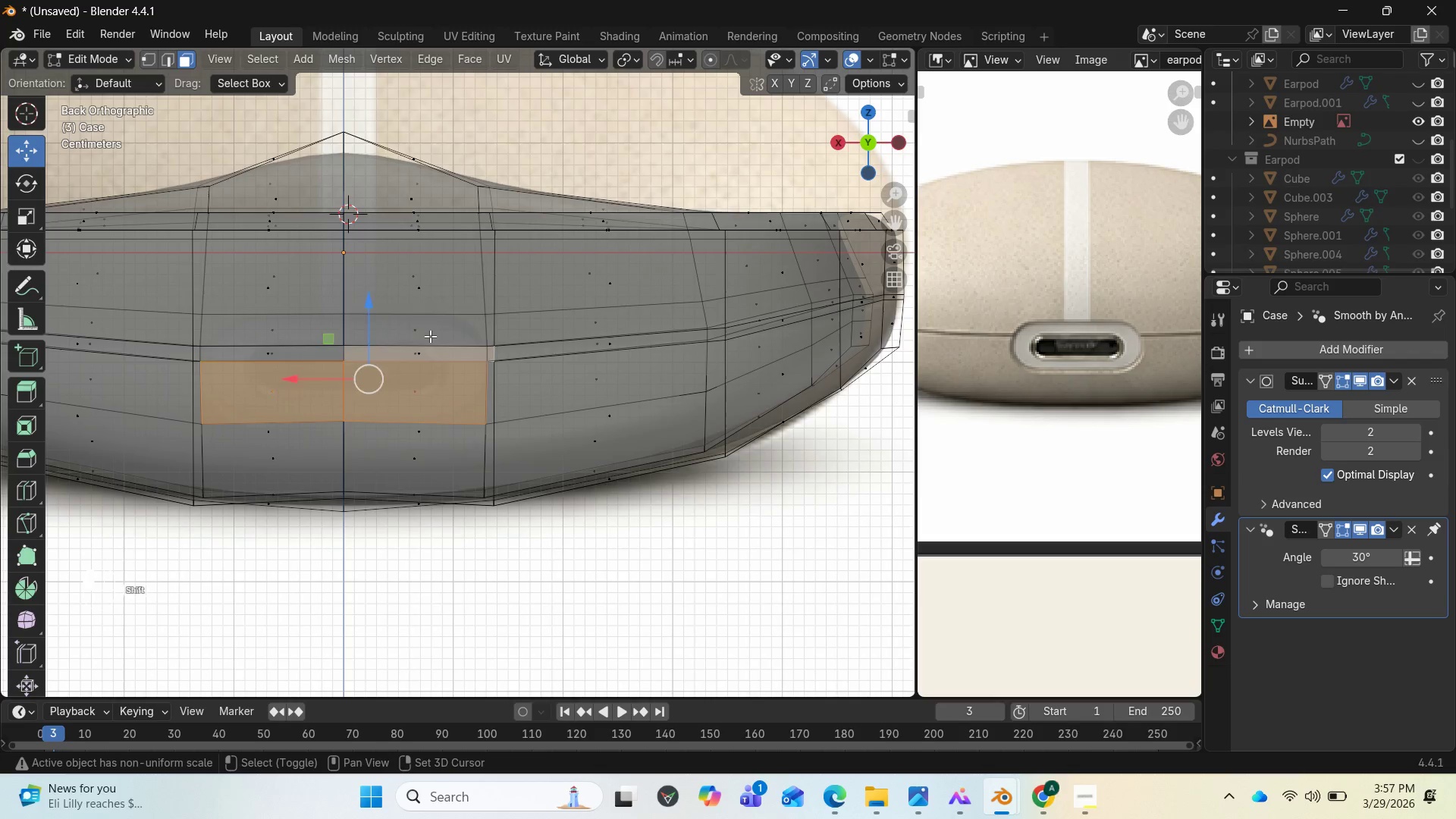 
left_click([430, 336])
 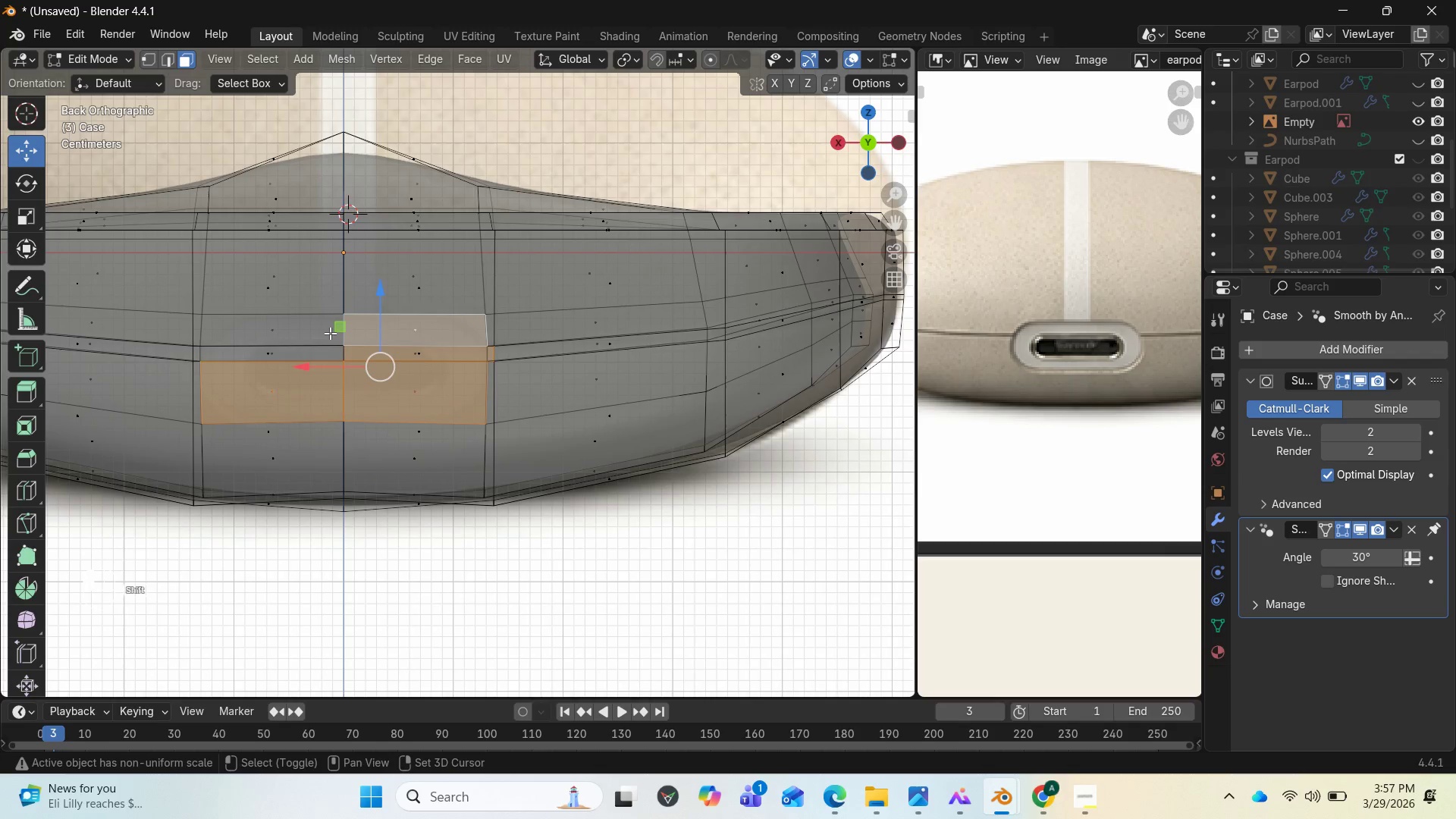 
left_click([330, 333])
 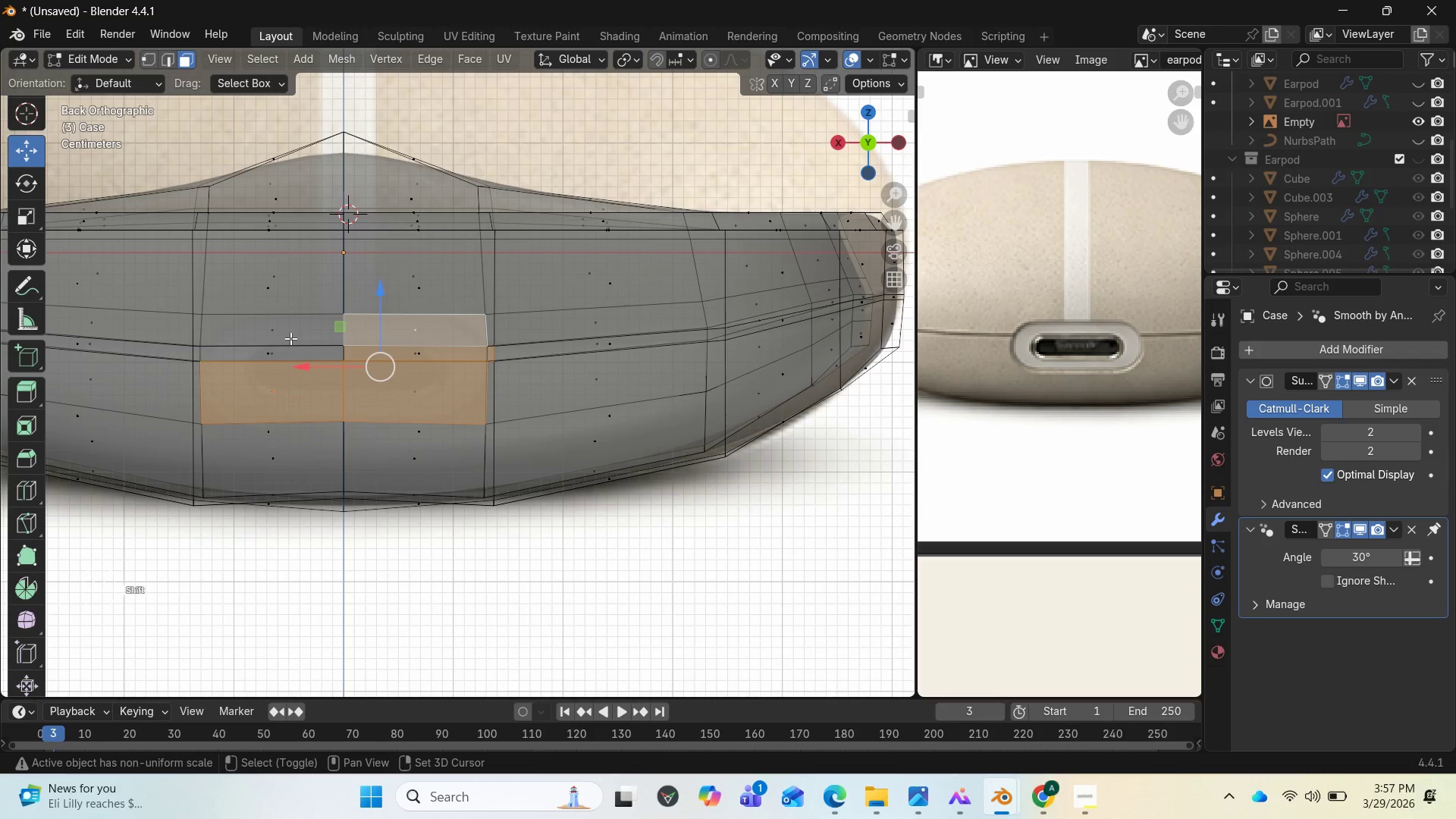 
left_click([290, 338])
 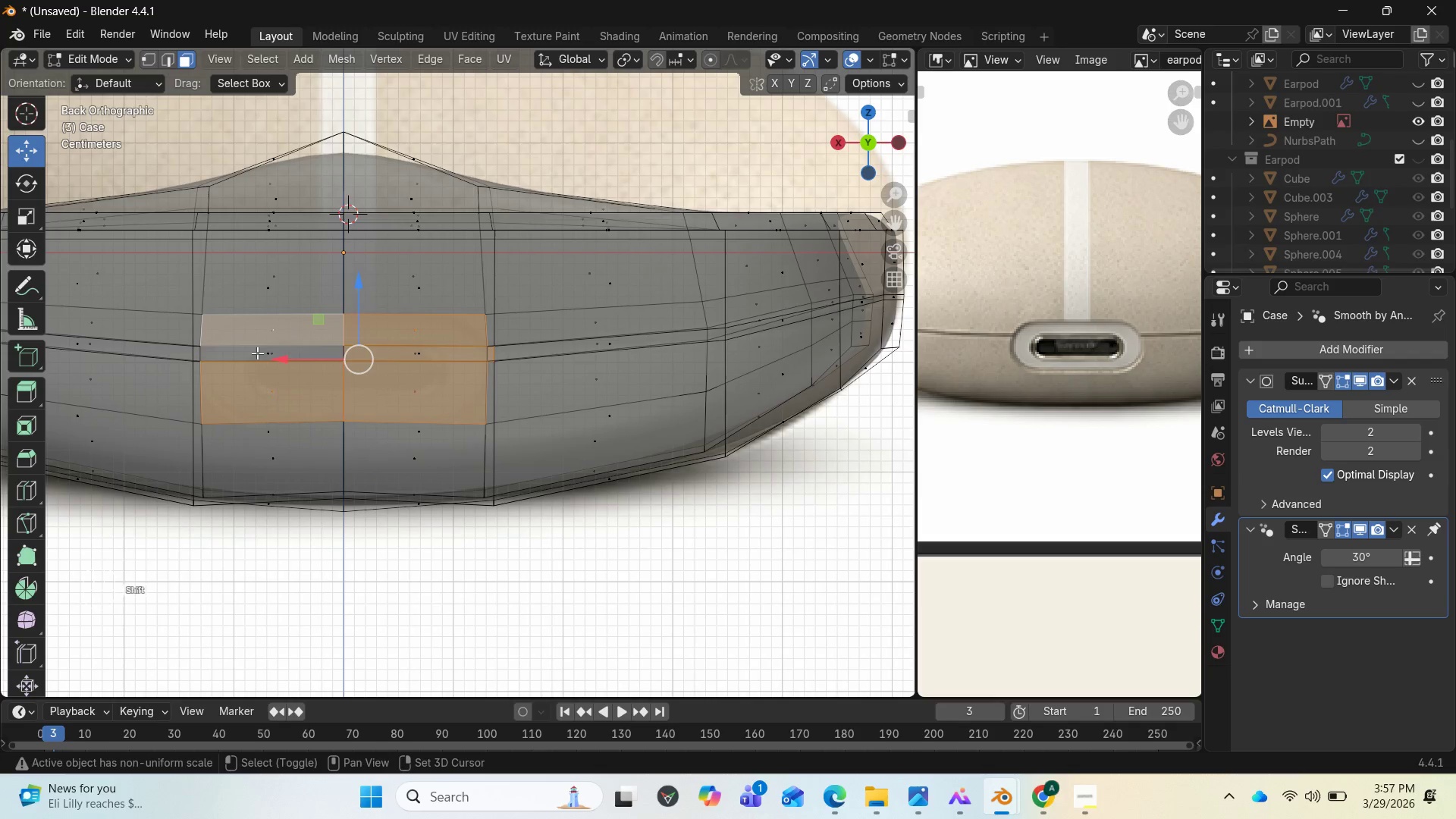 
left_click([257, 353])
 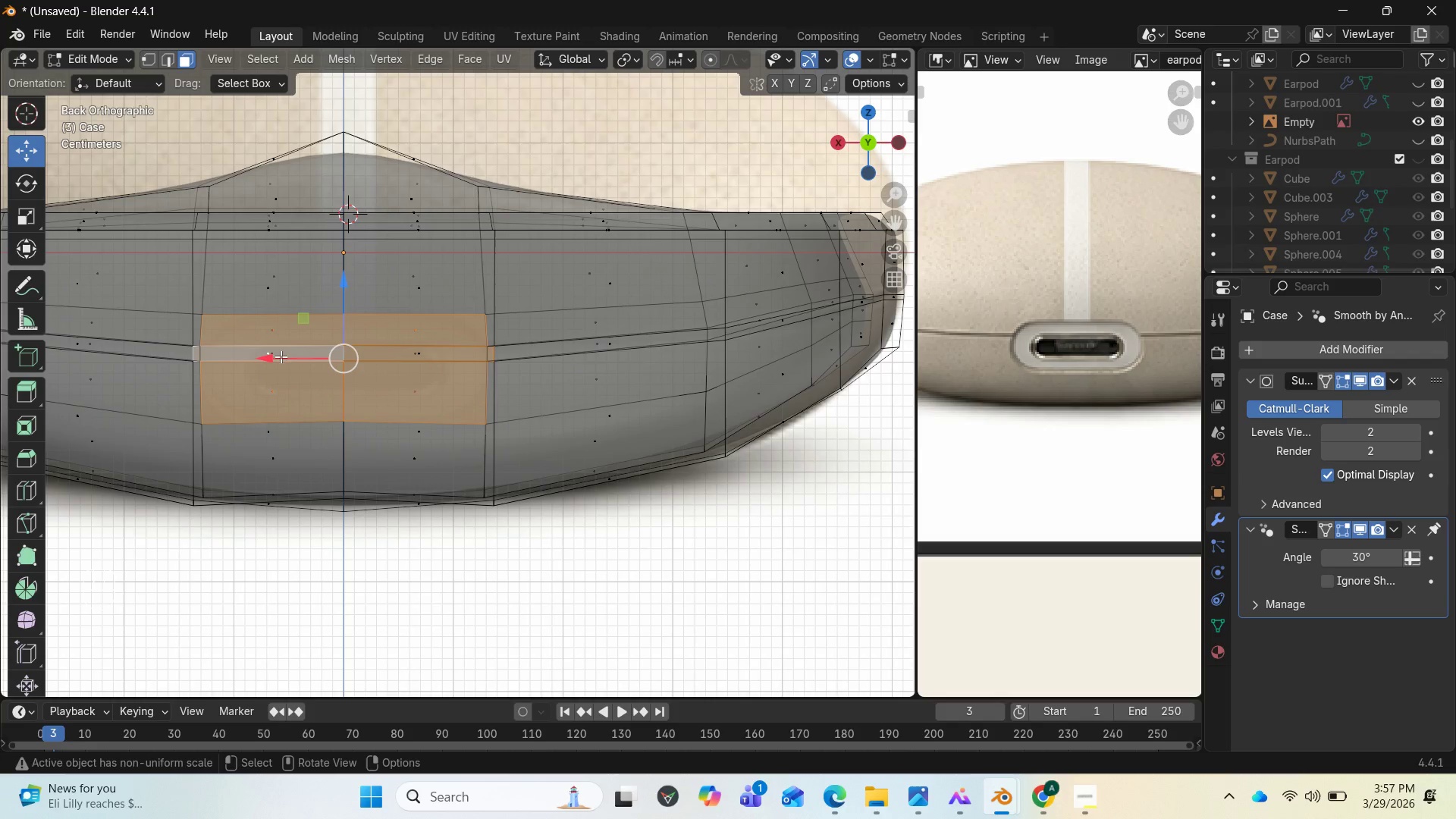 
left_click([278, 350])
 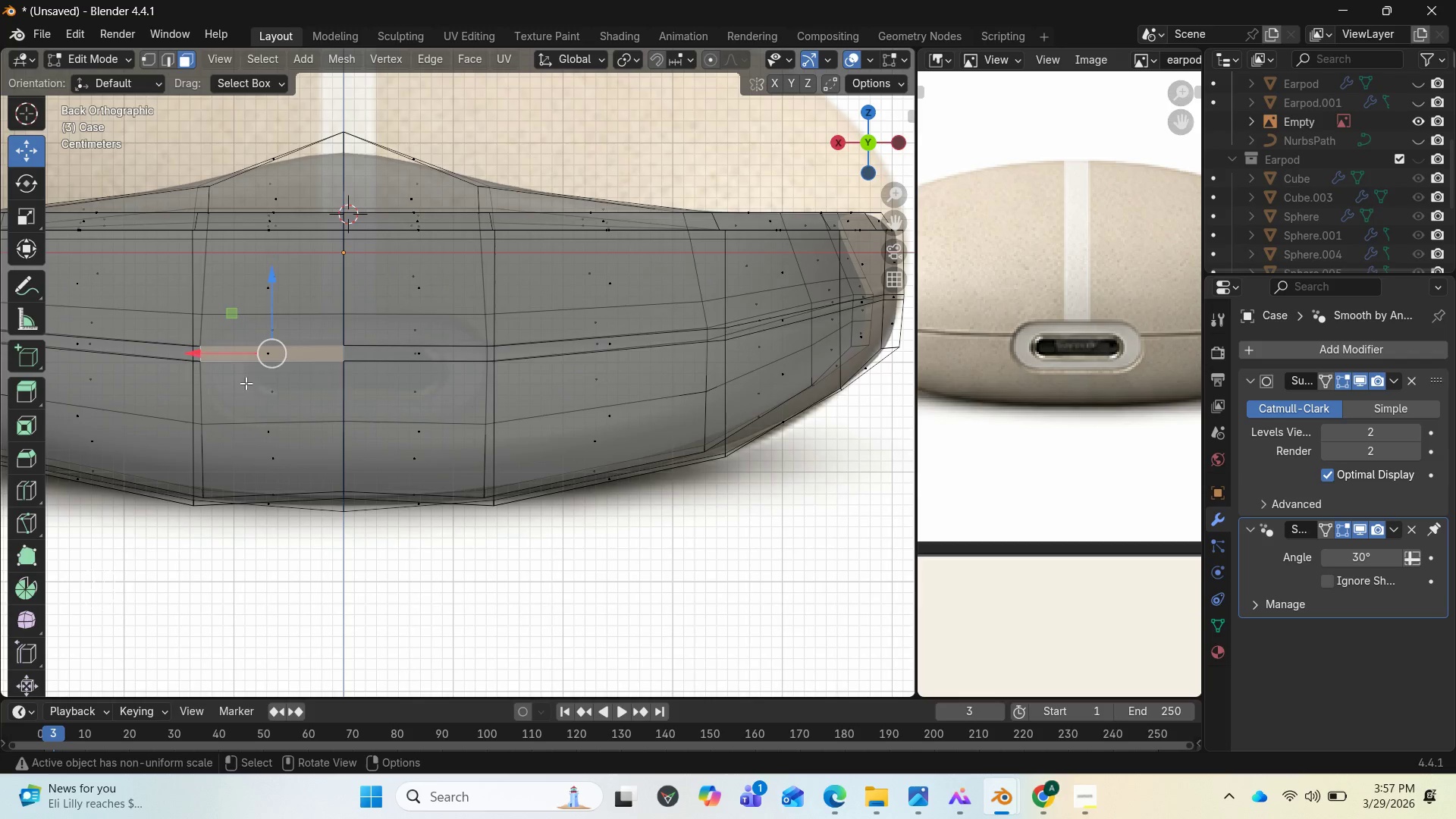 
hold_key(key=ShiftLeft, duration=3.39)
left_click([248, 396])
 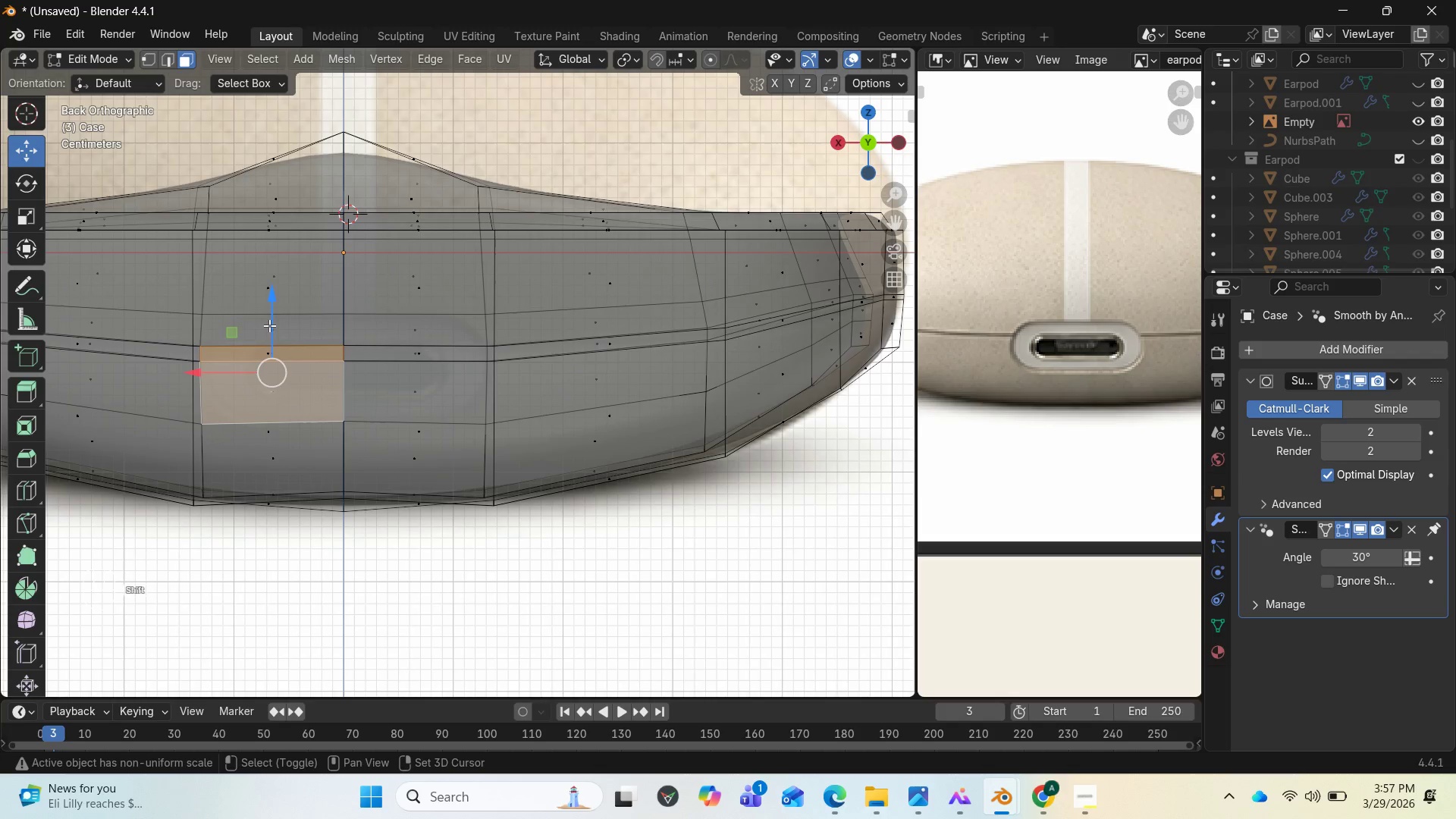 
left_click([269, 325])
 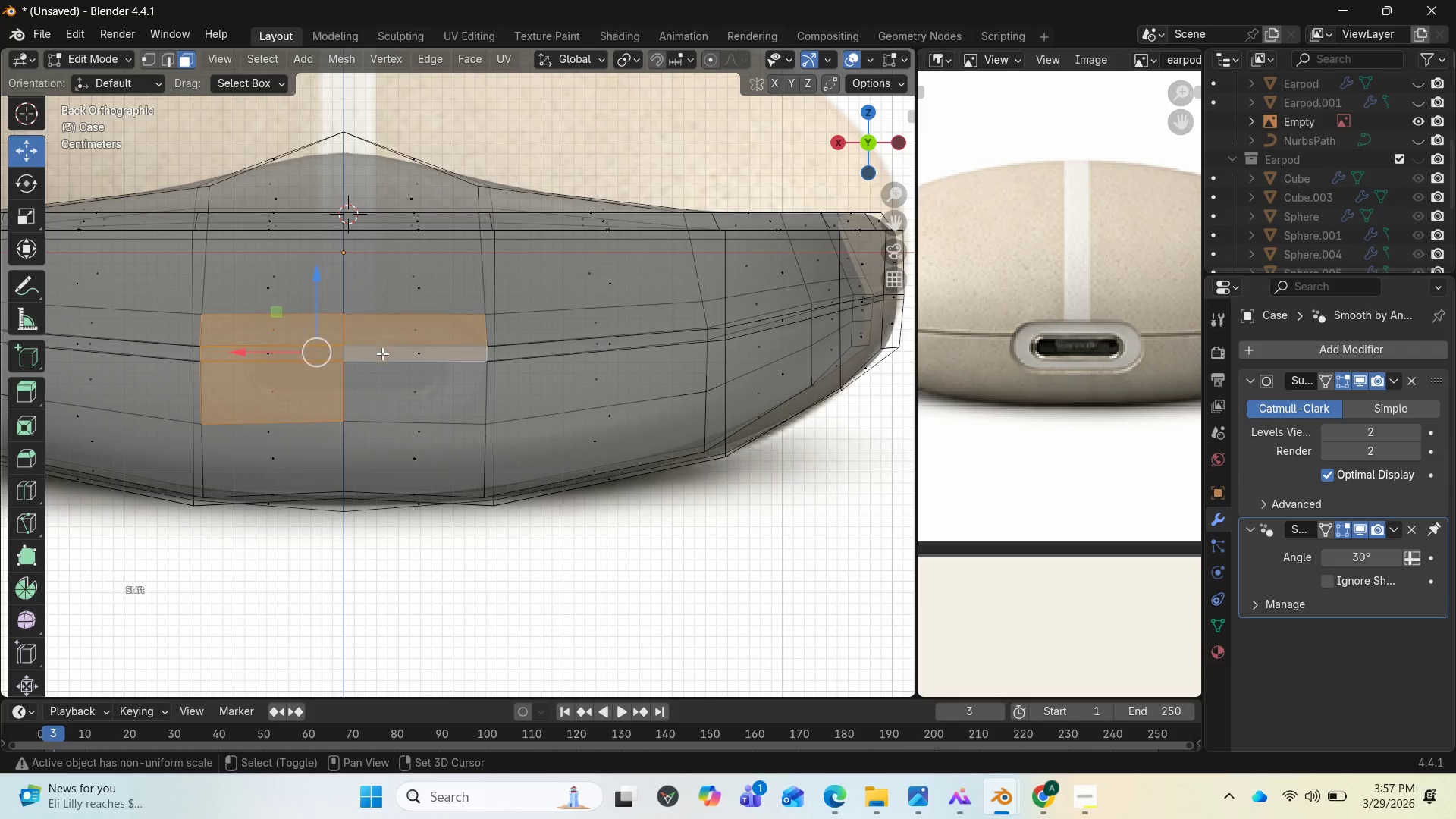 
double_click([375, 384])
 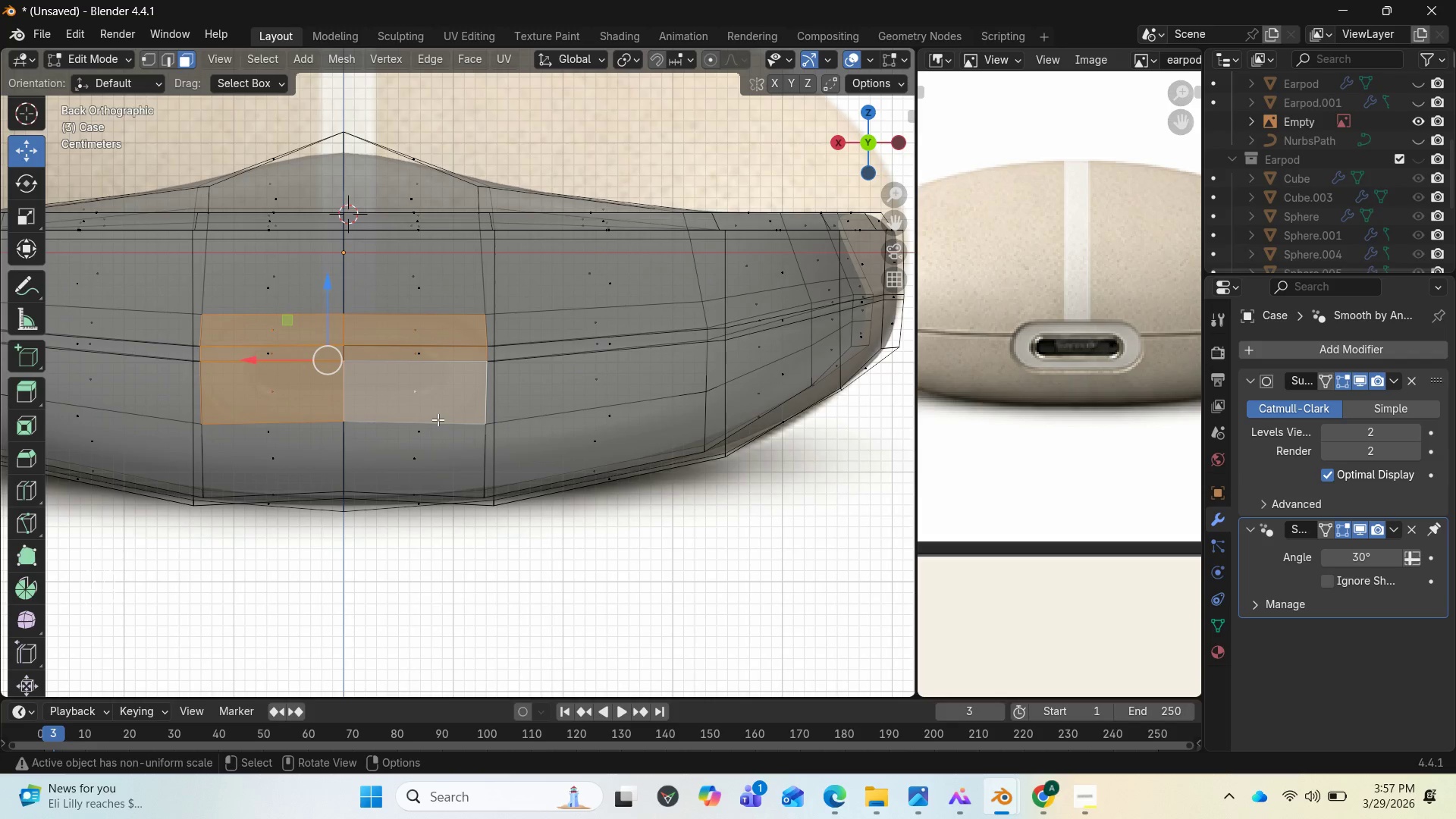 
wait(8.99)
 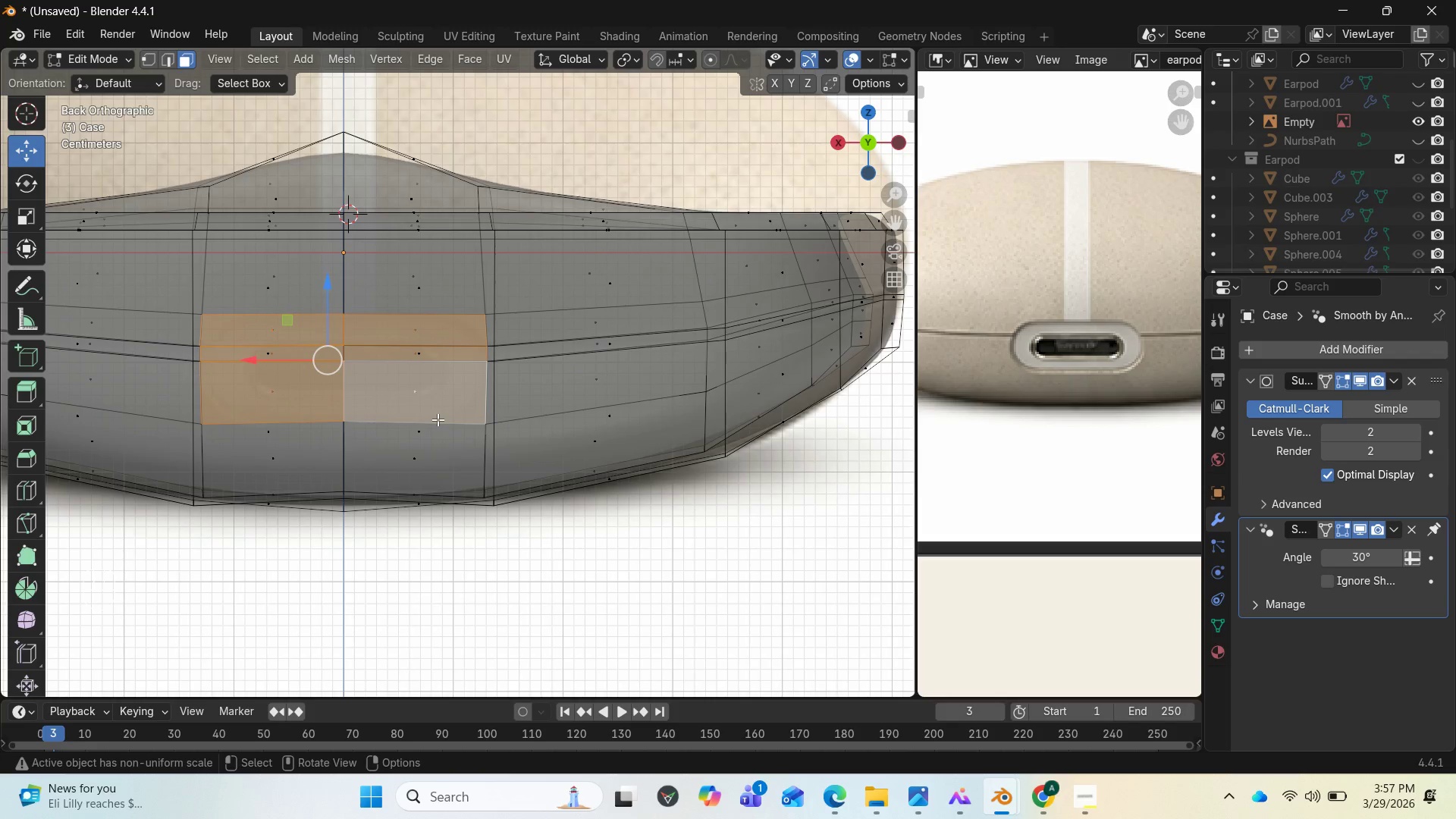 
left_click([482, 430])
 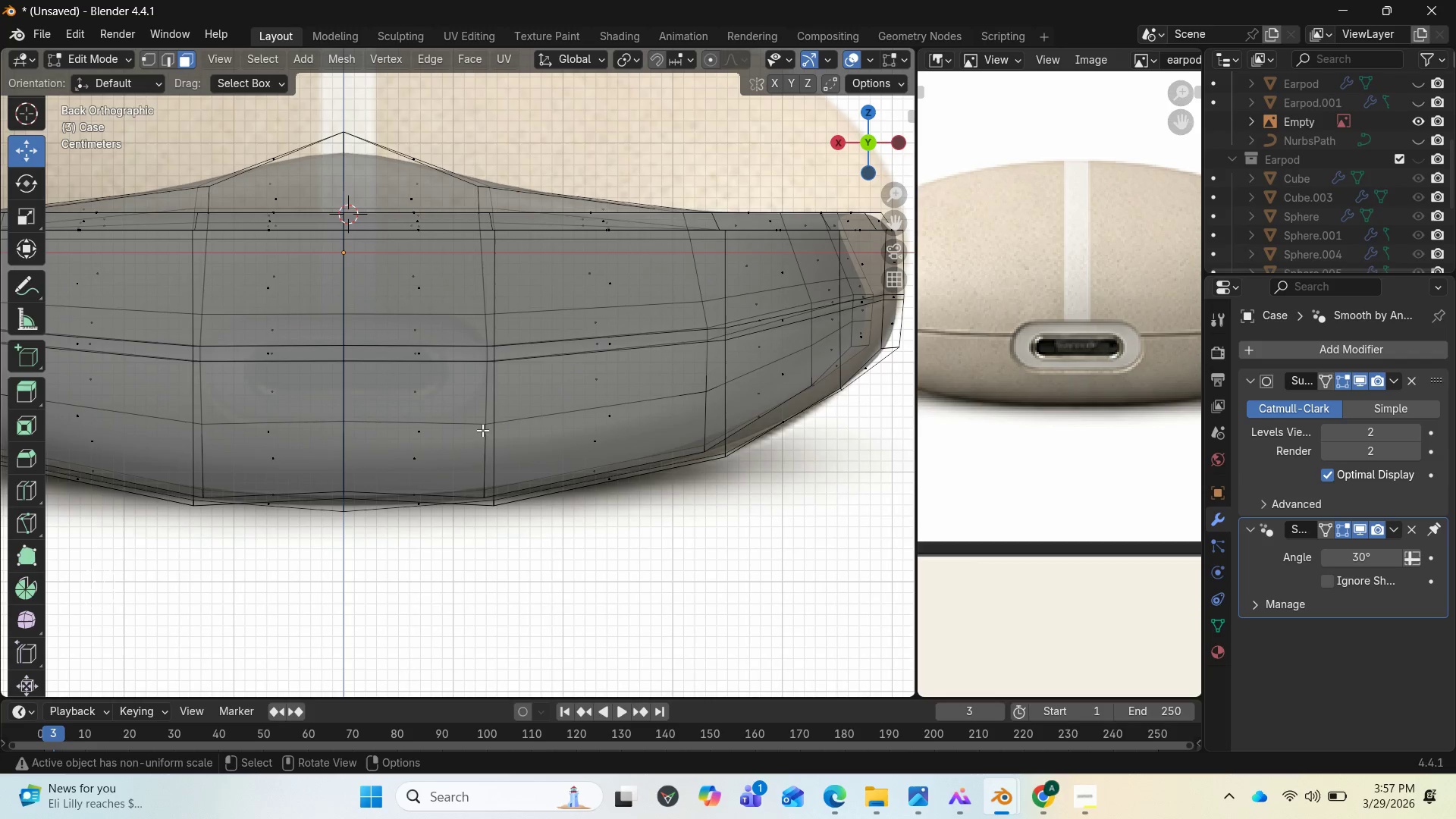 
key(1)
 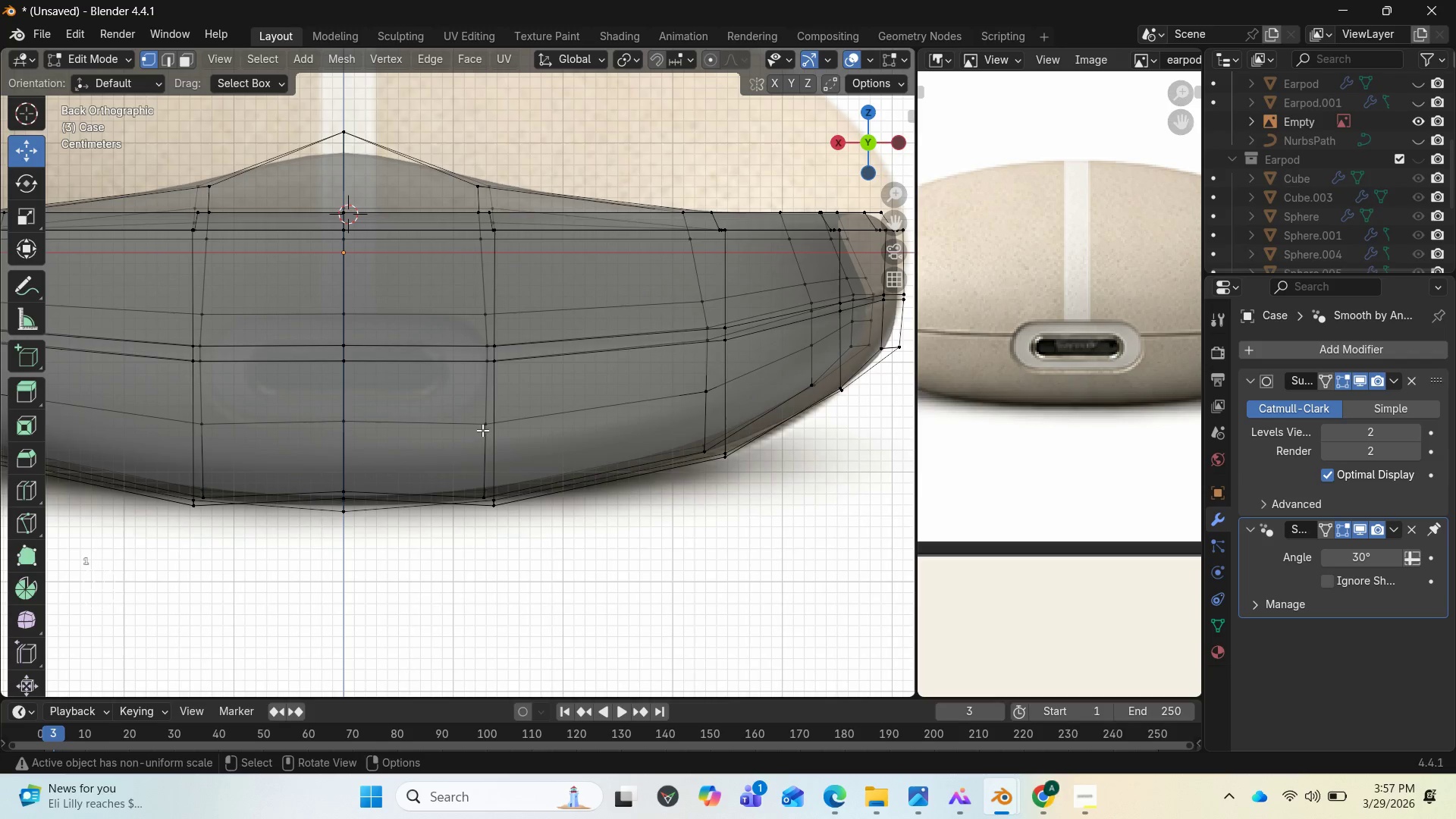 
left_click([482, 430])
 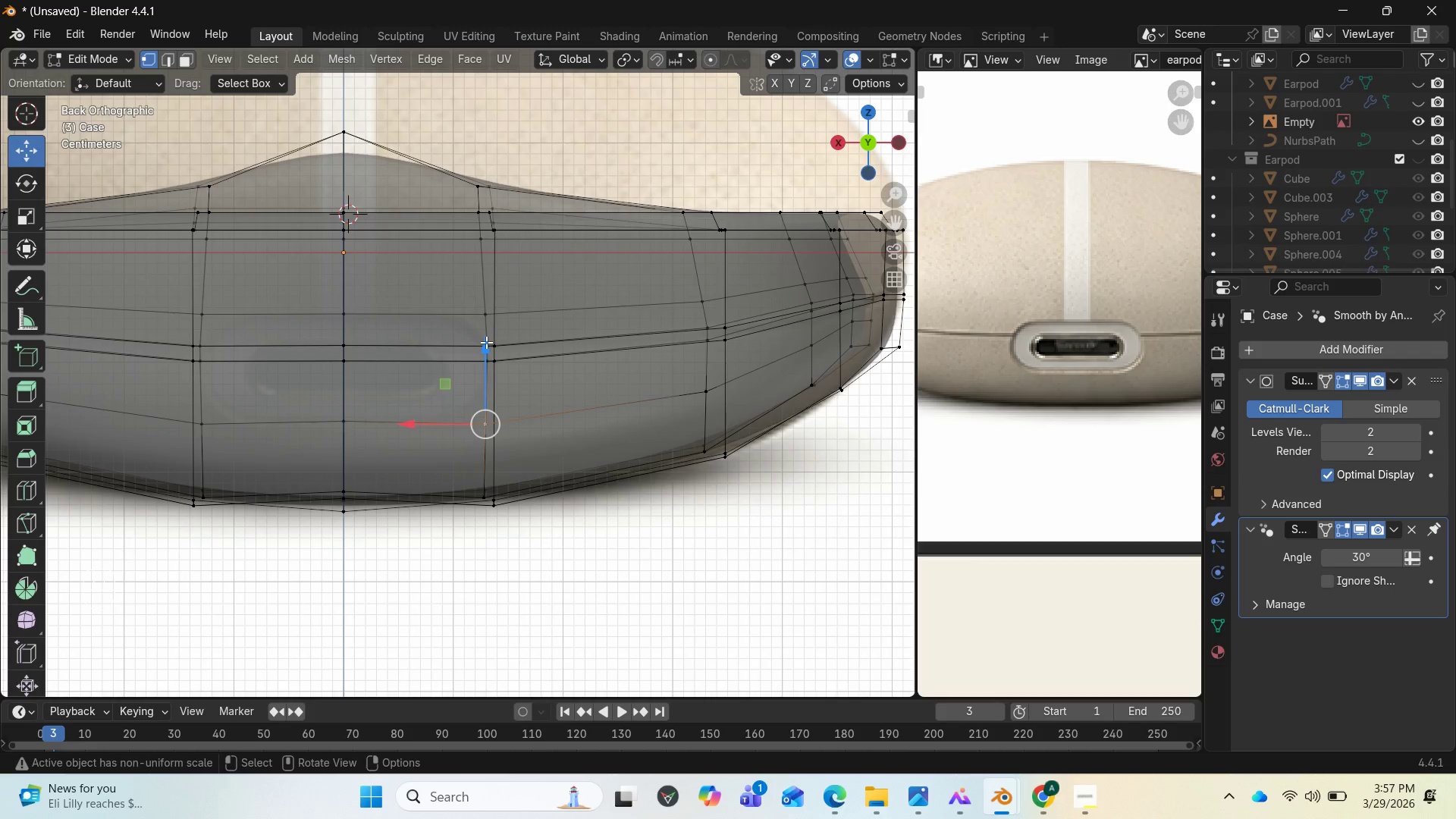 
hold_key(key=ShiftLeft, duration=14.42)
left_click([486, 342])
 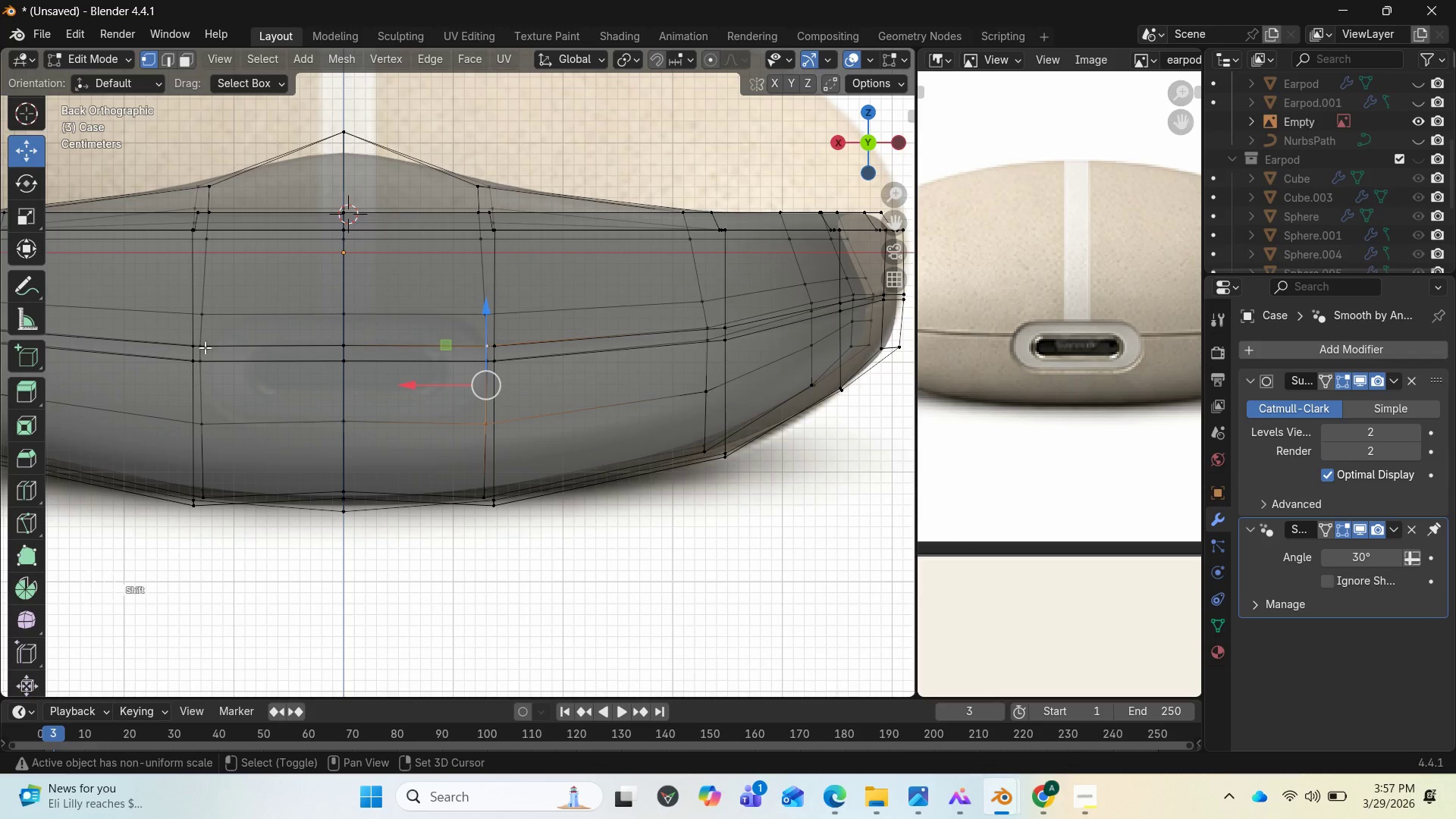 
left_click([198, 347])
 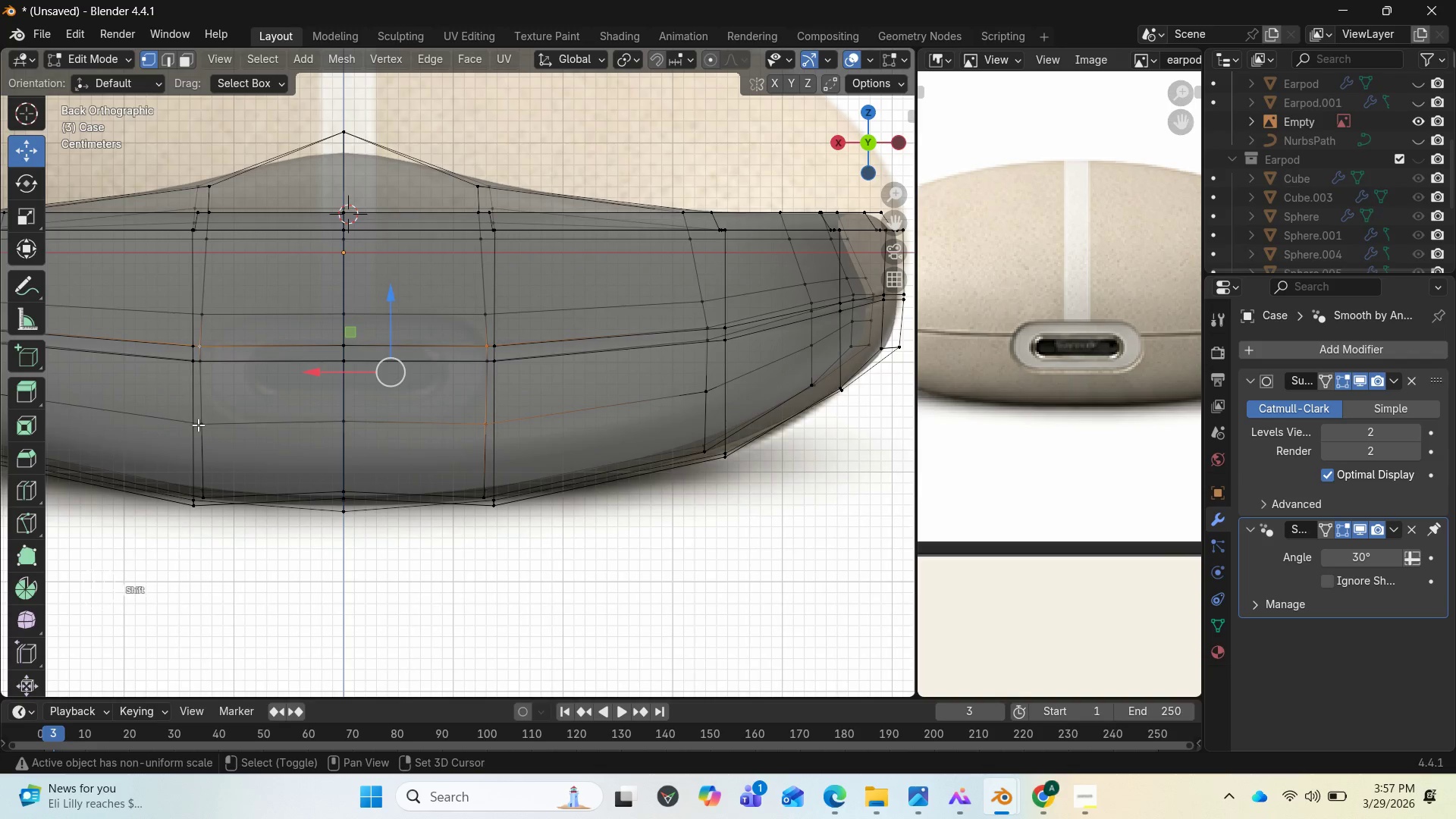 
left_click([198, 425])
 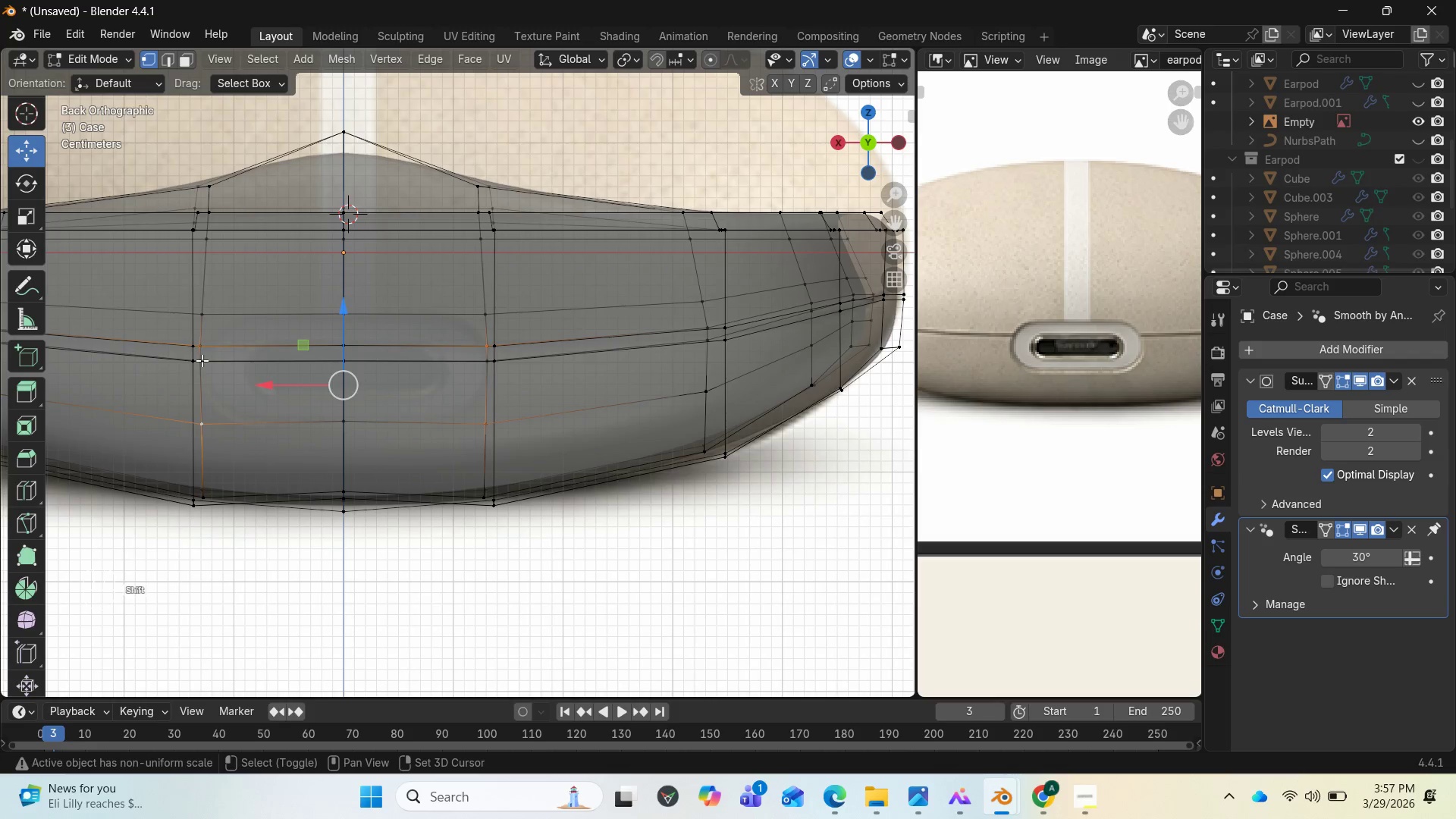 
left_click([207, 309])
 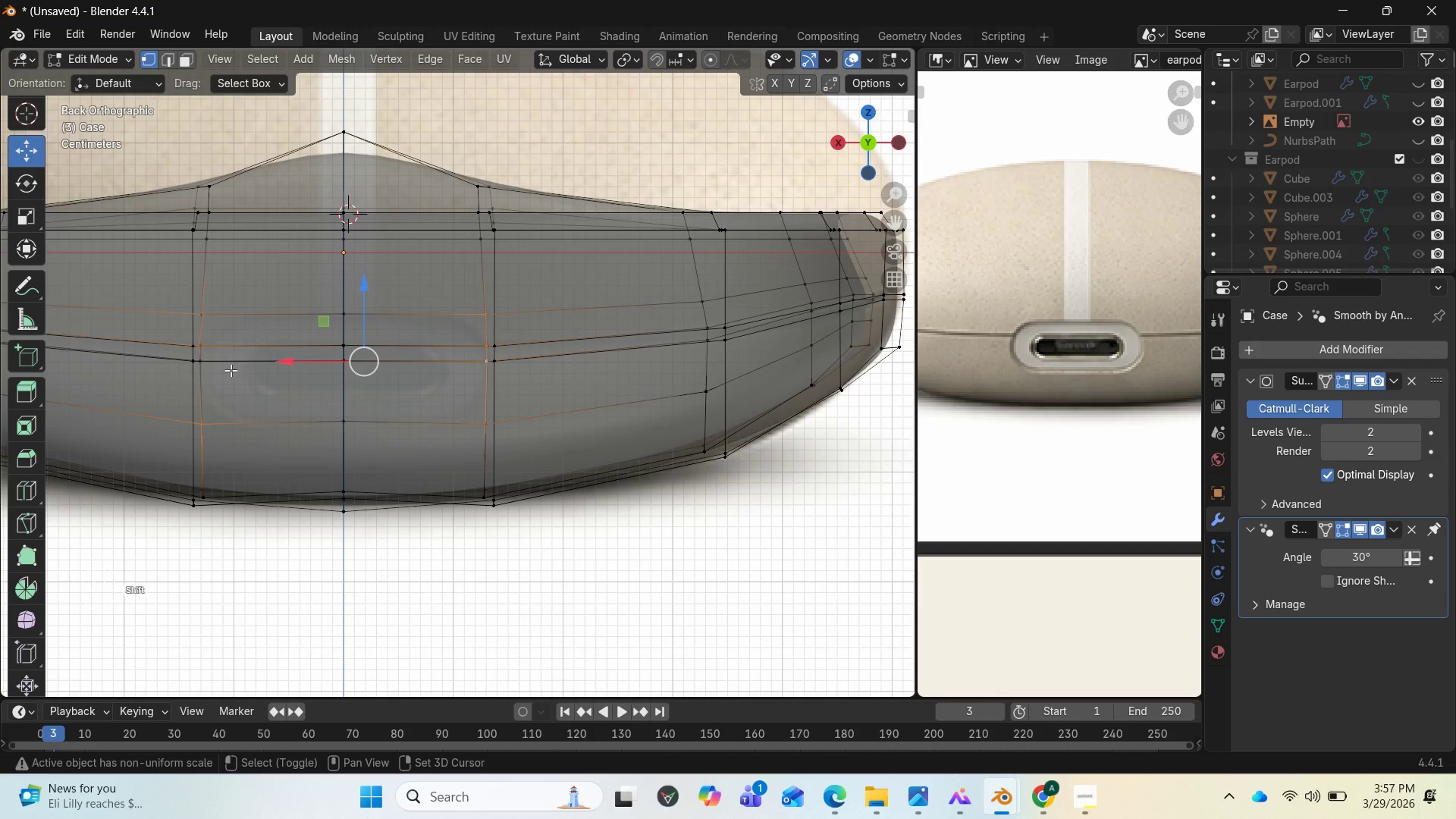 
left_click([204, 363])
 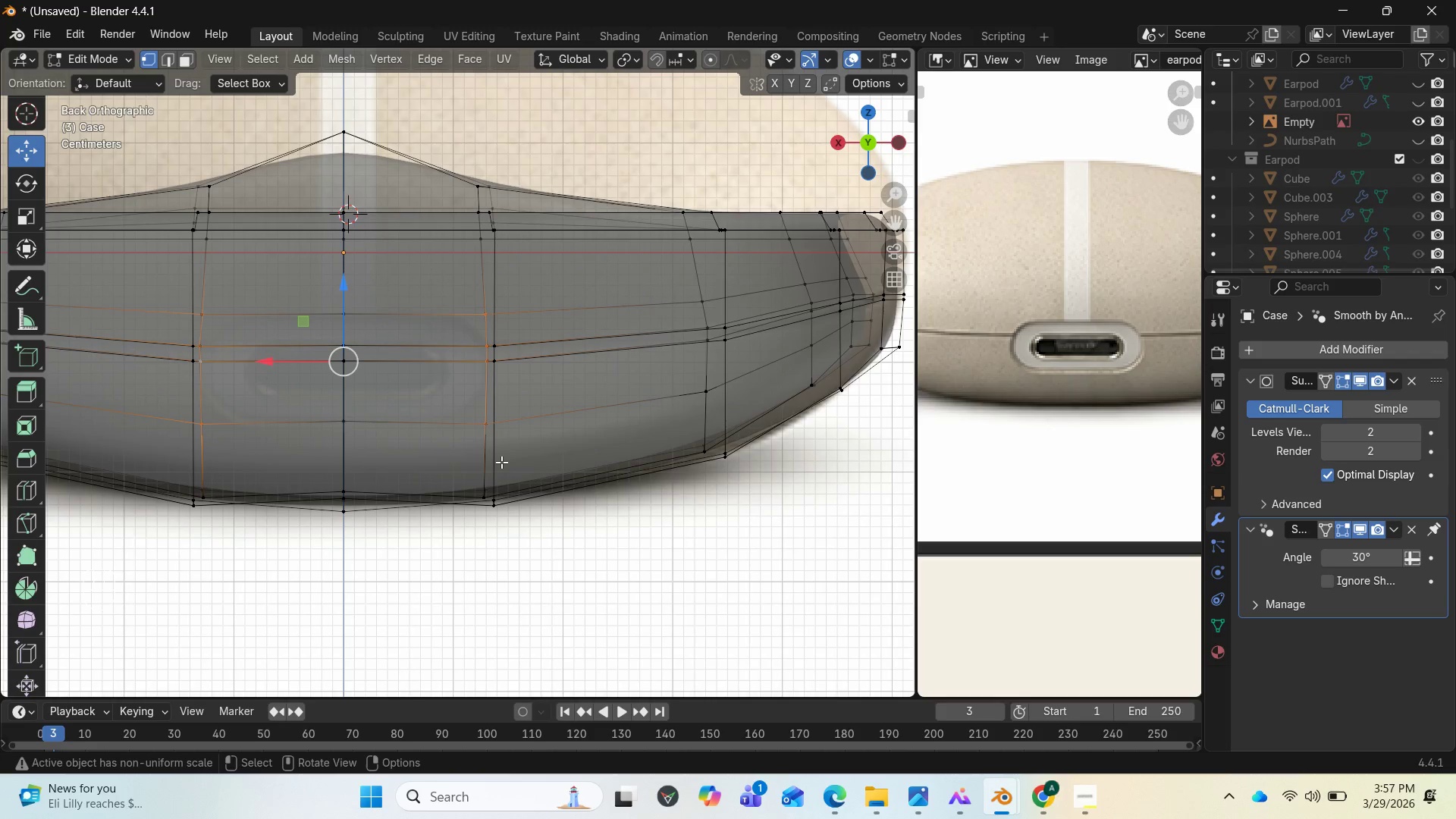 
key(Shift+ShiftLeft)
 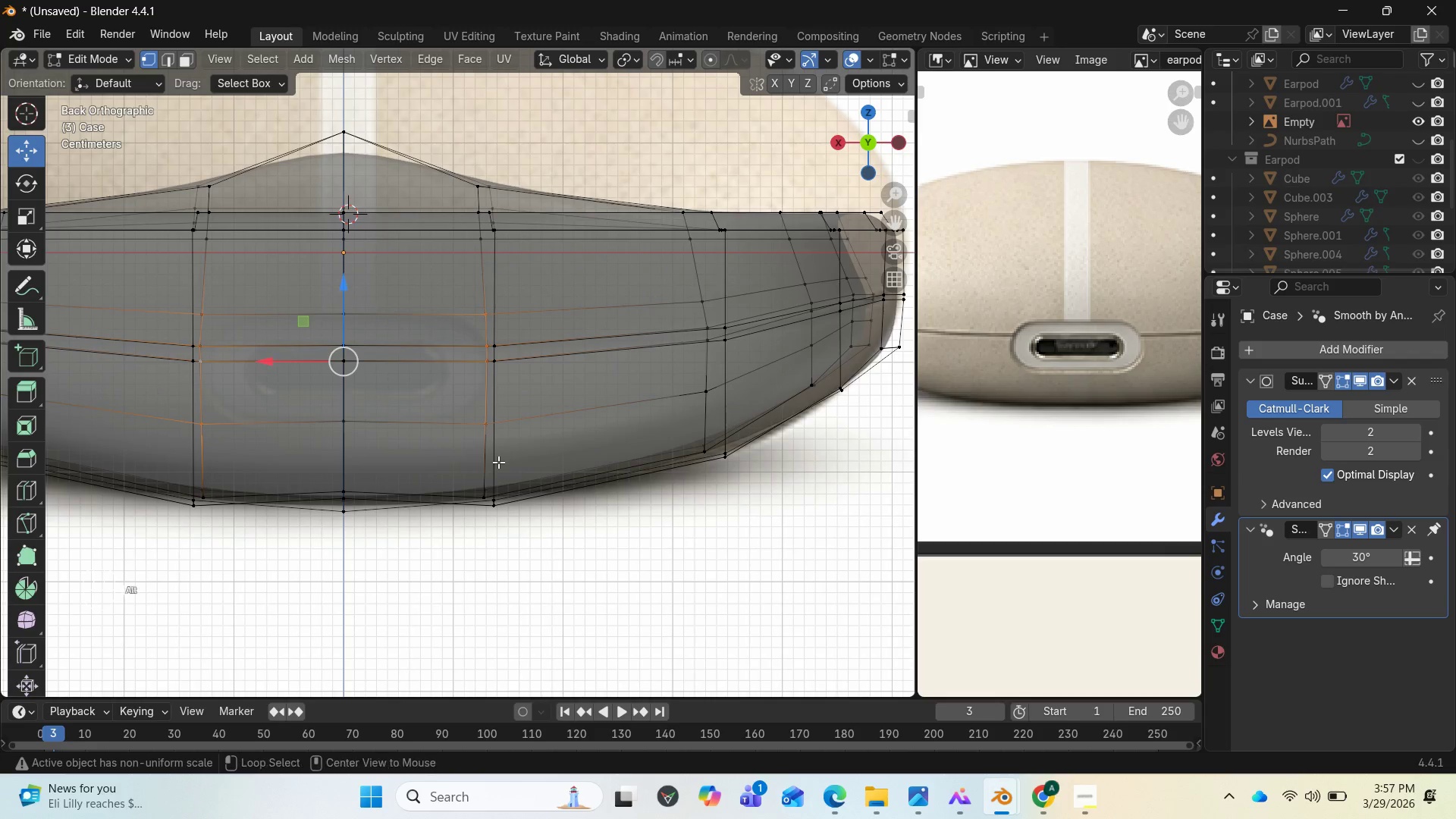 
key(Alt+Shift+S)
 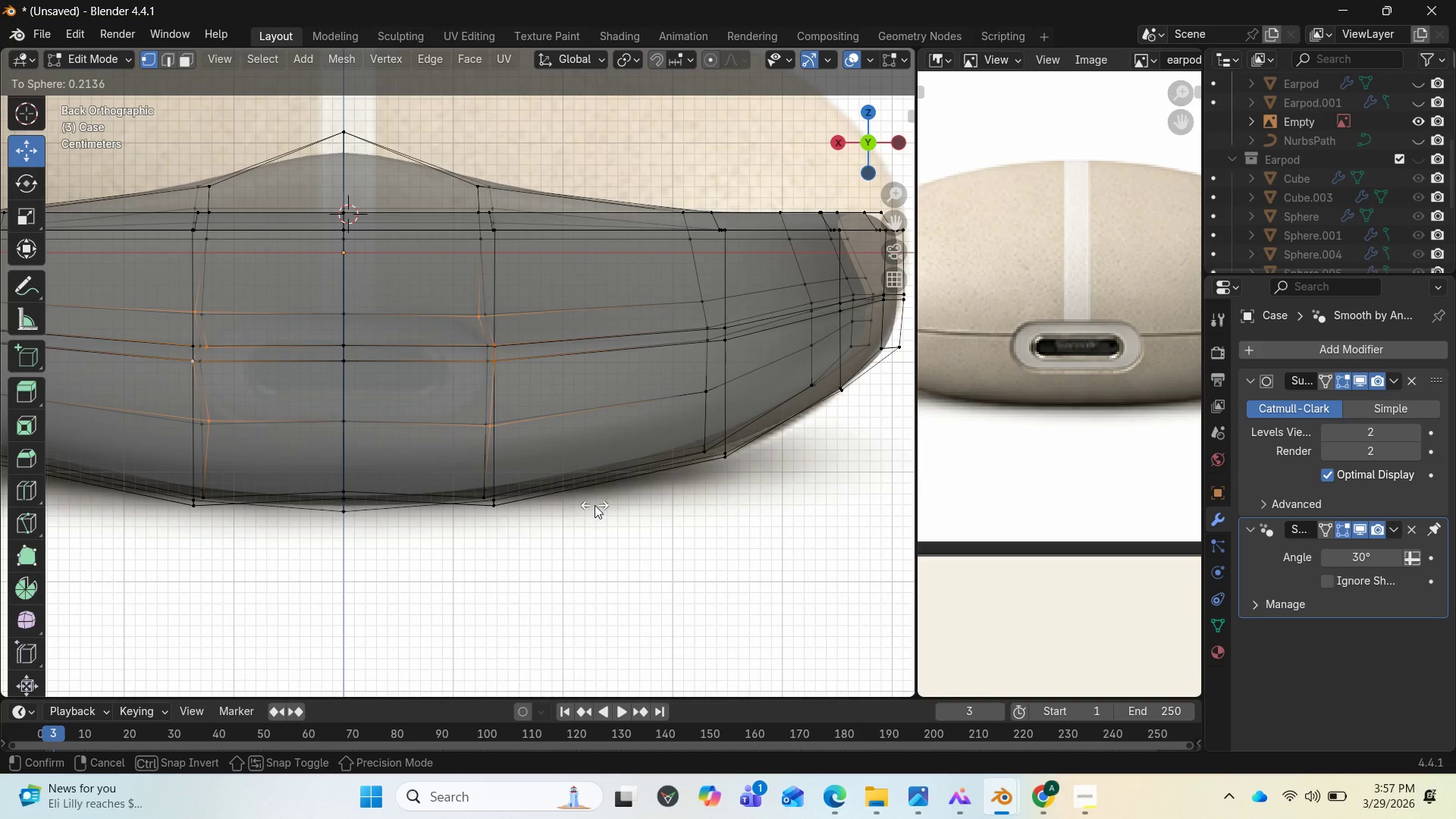 
wait(6.95)
 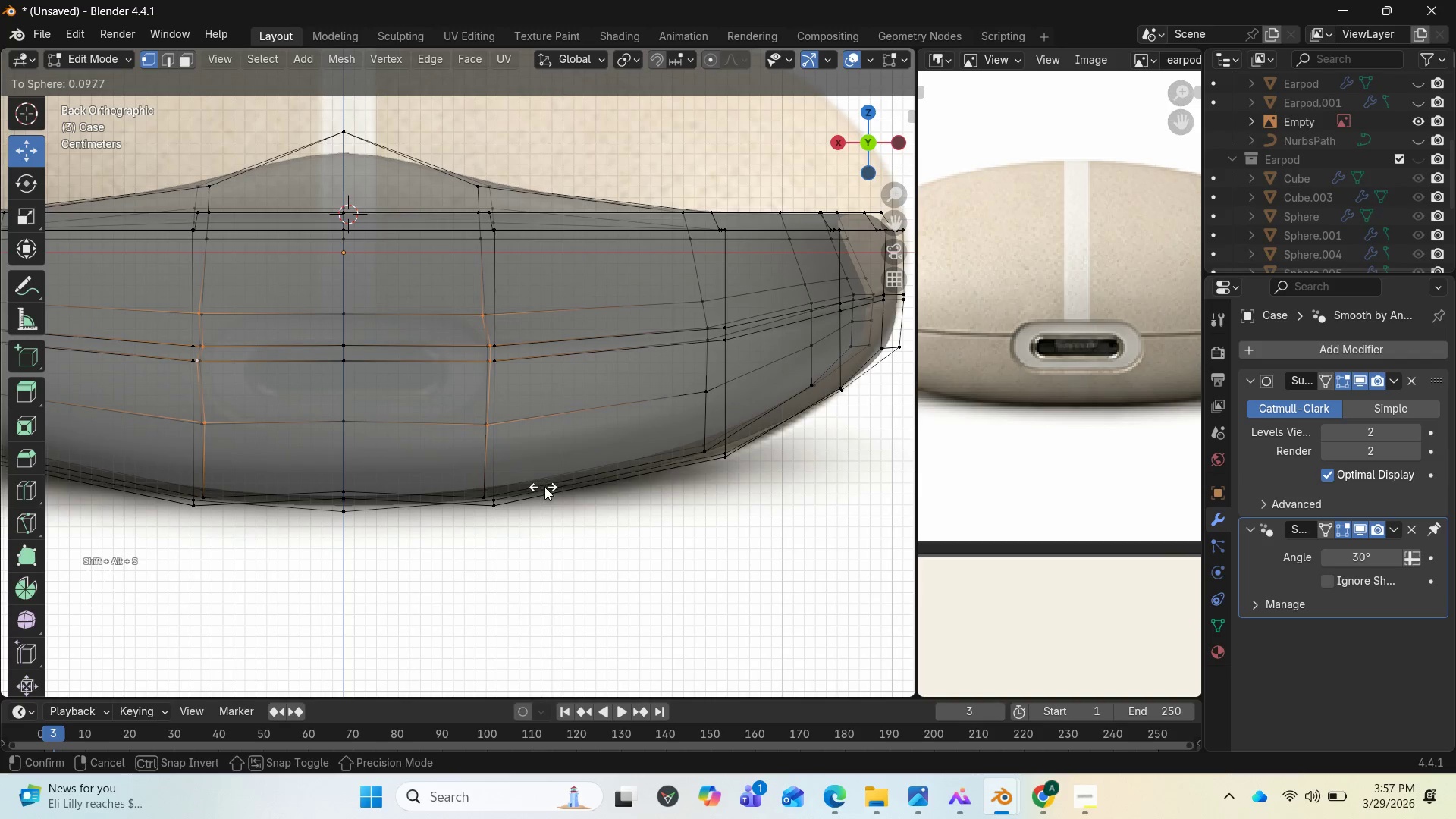 
left_click([620, 510])
 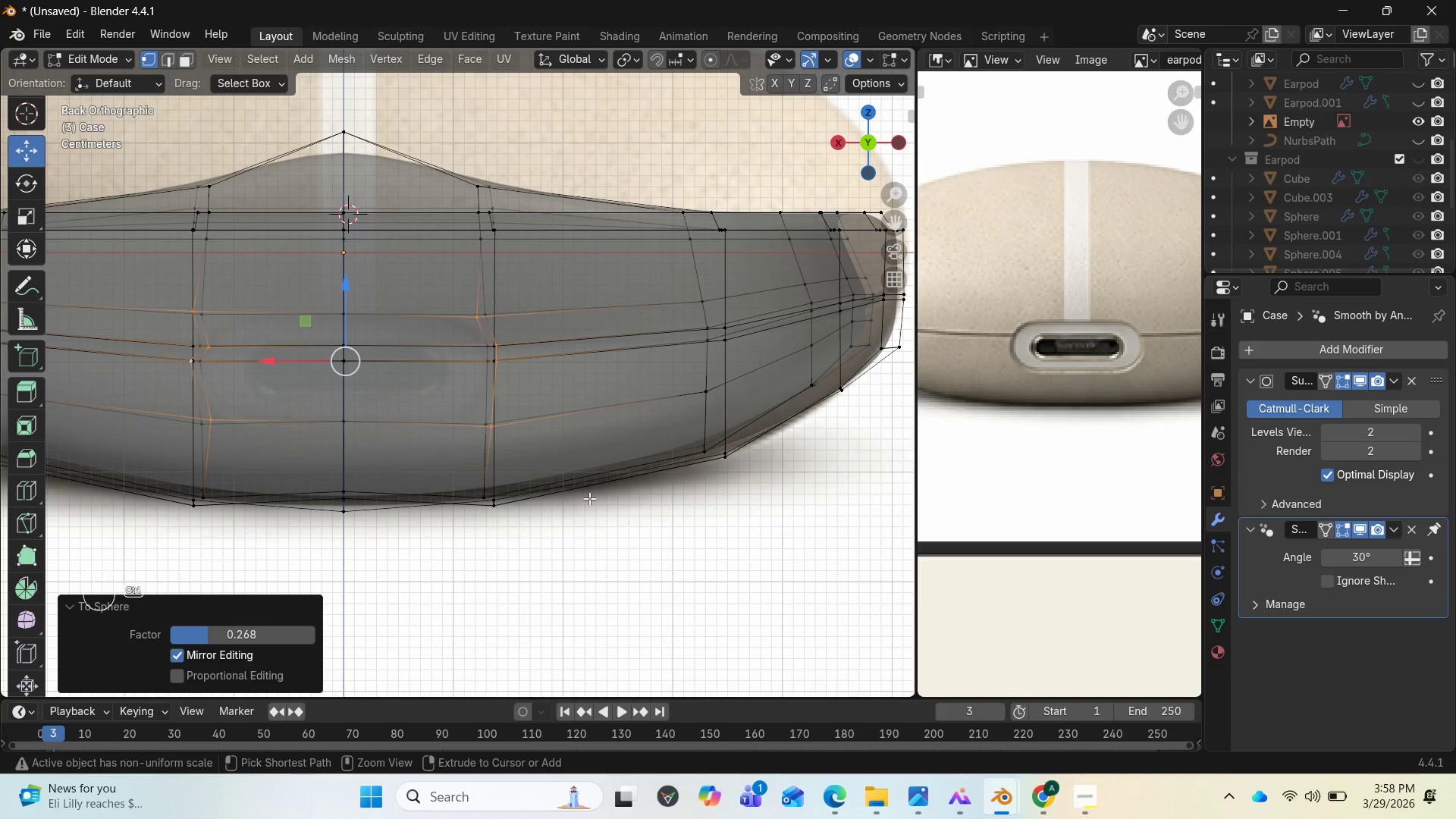 
key(Control+Z)
 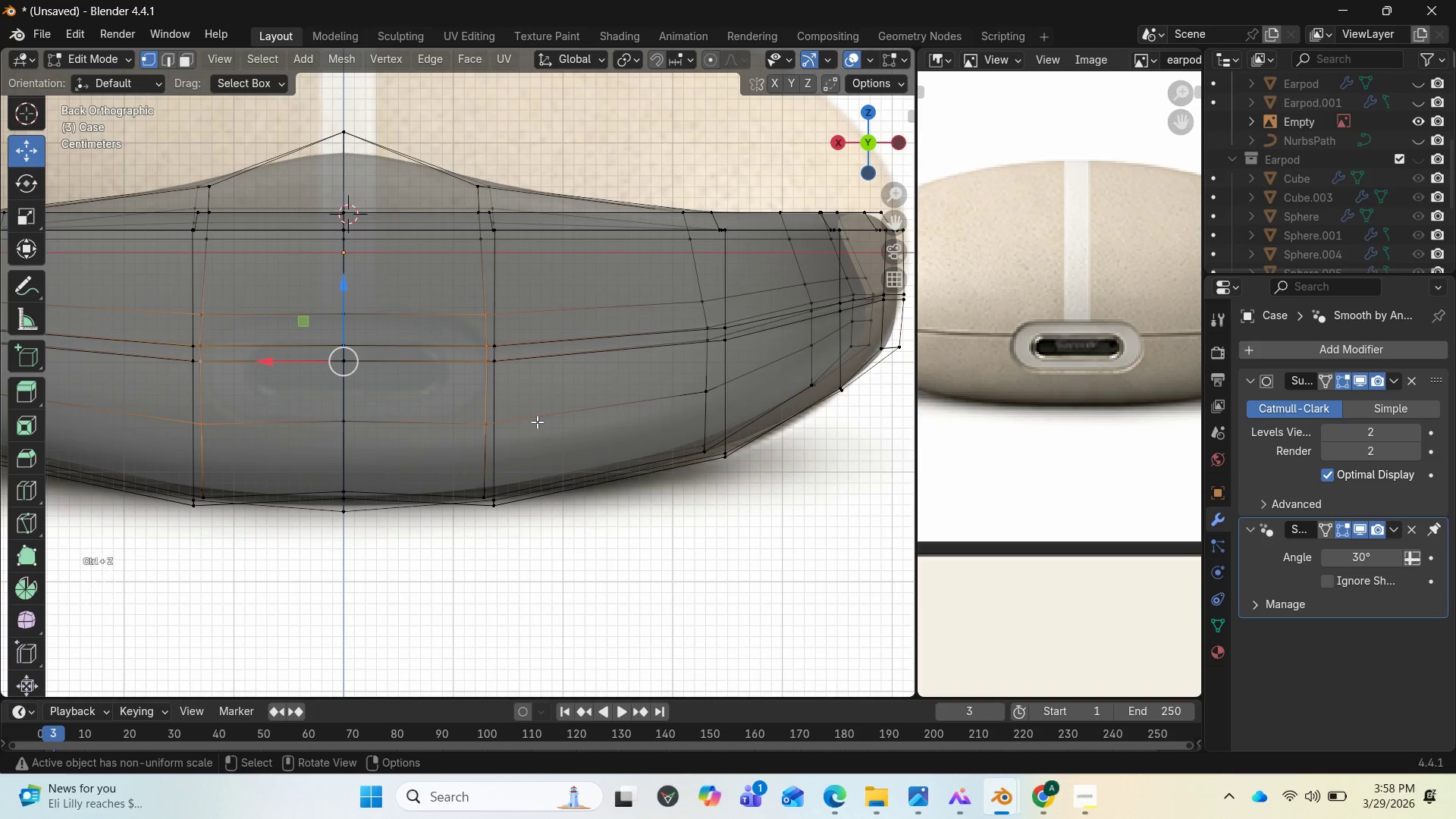 
key(Control+Z)
 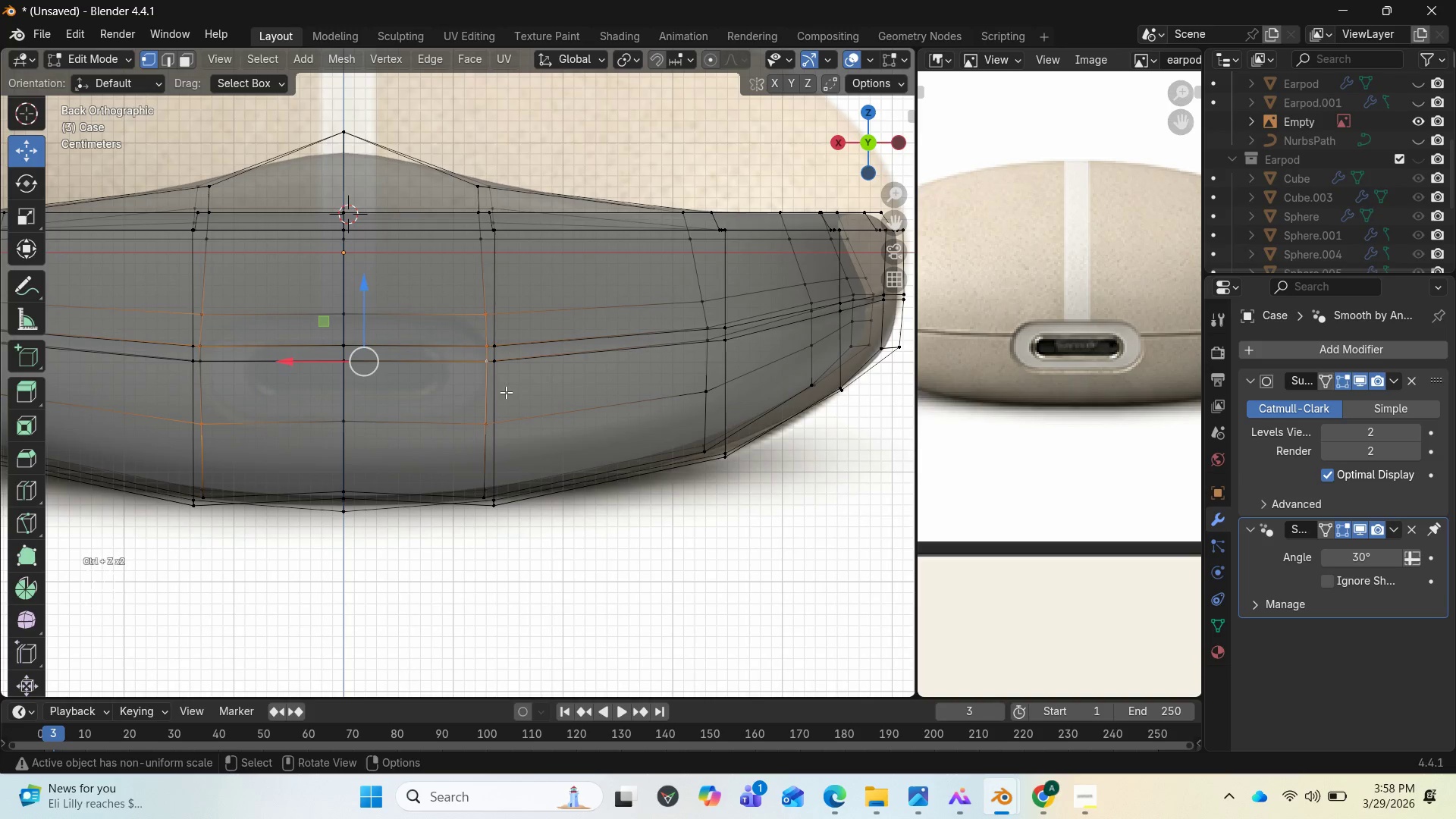 
key(Control+Z)
 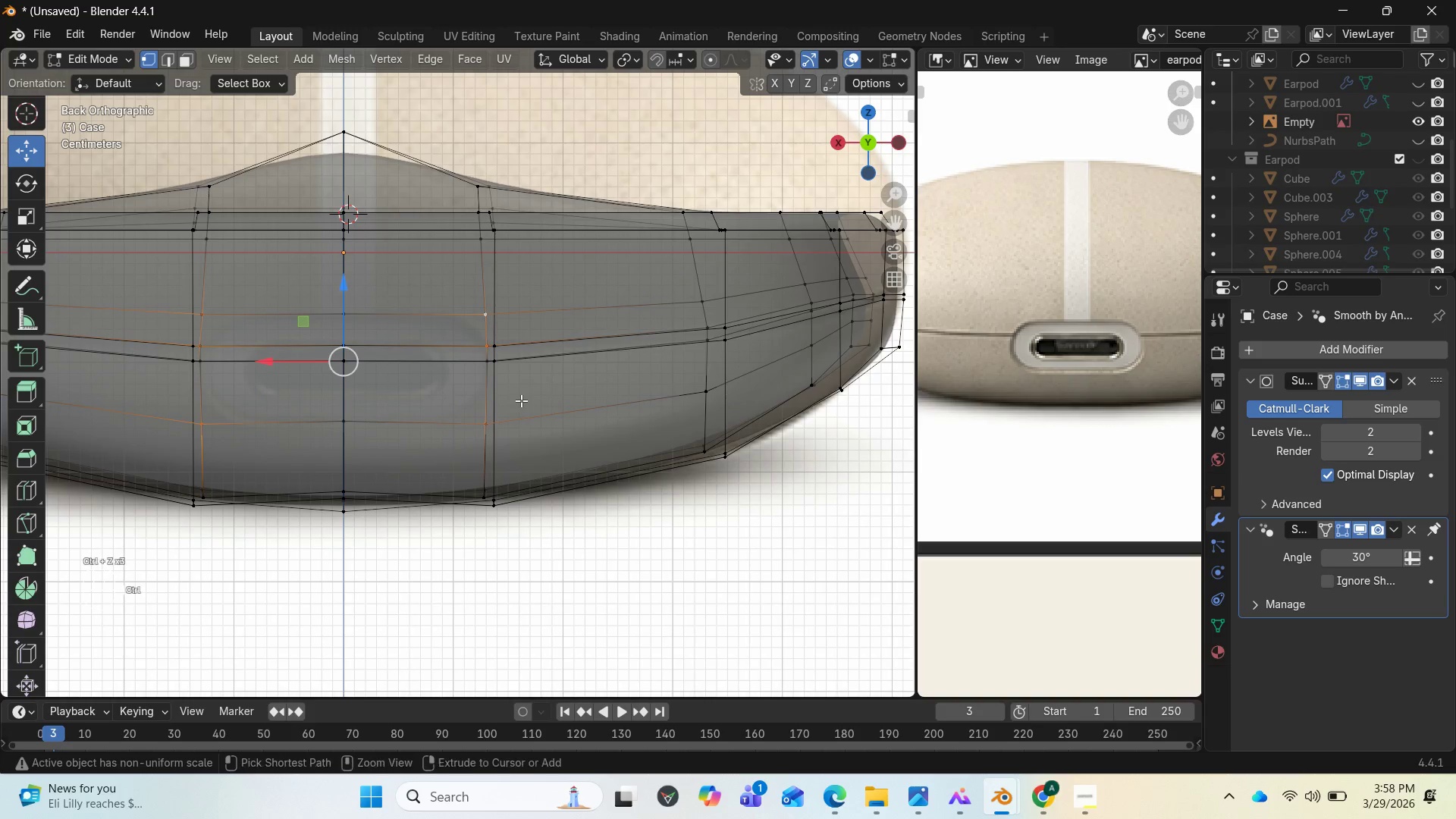 
key(Control+Z)
 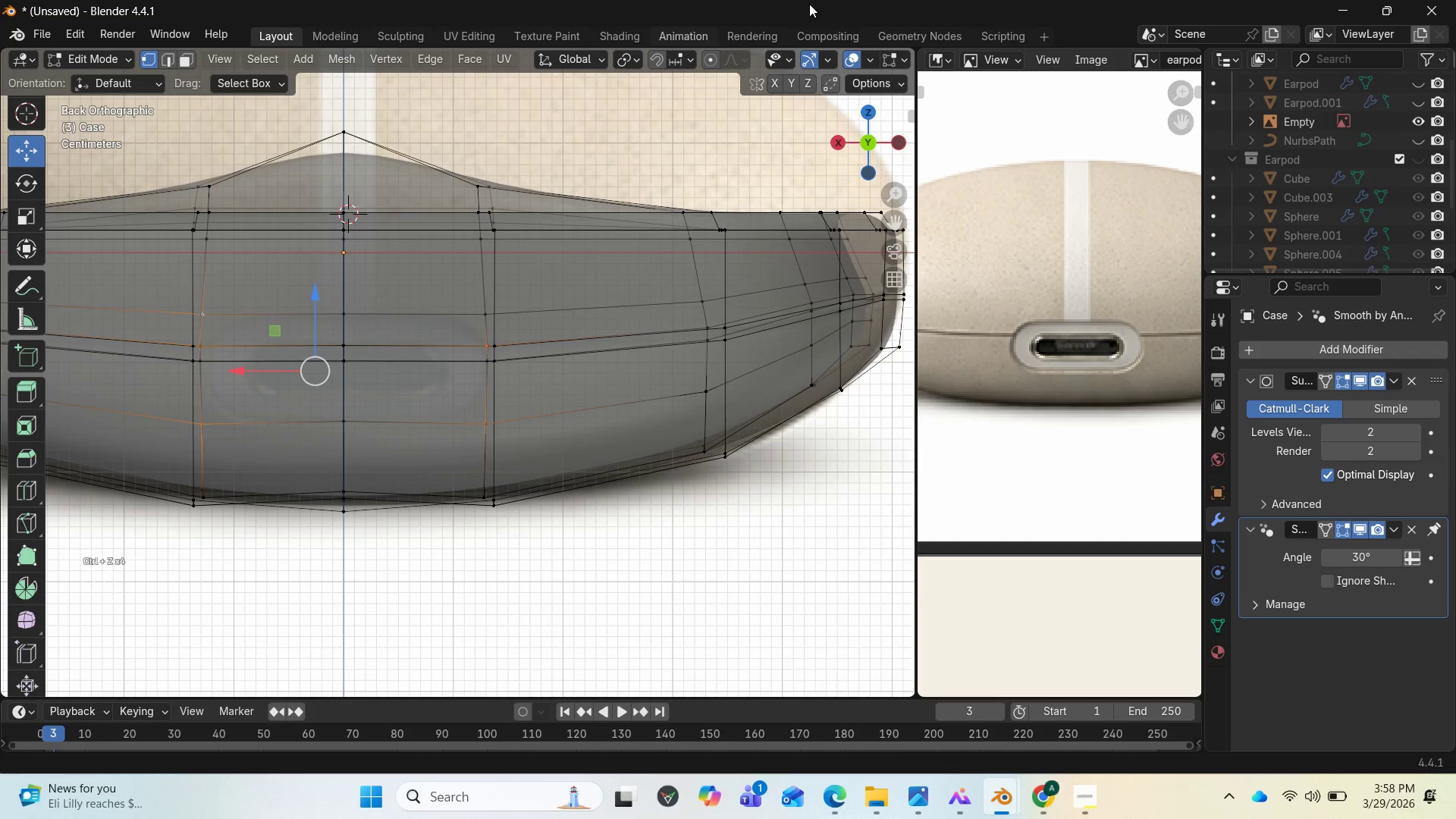 
scroll: coordinate [814, 58], scroll_direction: down, amount: 6.0
 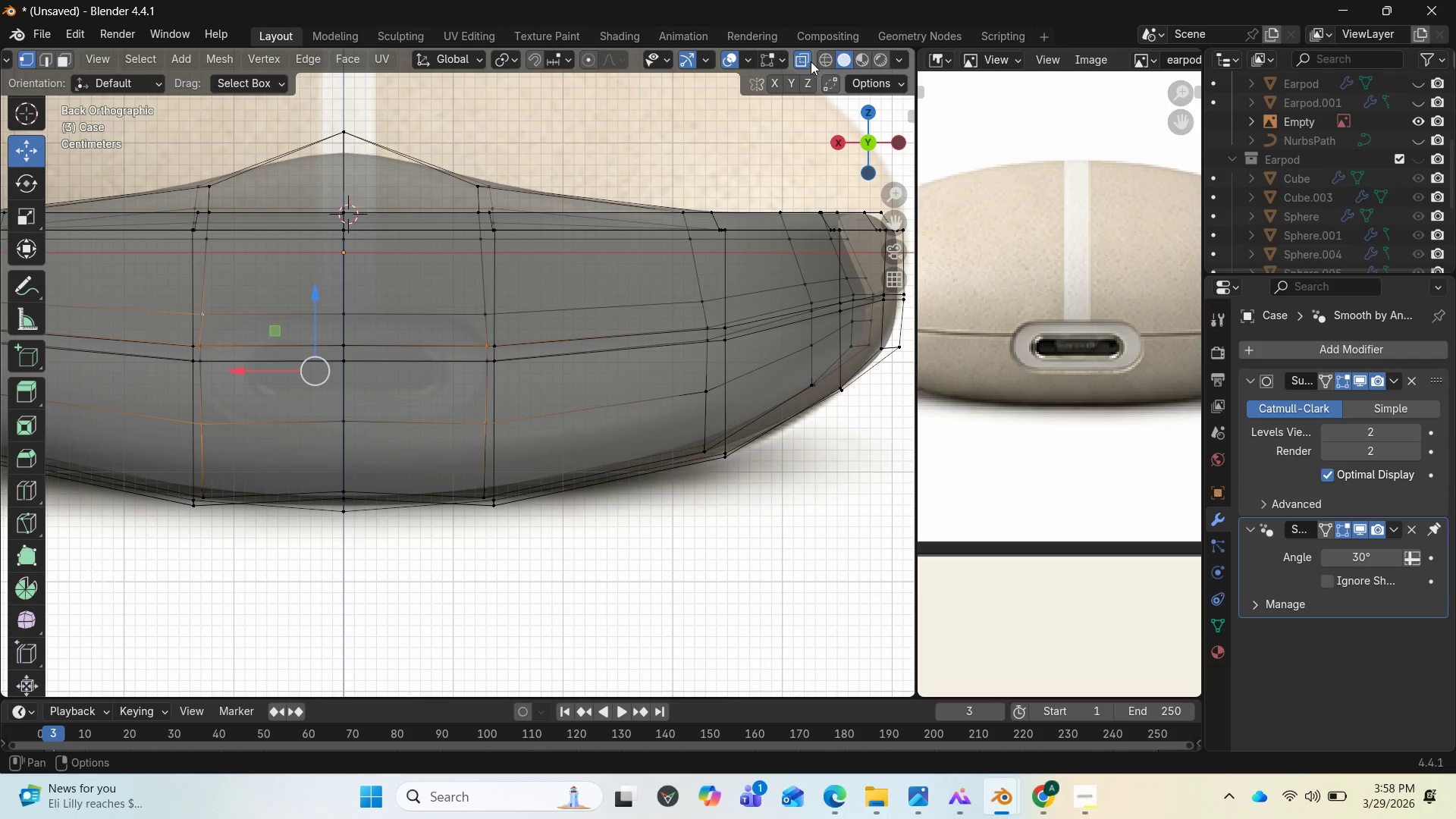 
left_click([807, 59])
 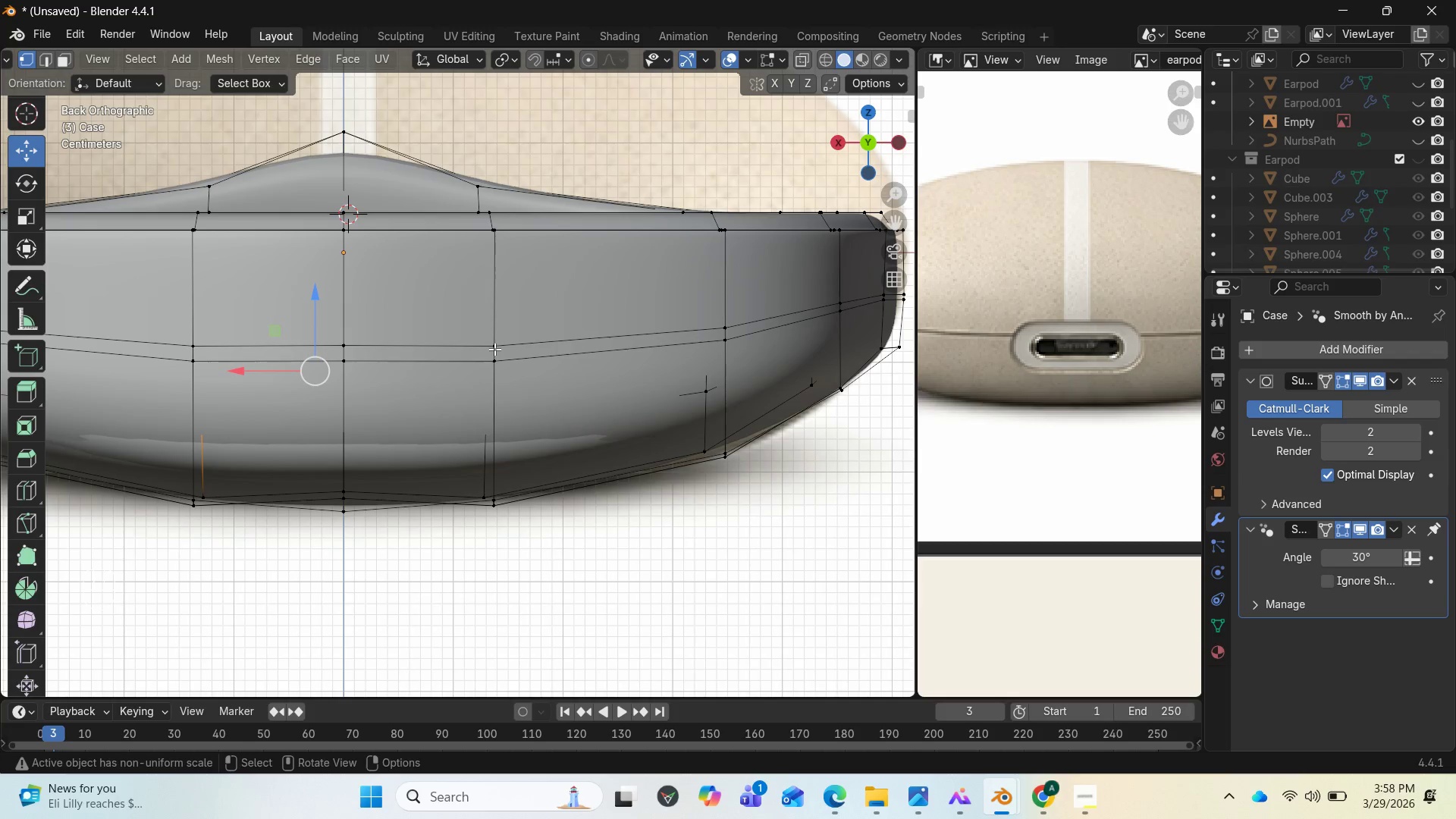 
left_click([494, 349])
 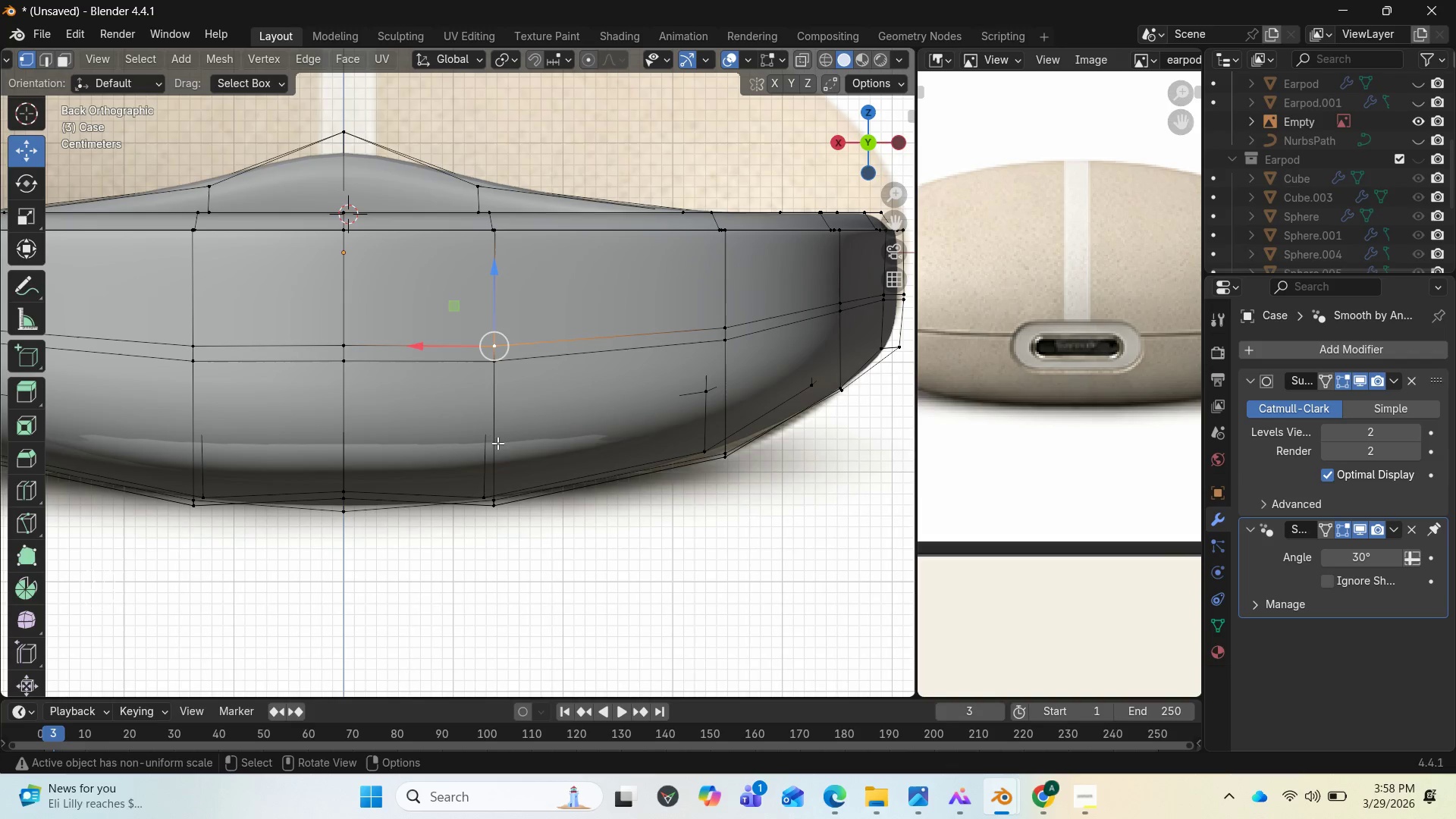 
scroll: coordinate [497, 444], scroll_direction: down, amount: 1.0
 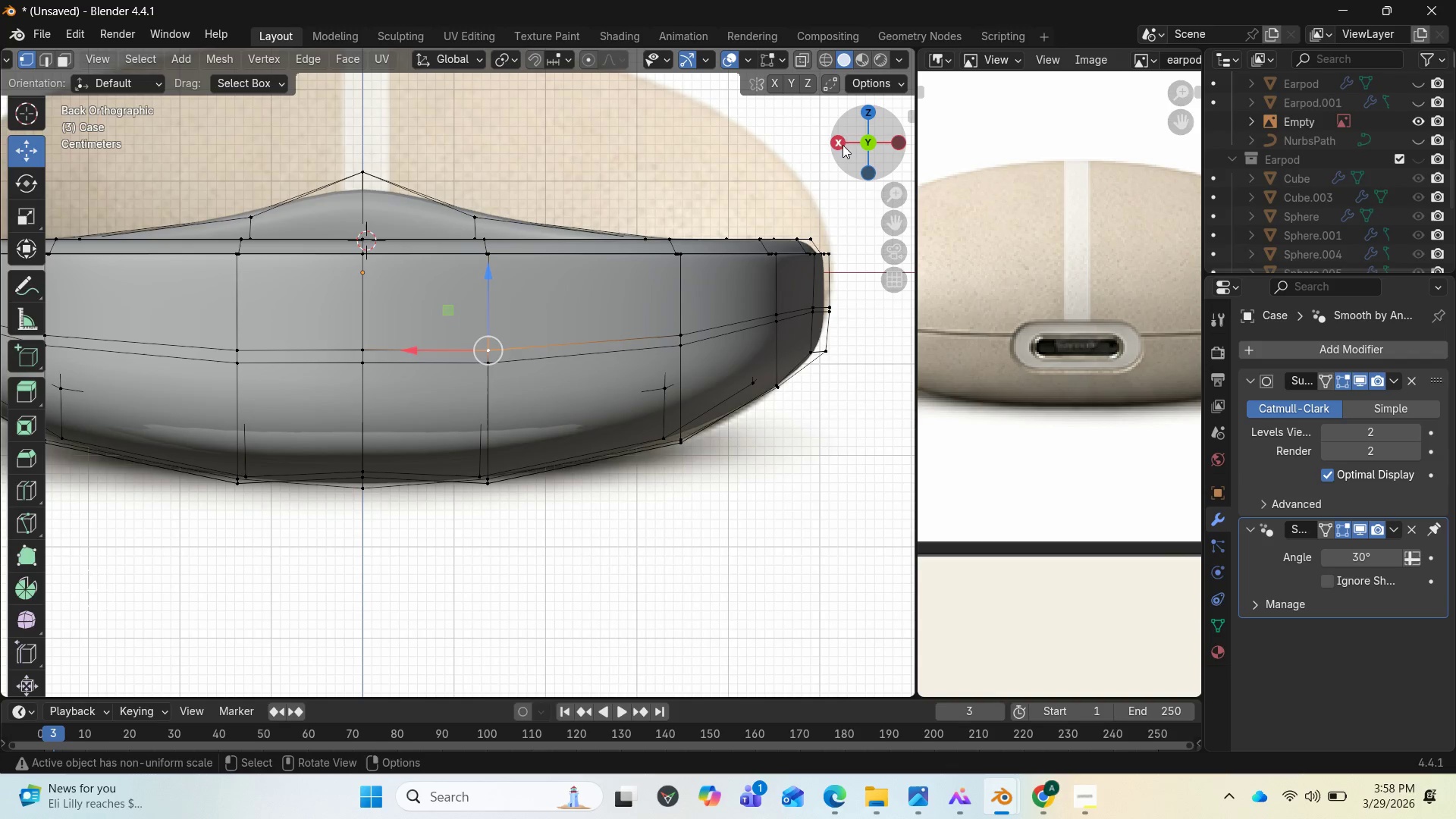 
left_click_drag(start_coordinate=[844, 144], to_coordinate=[888, 104])
 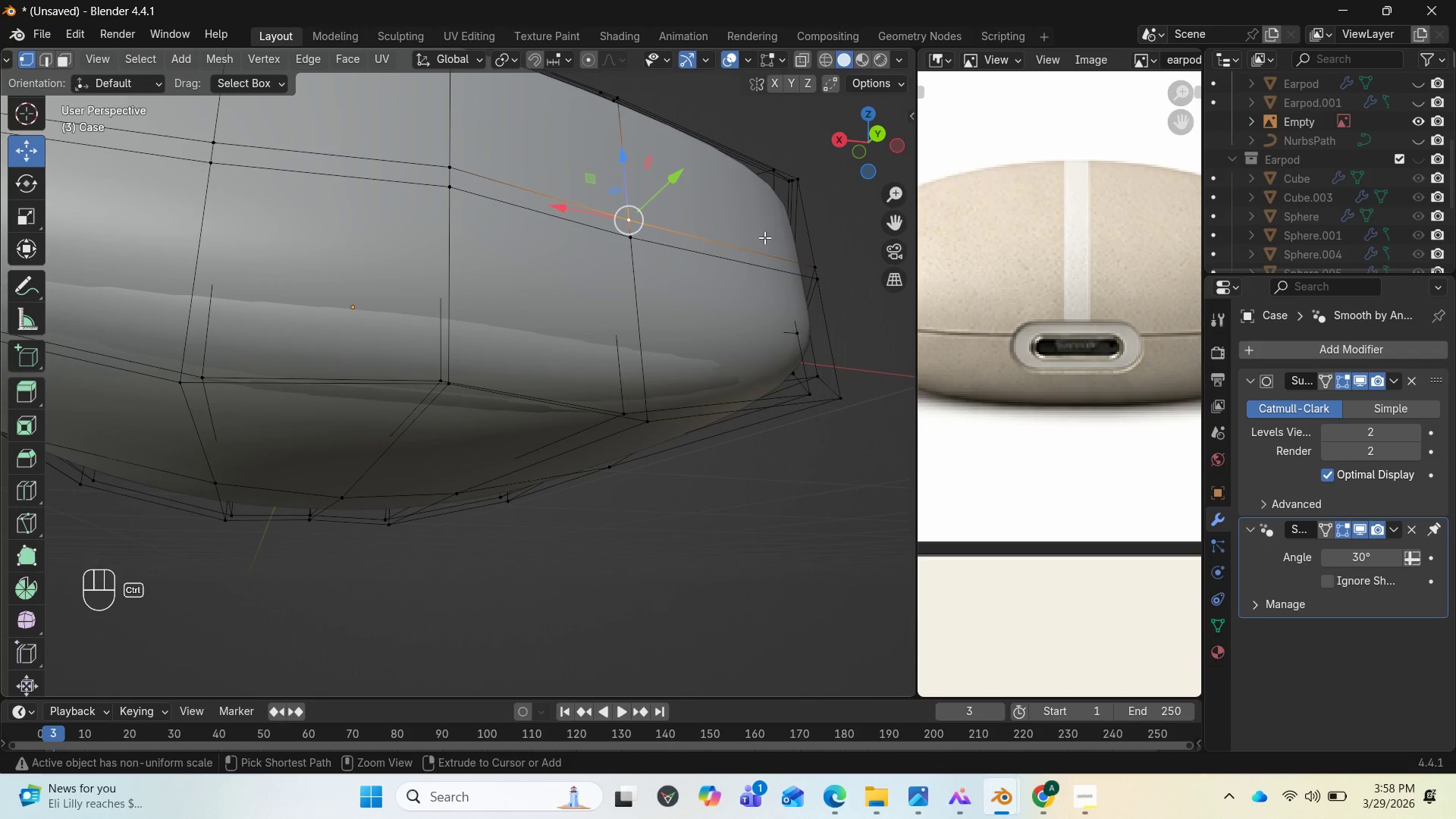 
key(Control+Z)
 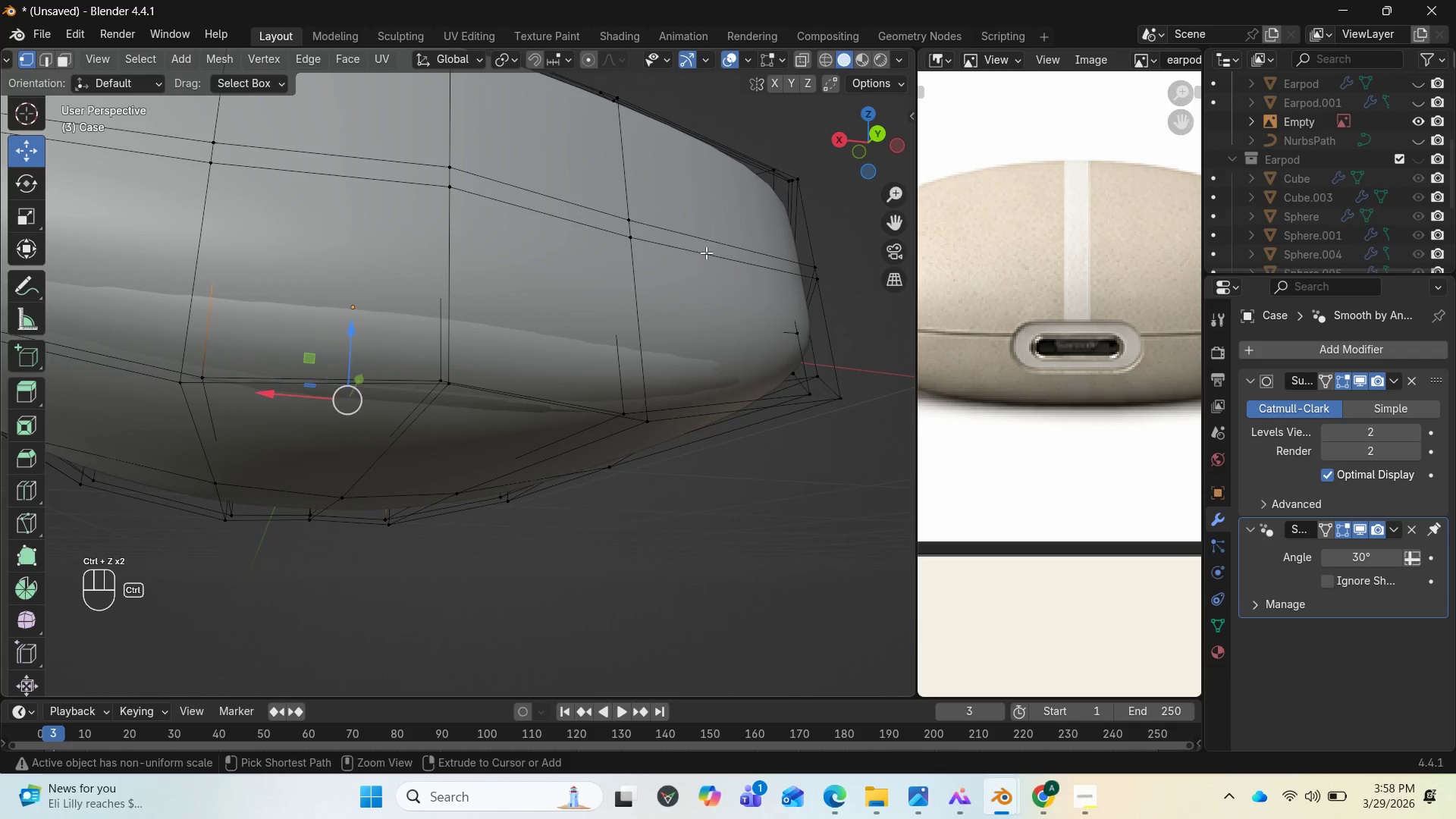 
key(Control+Z)
 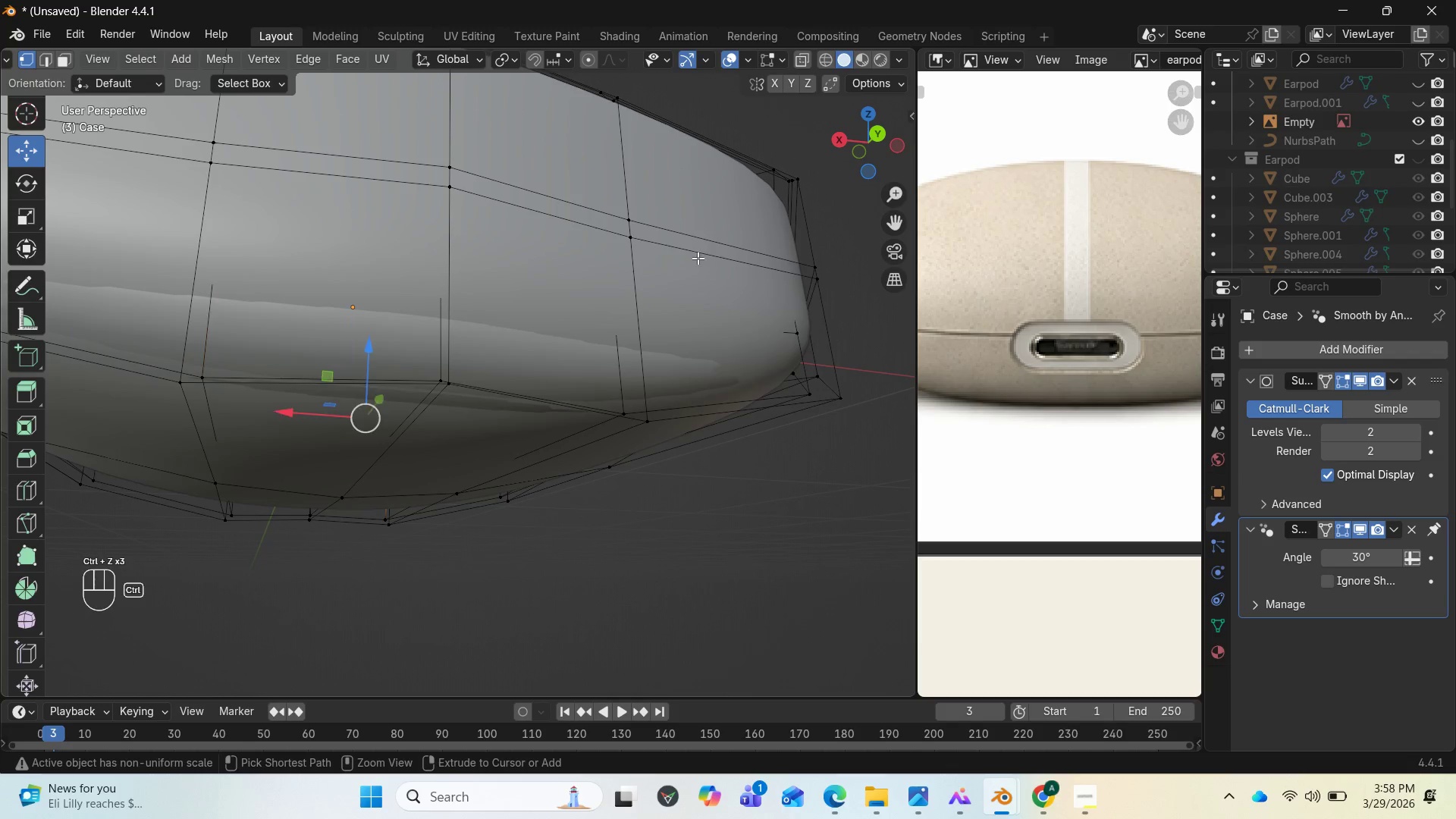 
key(Control+Z)
 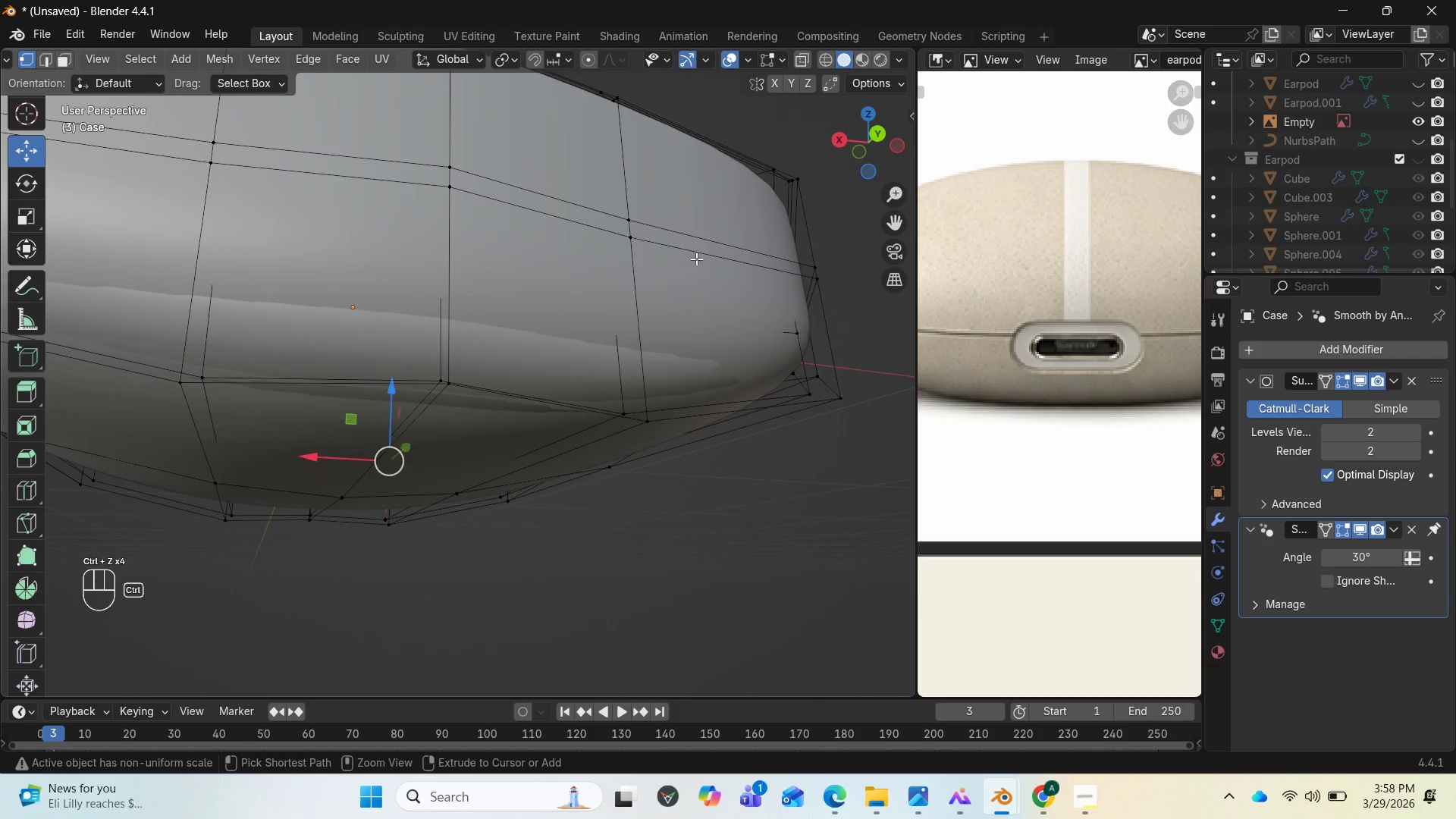 
key(Control+Z)
 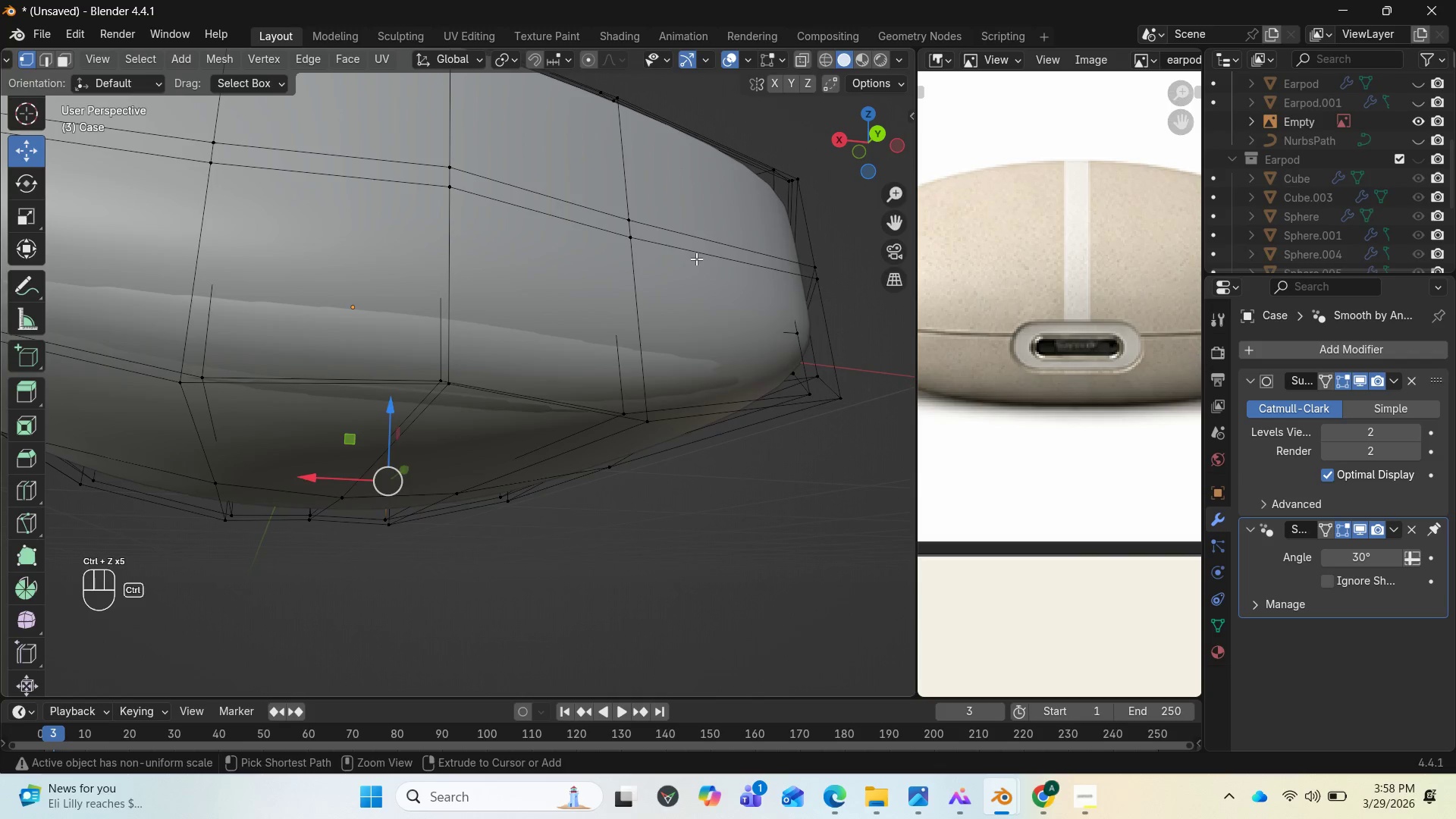 
key(Control+Z)
 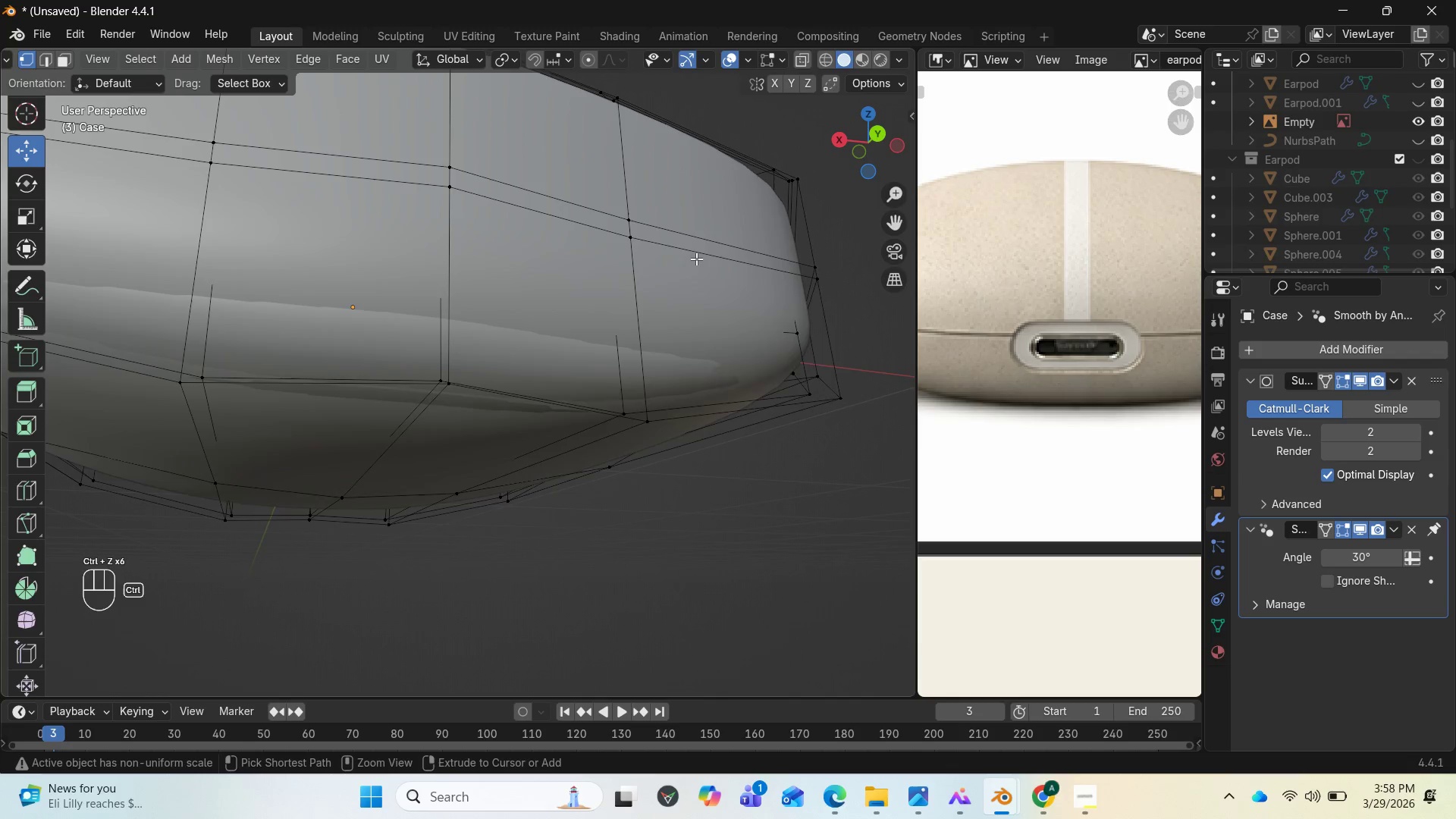 
key(Control+Z)
 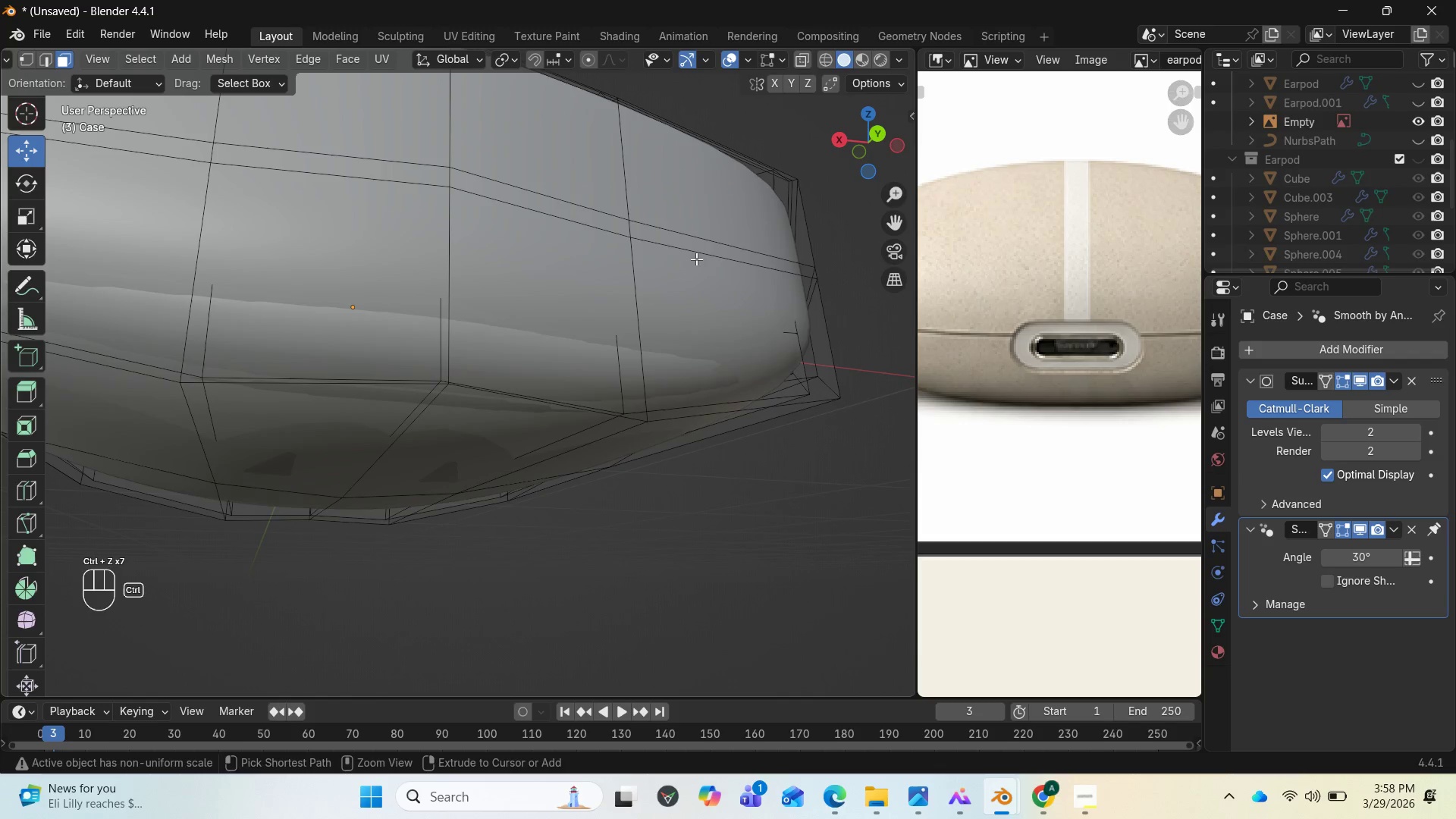 
key(Control+Z)
 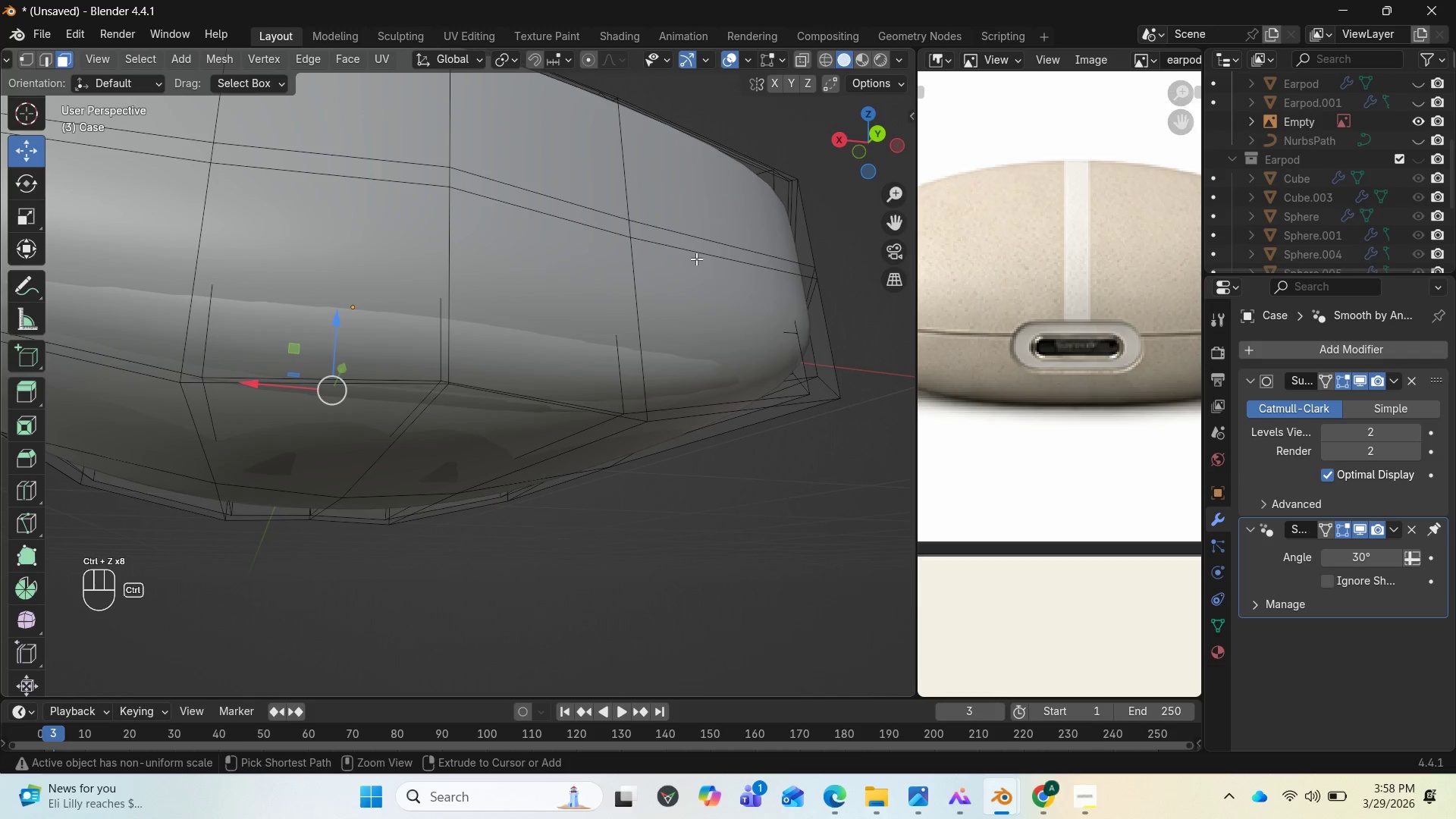 
key(Control+Z)
 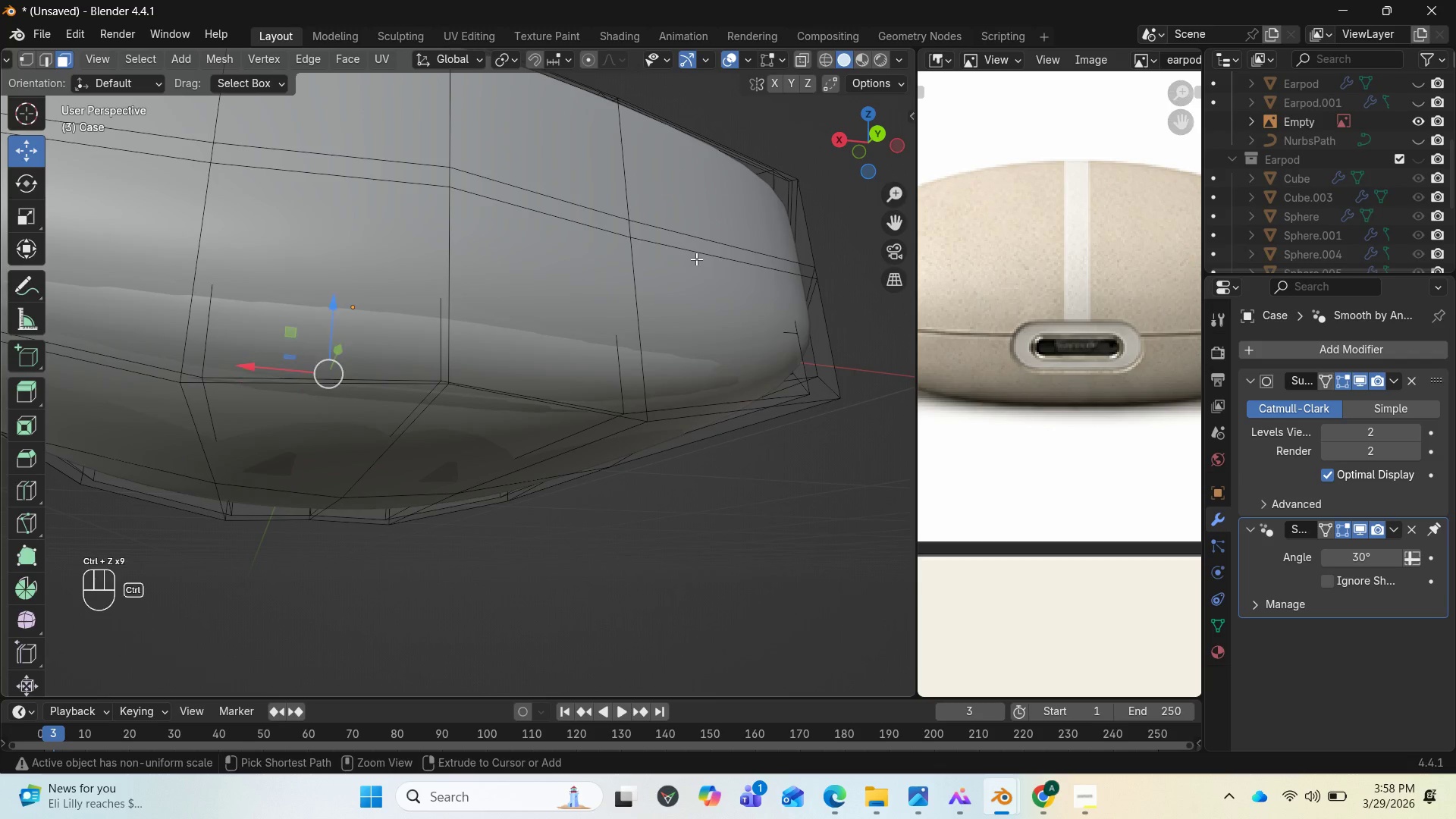 
key(Control+Z)
 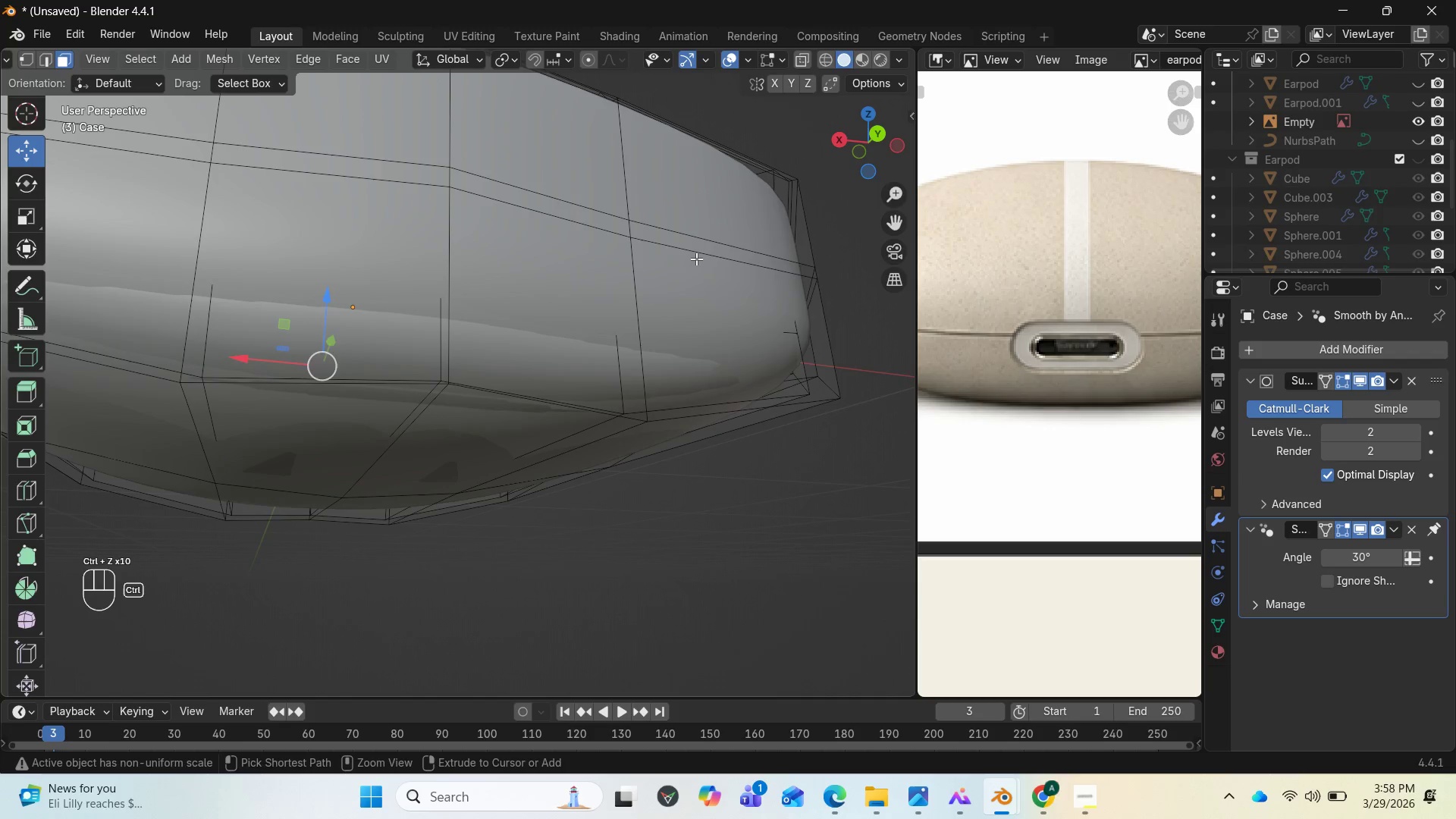 
key(Control+Z)
 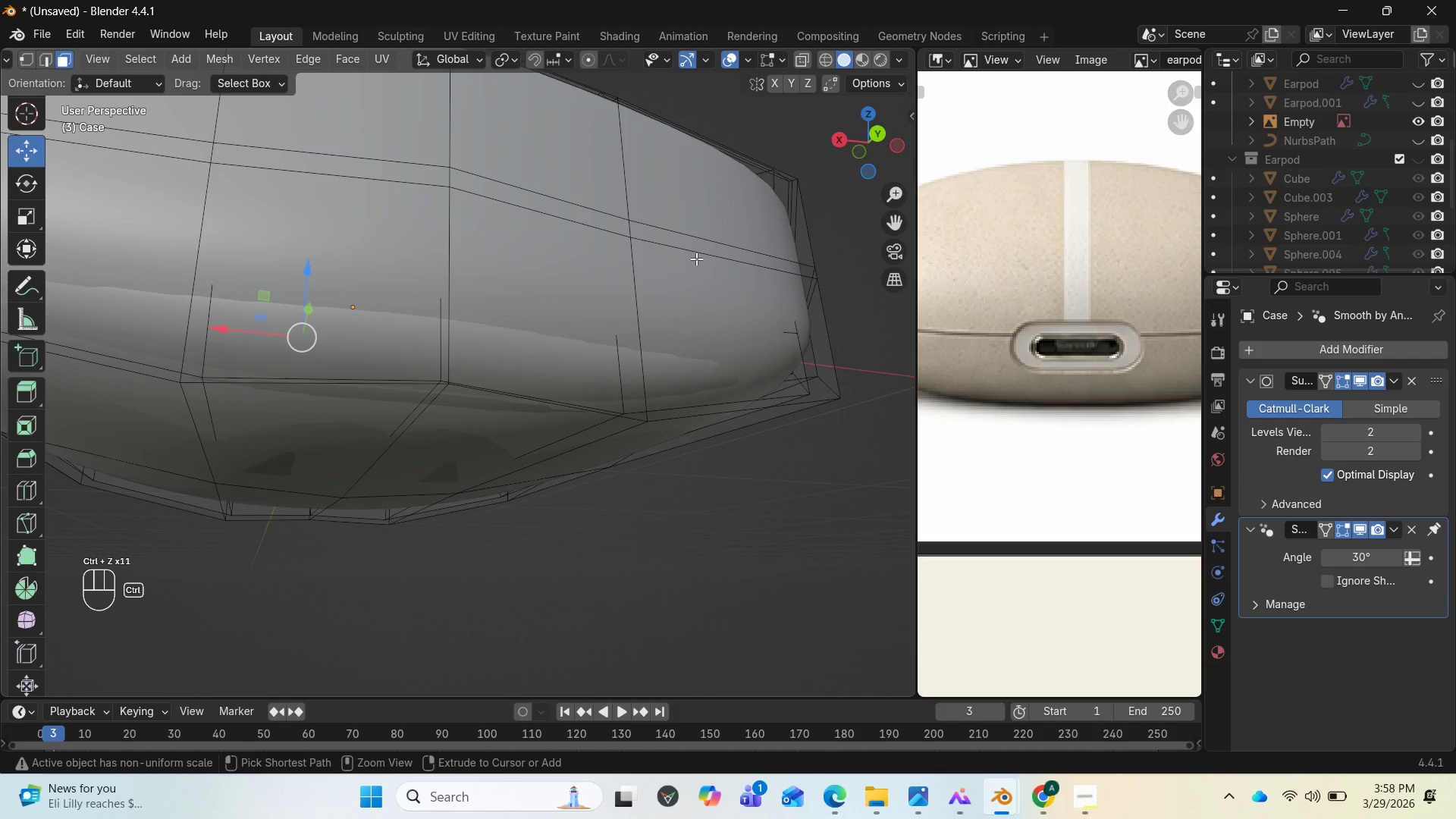 
key(Control+Z)
 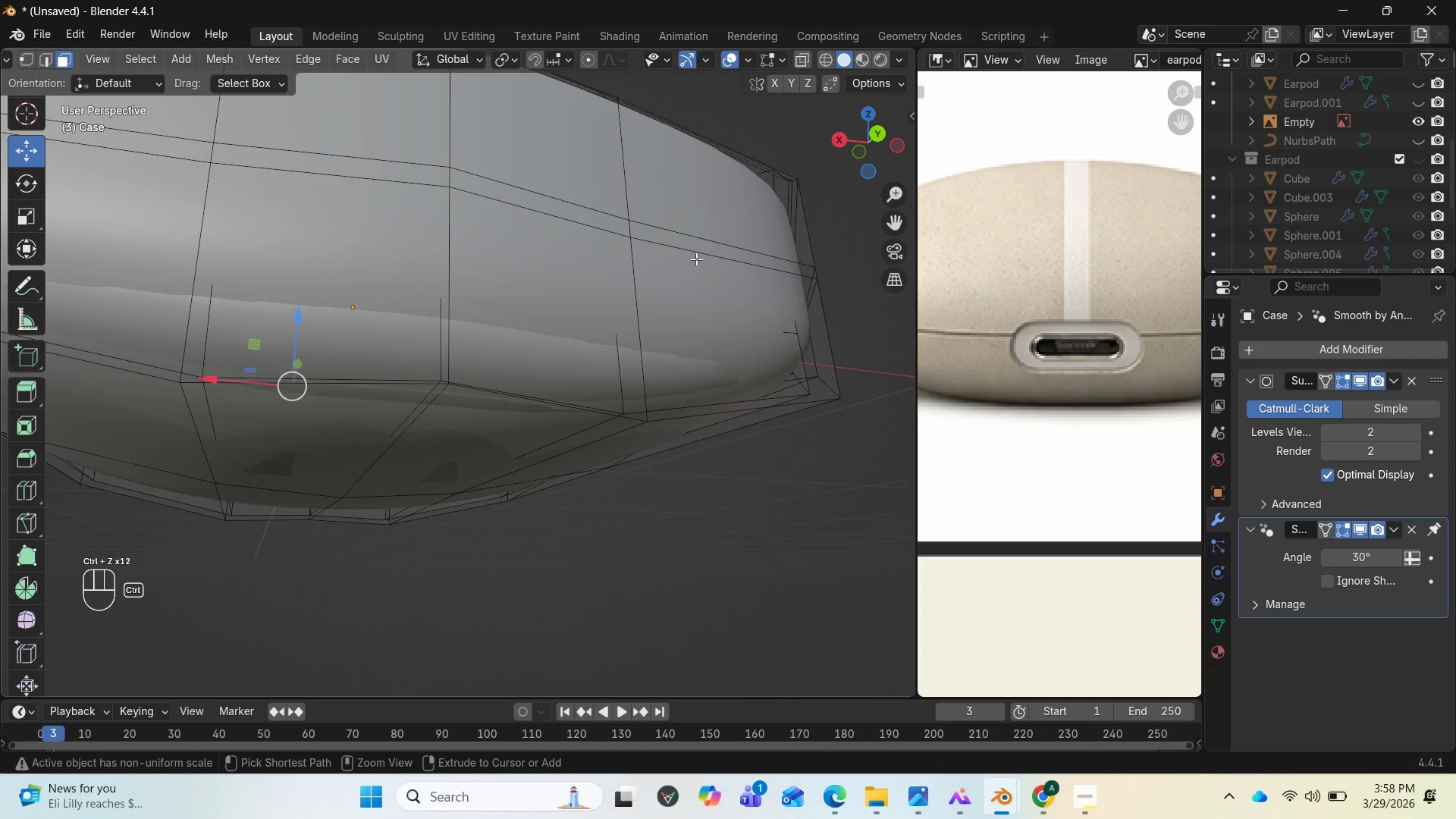 
key(Control+Z)
 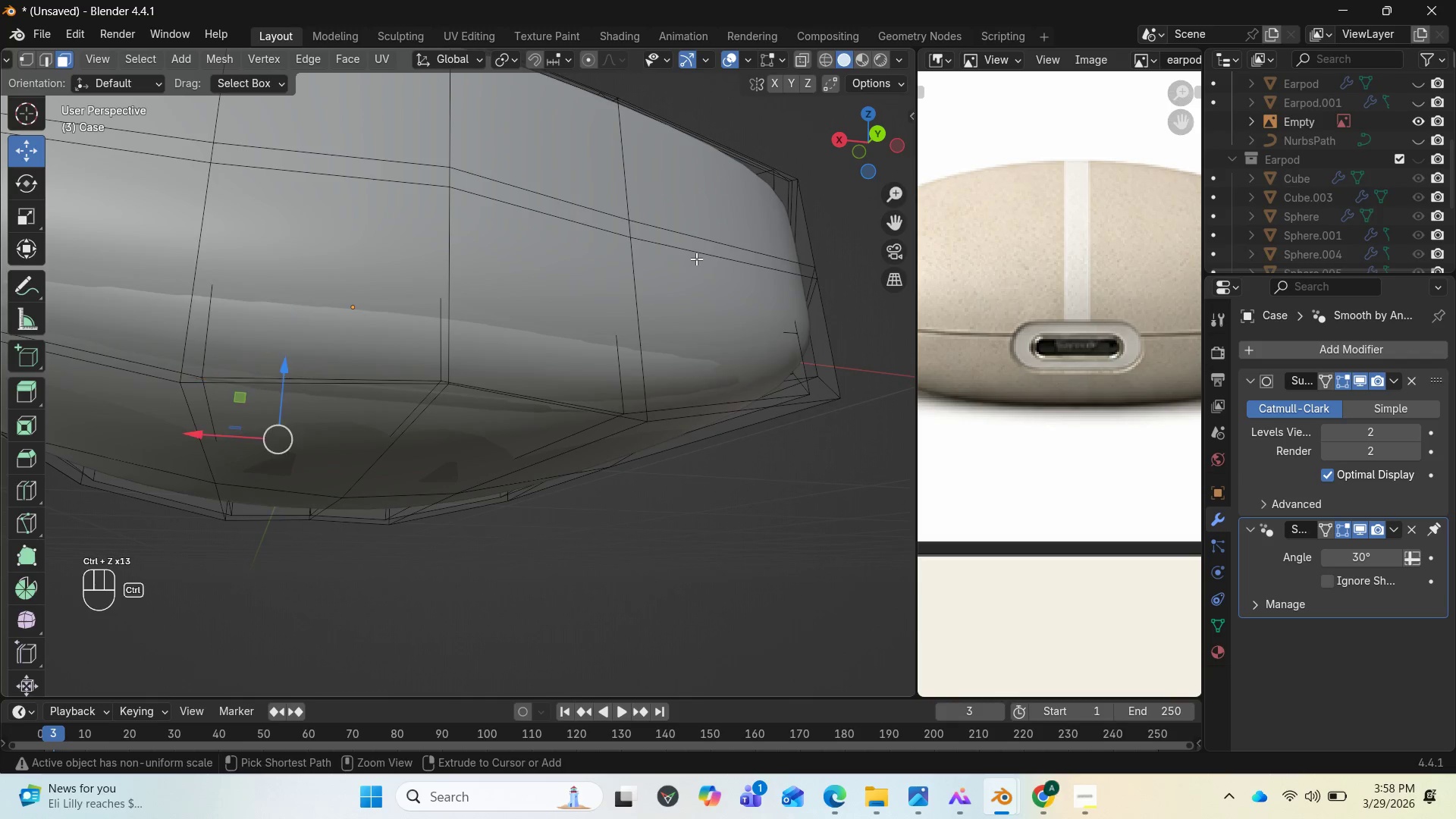 
key(Control+Z)
 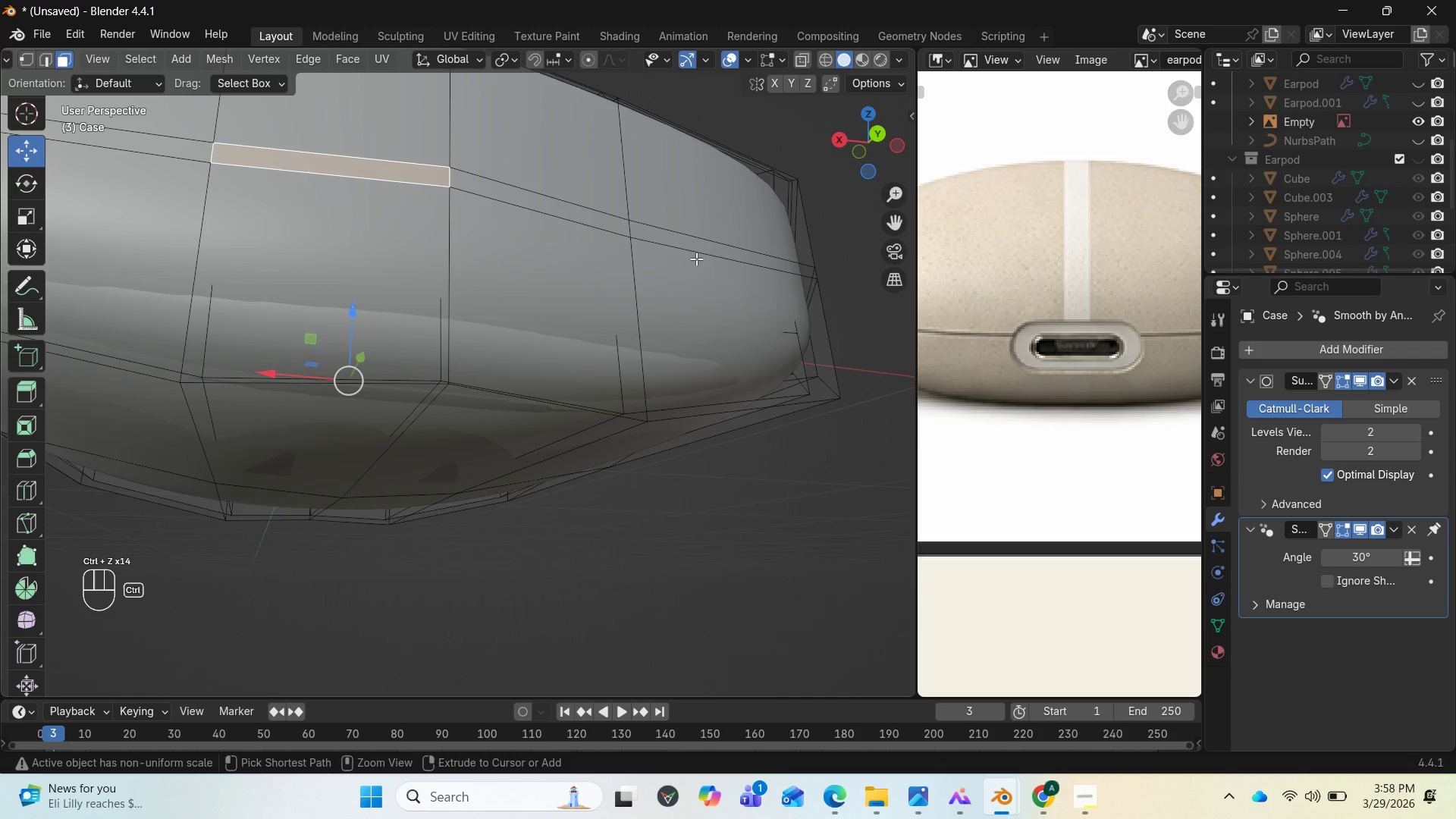 
key(Control+Z)
 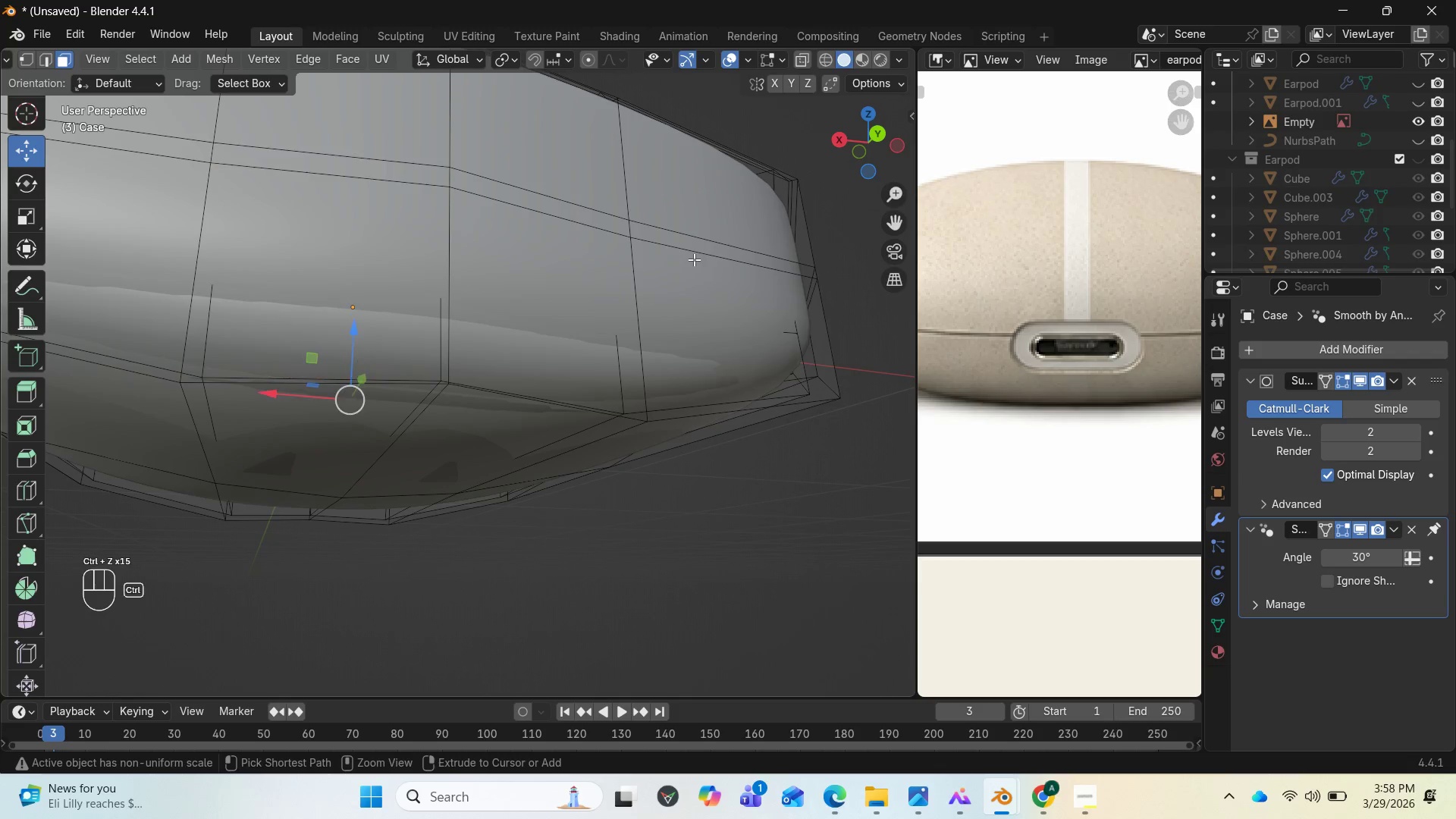 
key(Control+Z)
 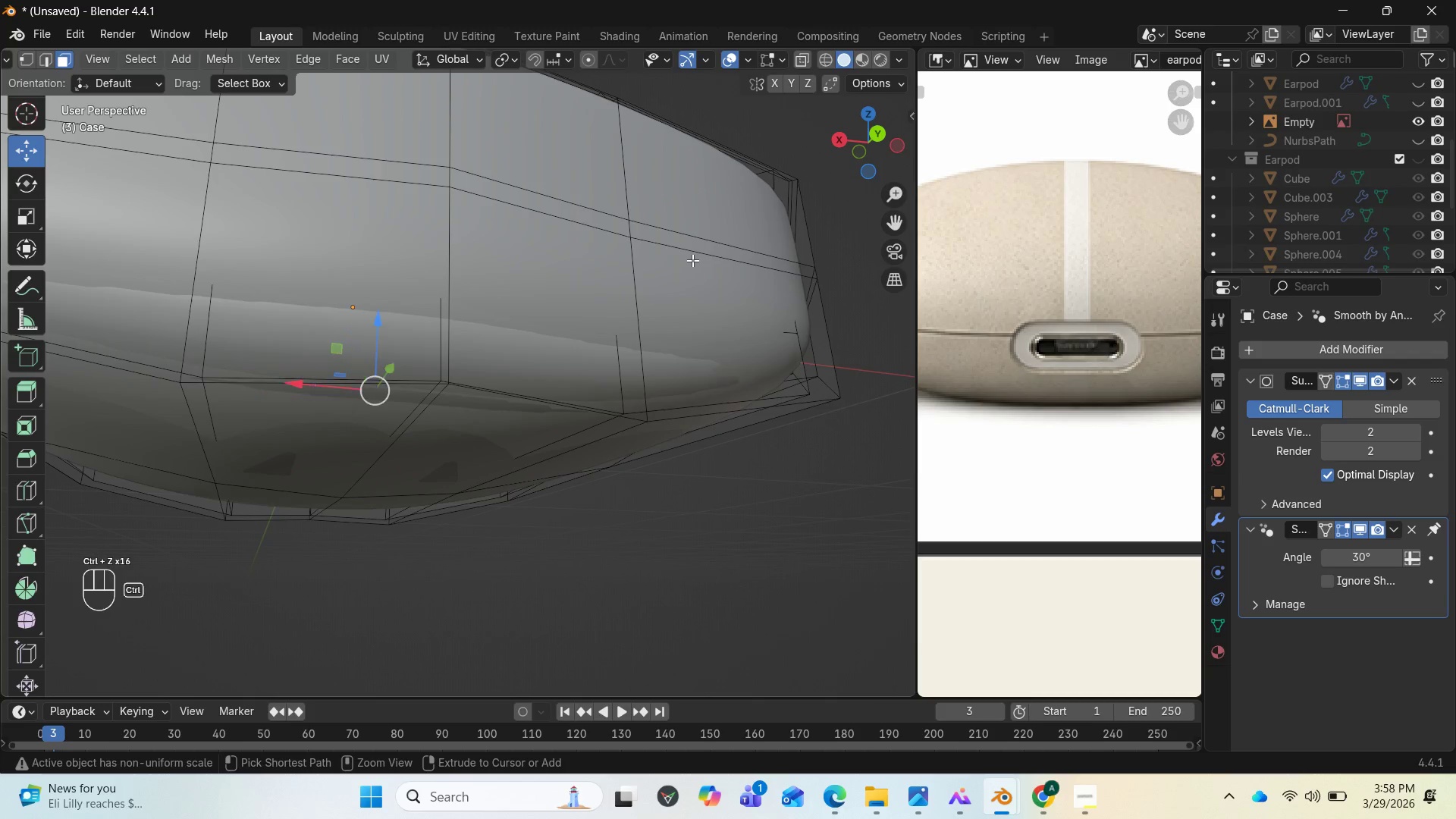 
key(Control+Z)
 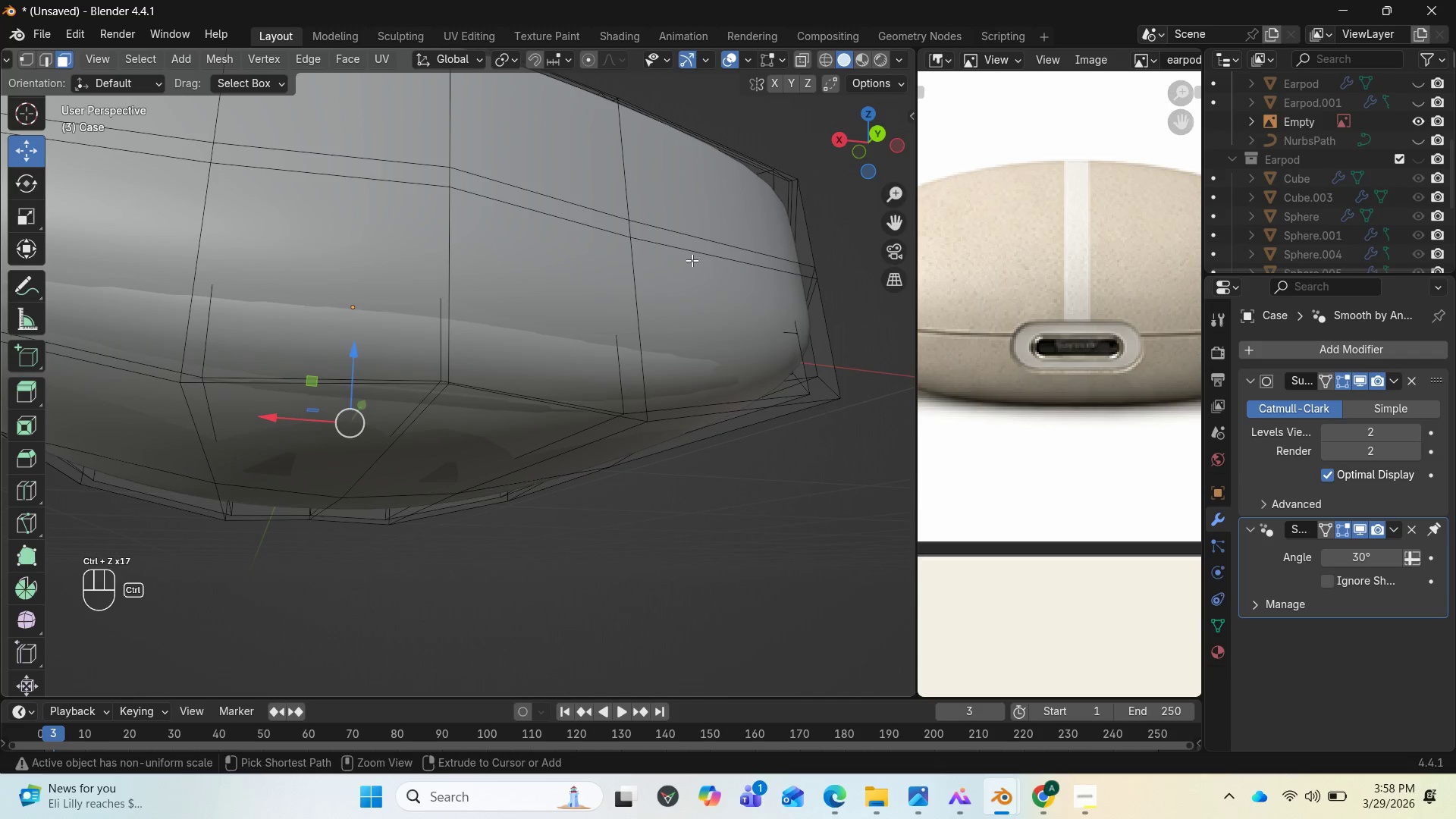 
key(Control+Z)
 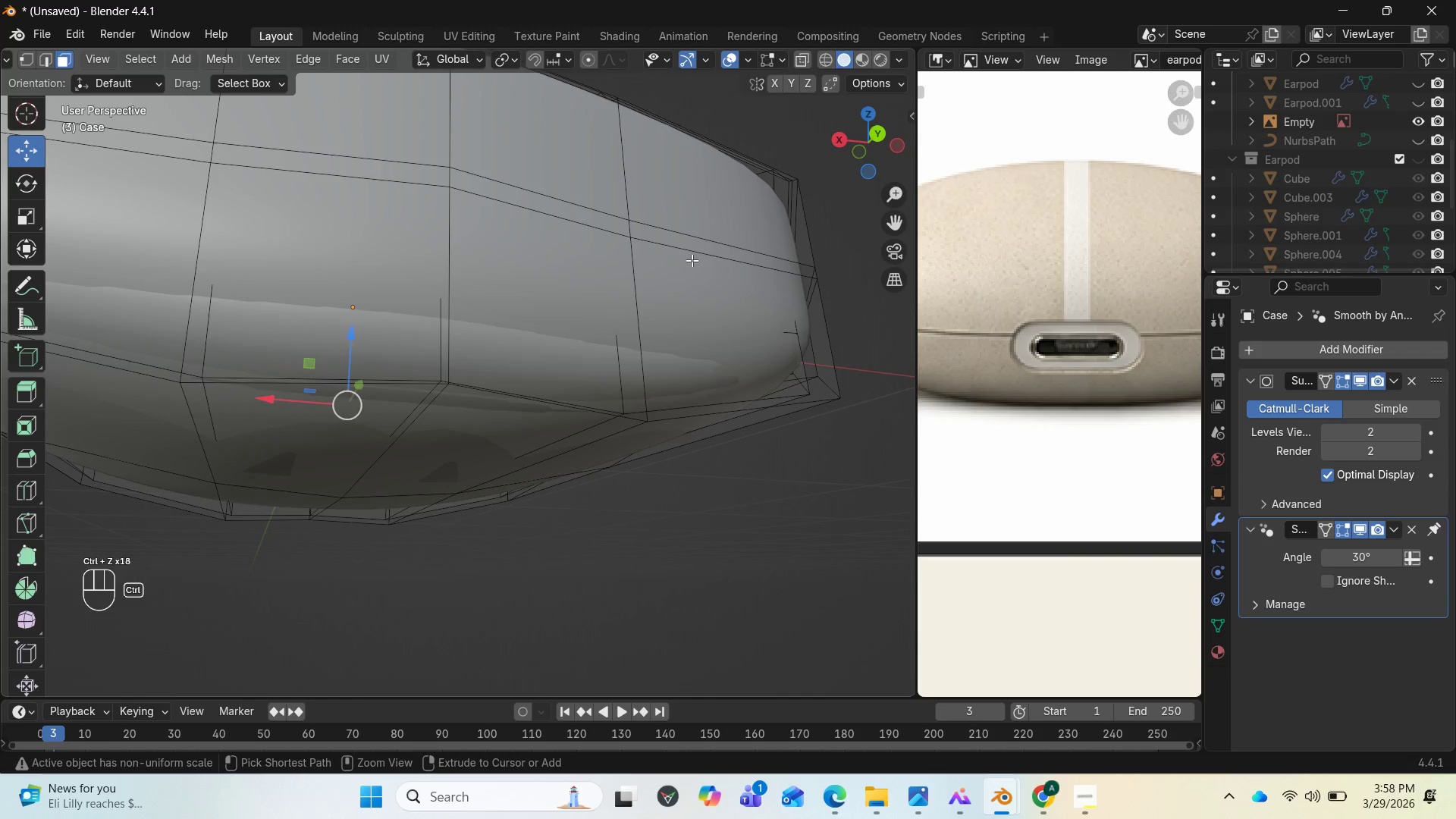 
key(Control+Z)
 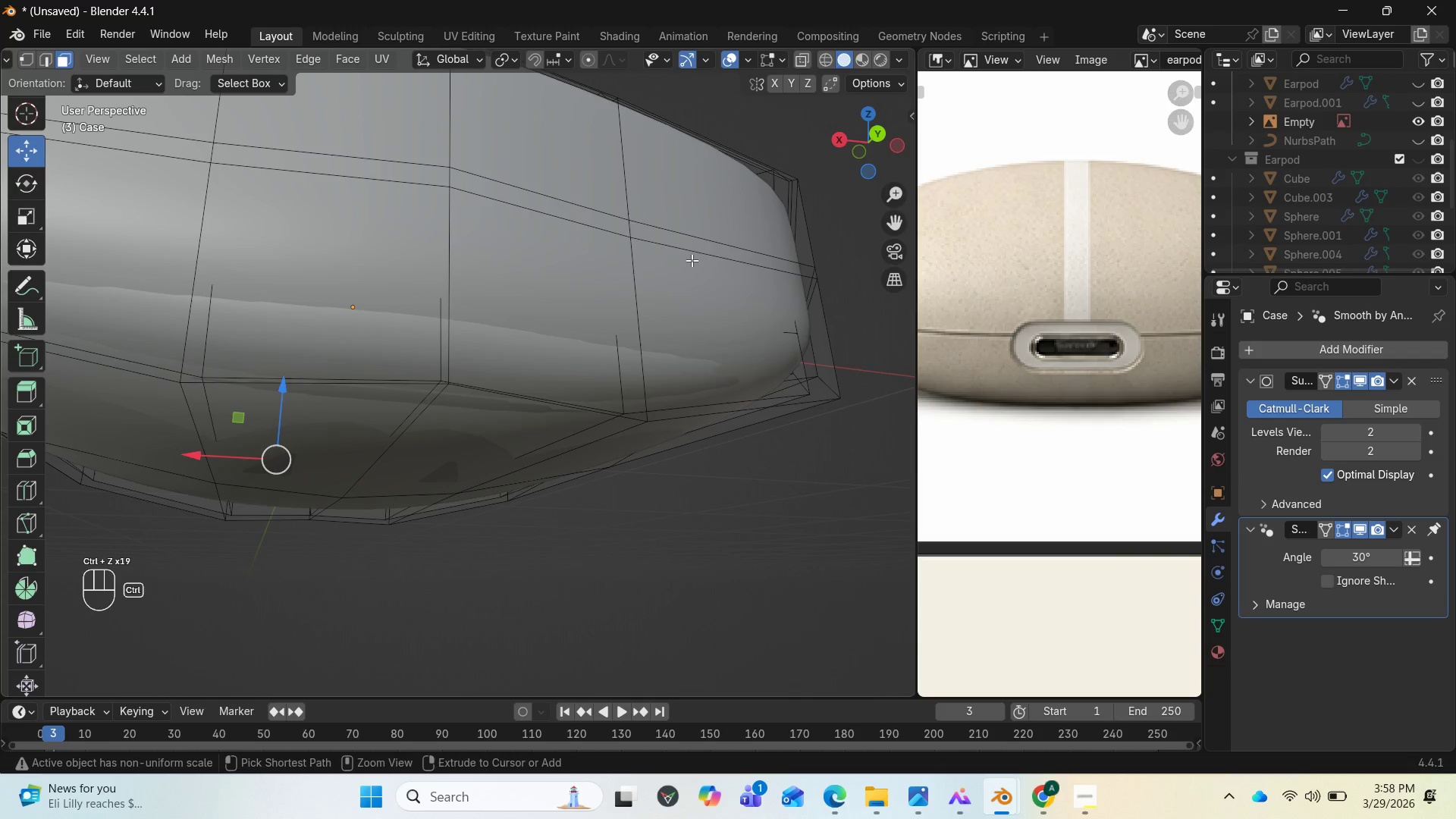 
key(Control+Z)
 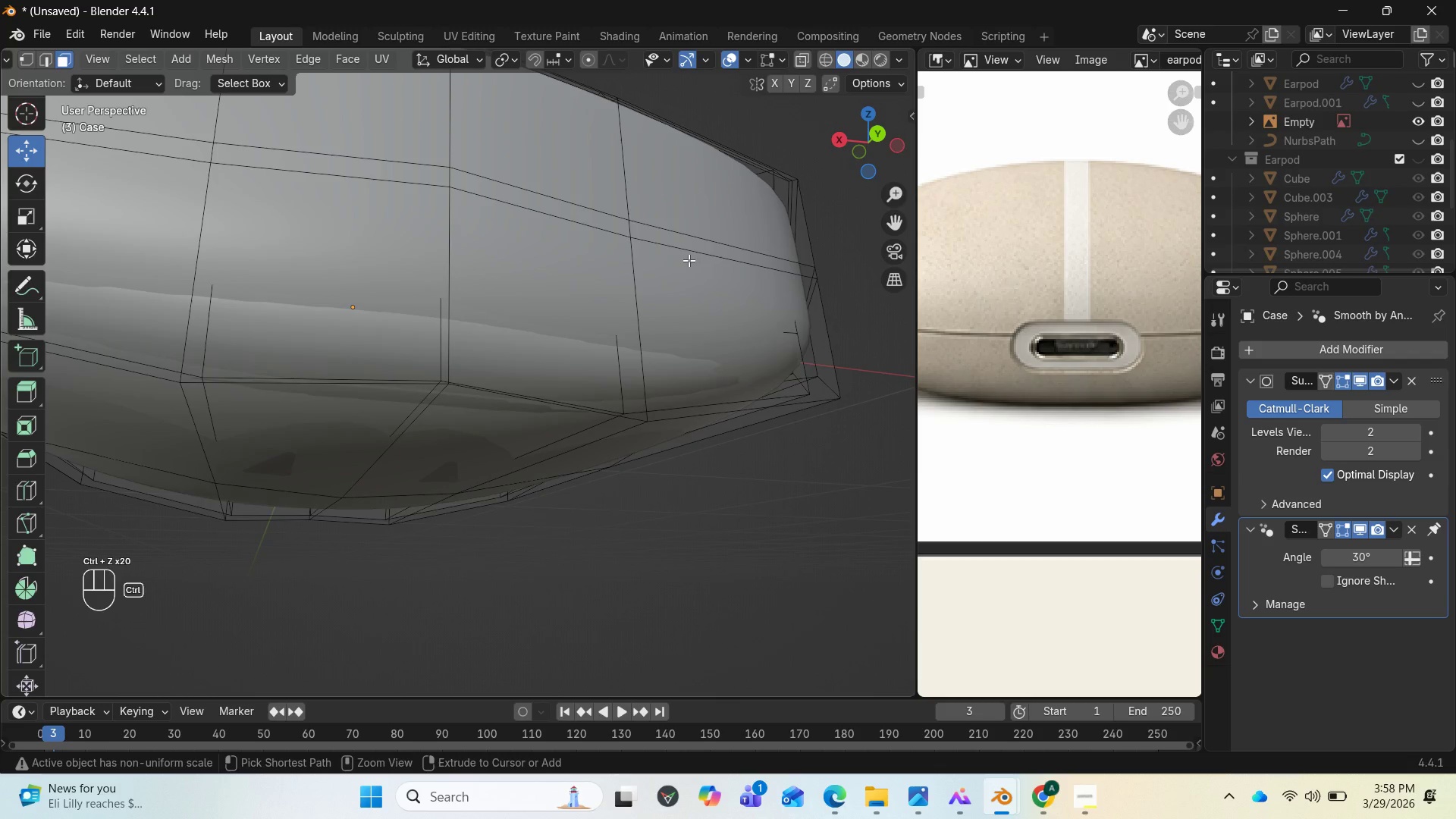 
key(Control+Z)
 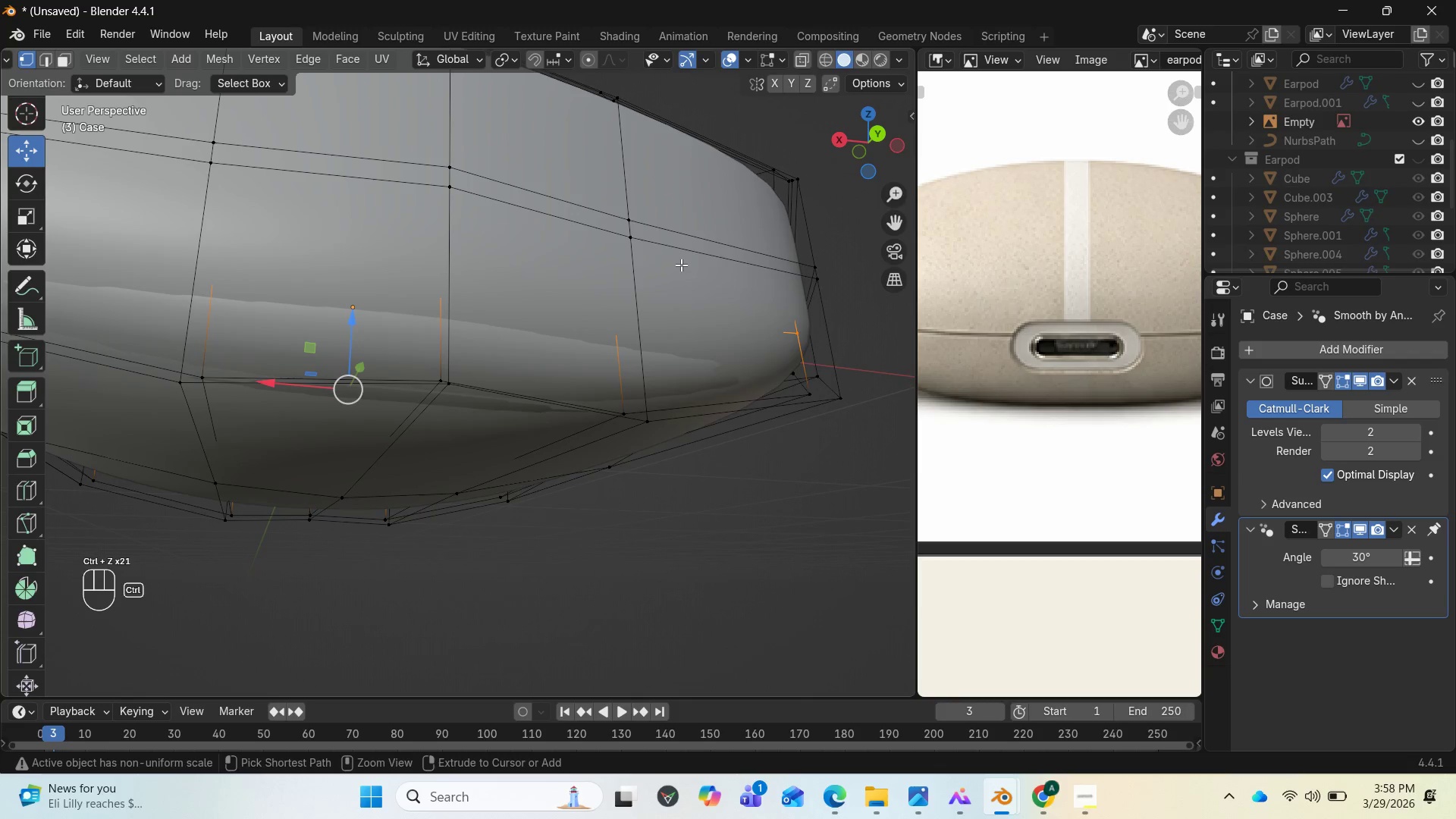 
key(Control+Z)
 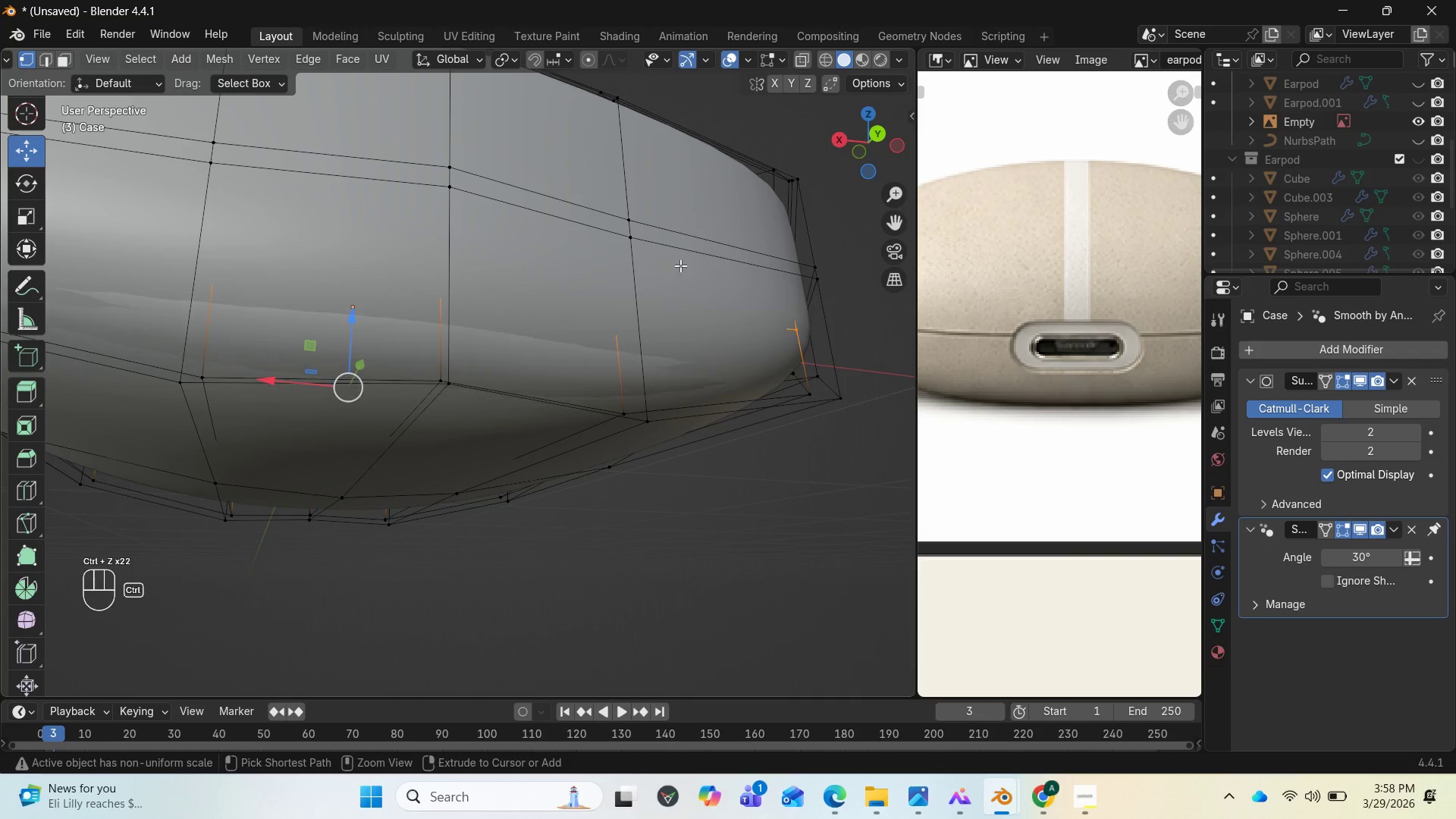 
key(Control+Z)
 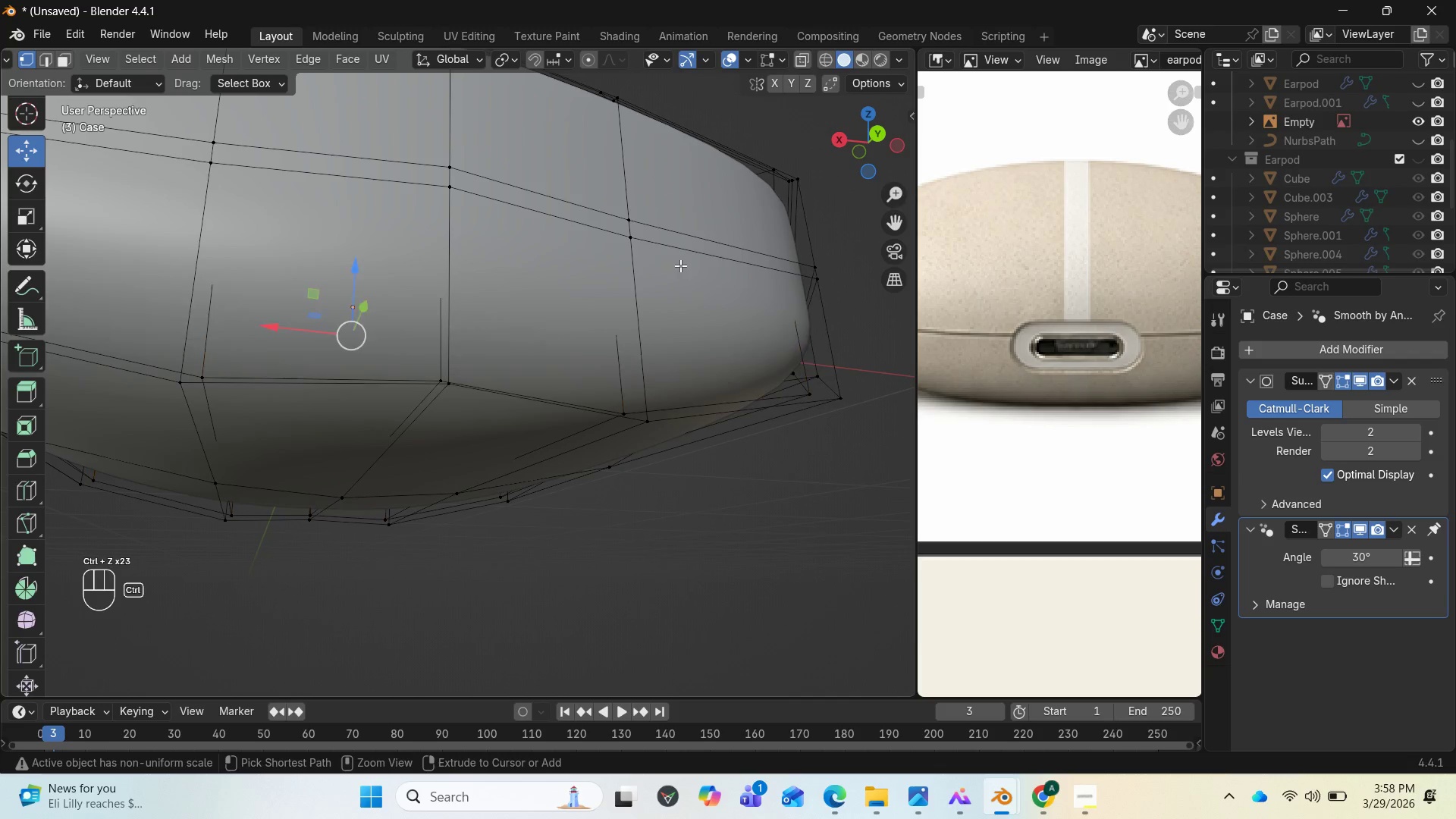 
key(Control+Z)
 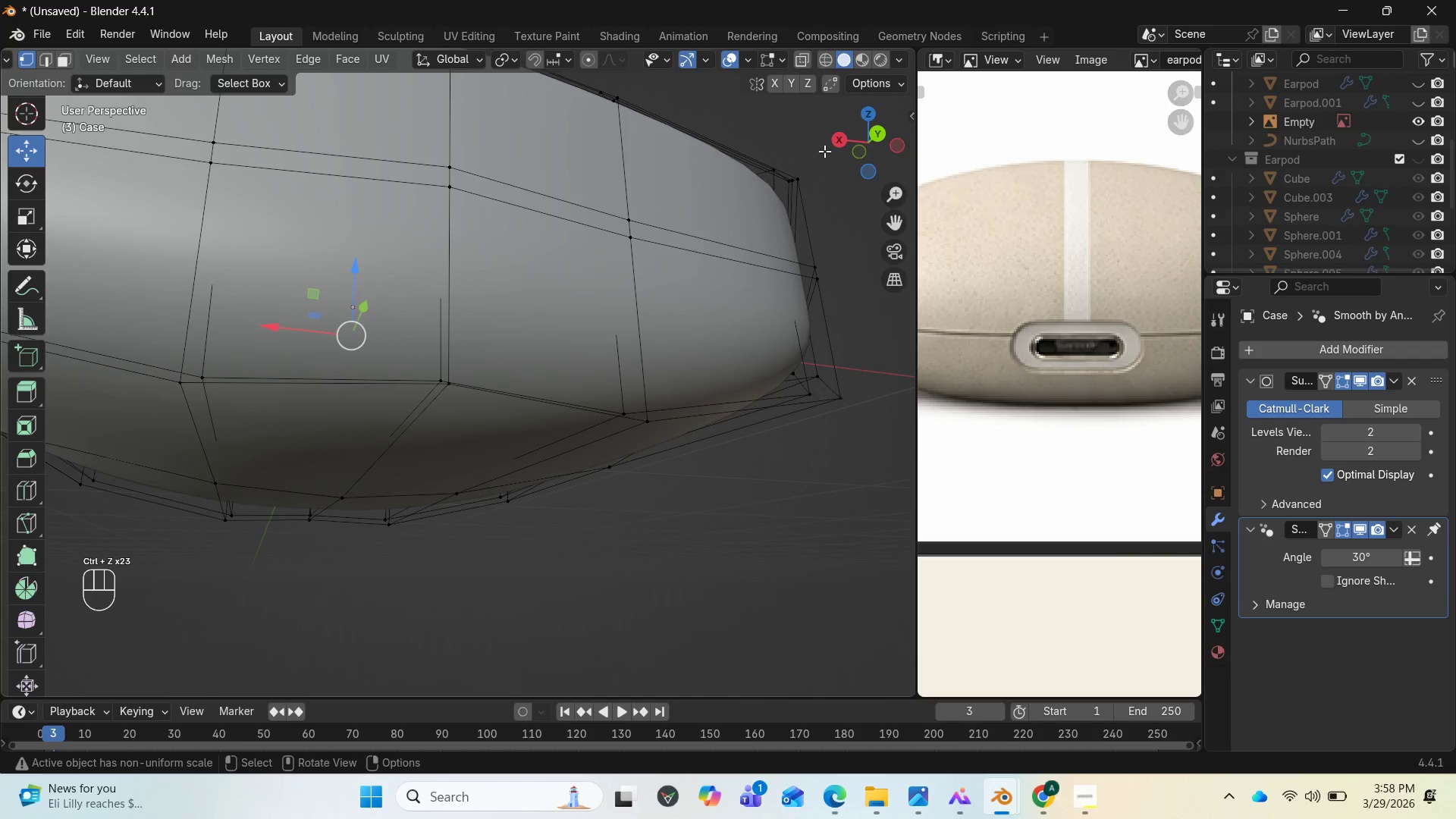 
left_click_drag(start_coordinate=[839, 150], to_coordinate=[747, 216])
 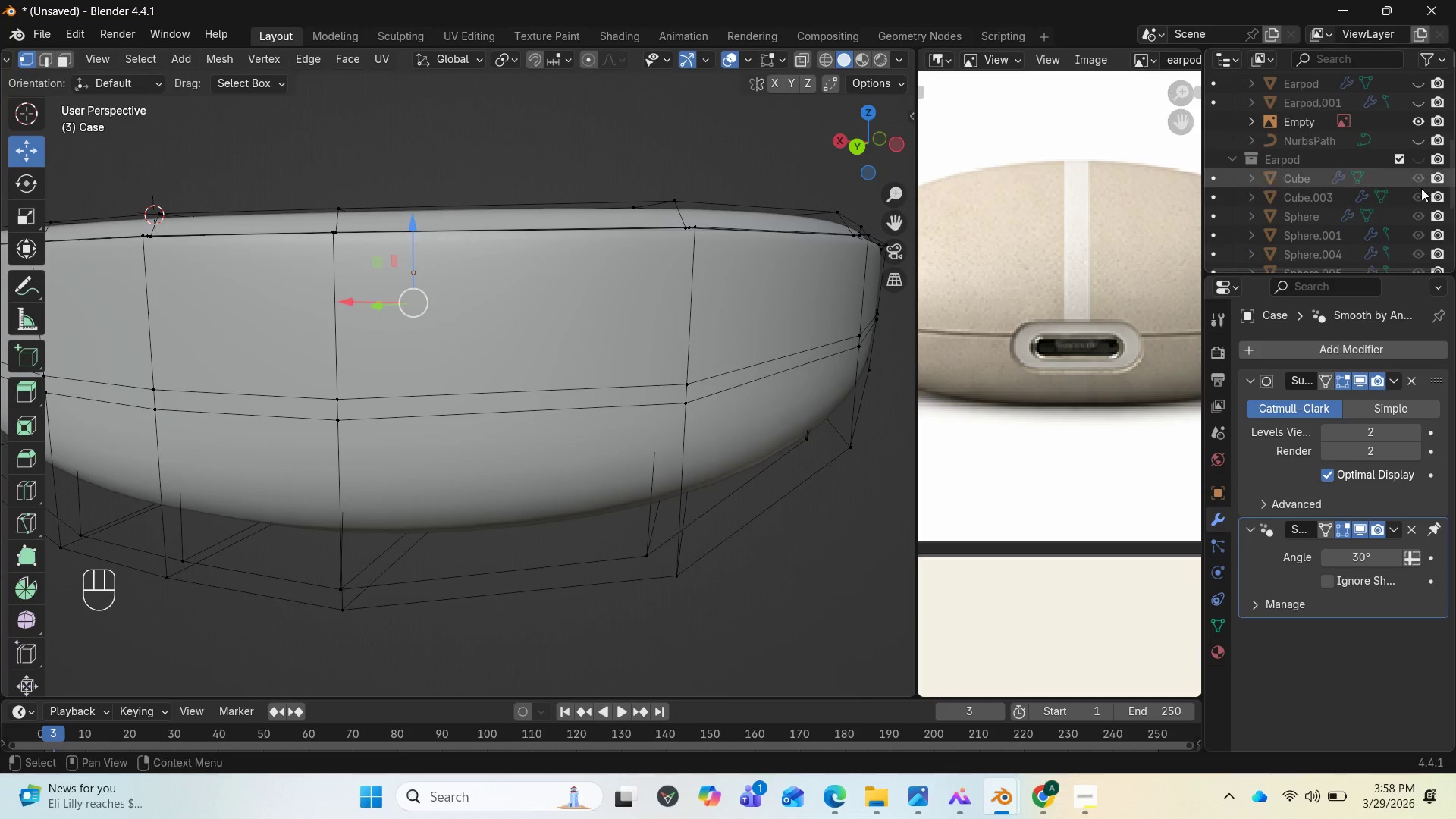 
scroll: coordinate [1373, 210], scroll_direction: up, amount: 8.0
 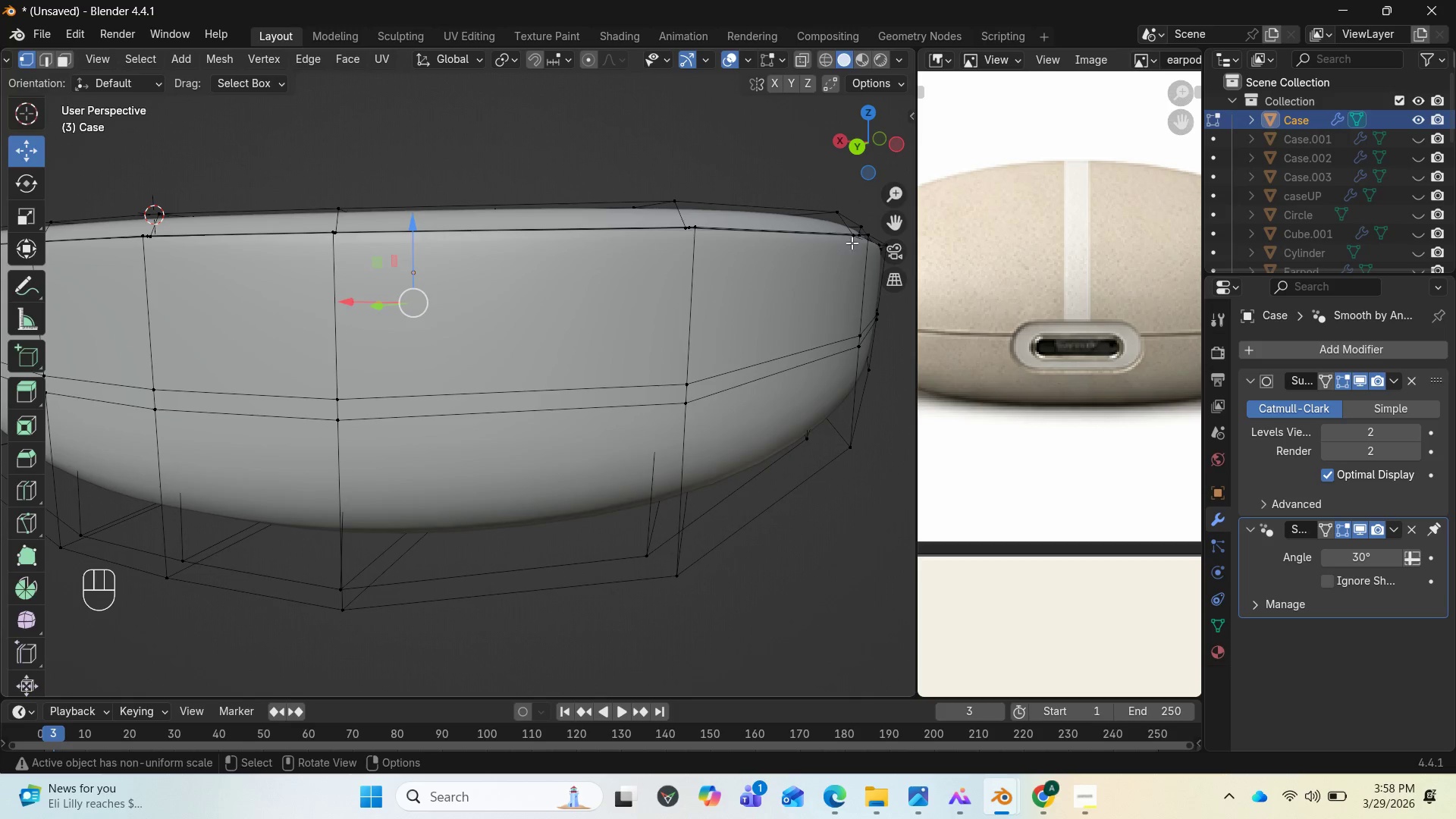 
left_click_drag(start_coordinate=[881, 157], to_coordinate=[81, 205])
 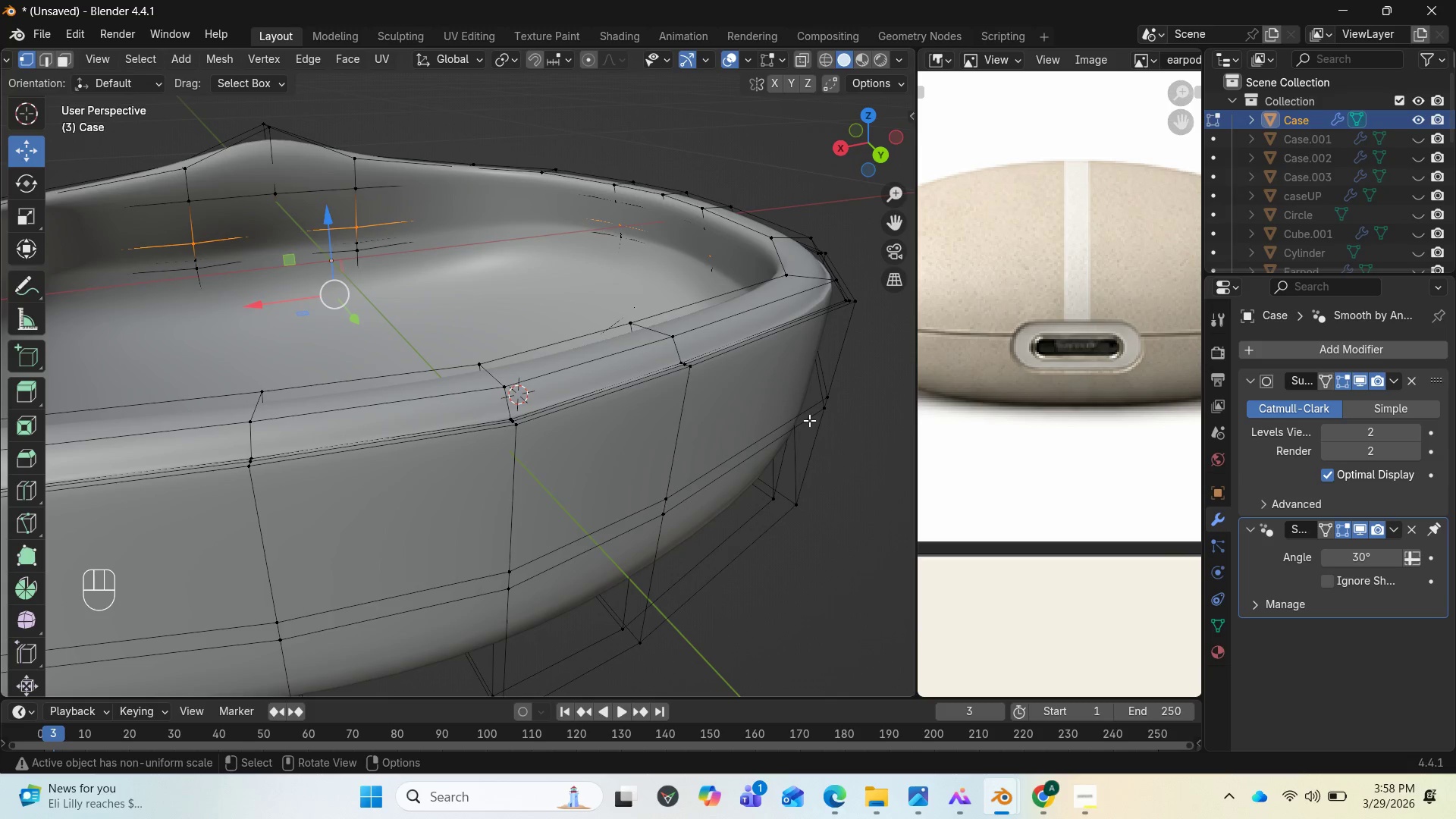 
key(PageDown)
 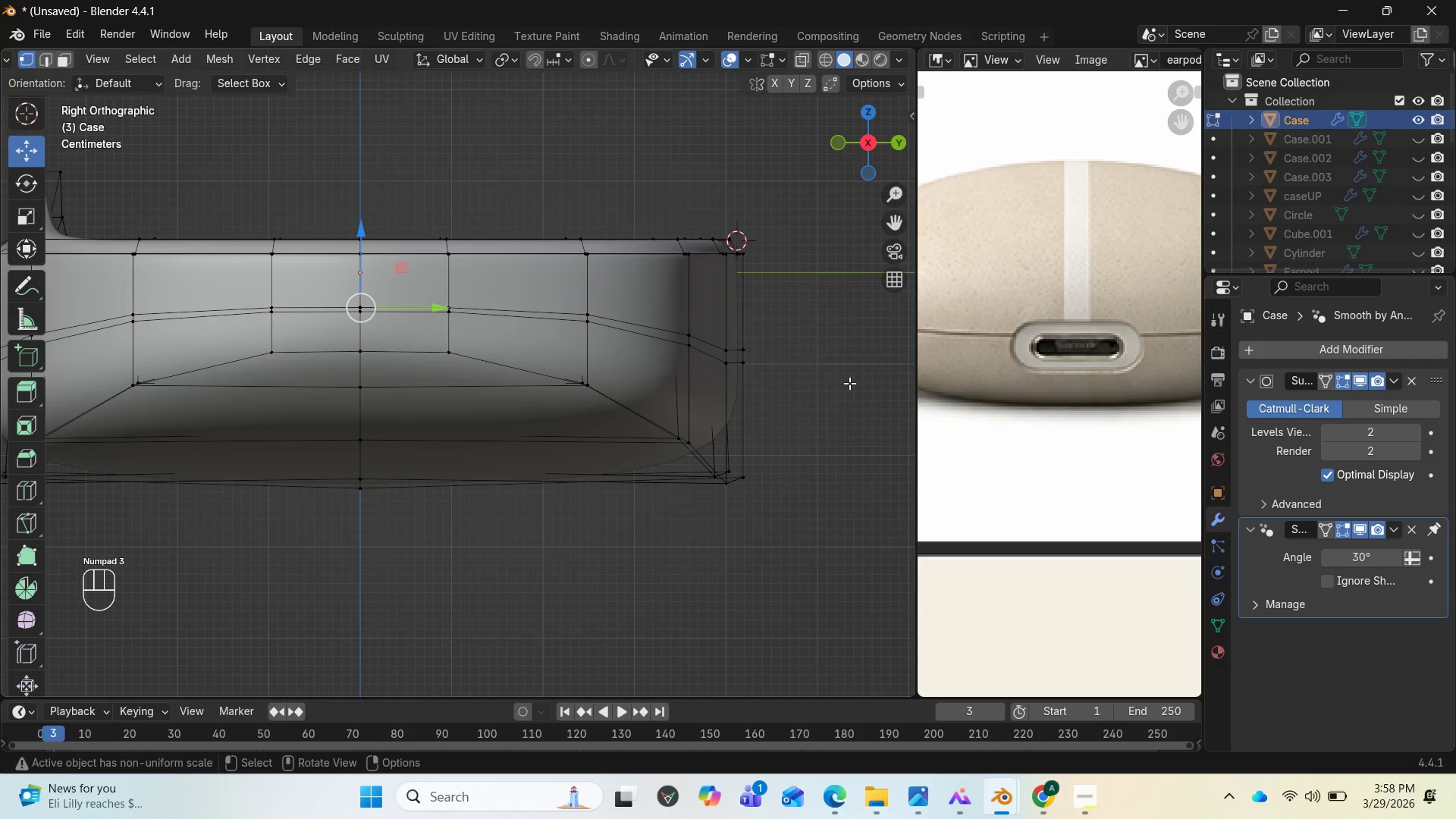 
key(End)
 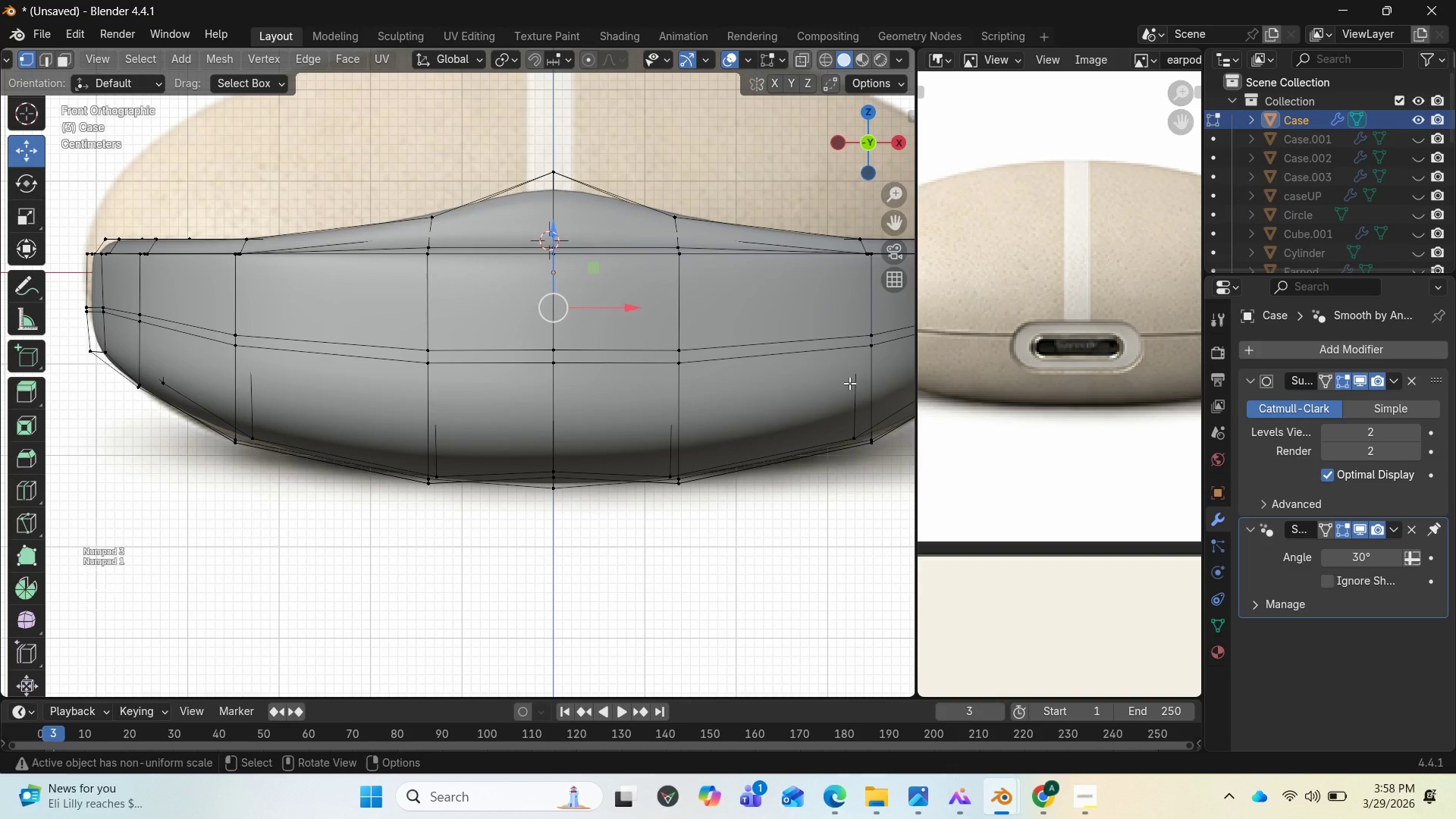 
key(PageUp)
 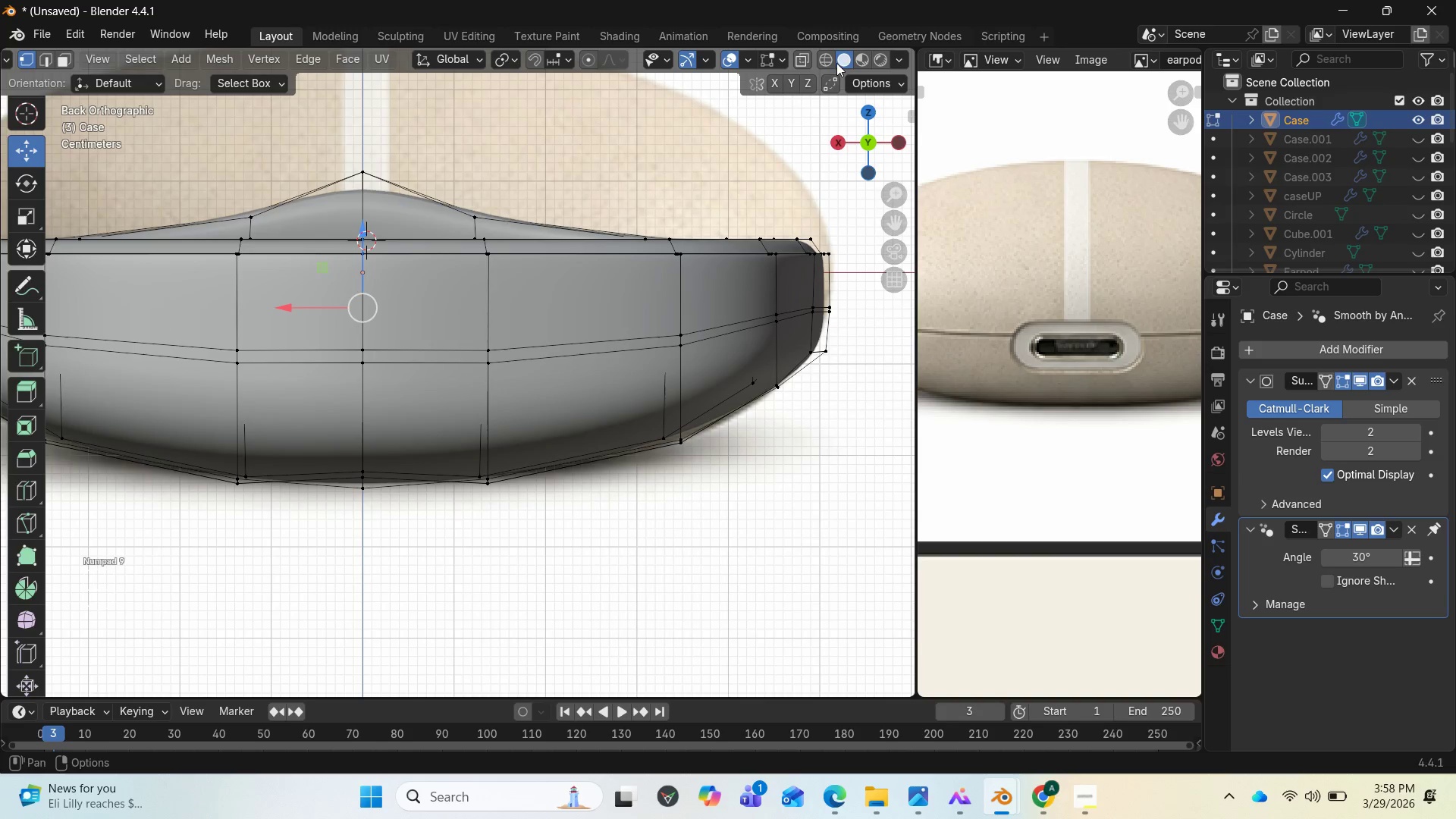 
left_click([799, 64])
 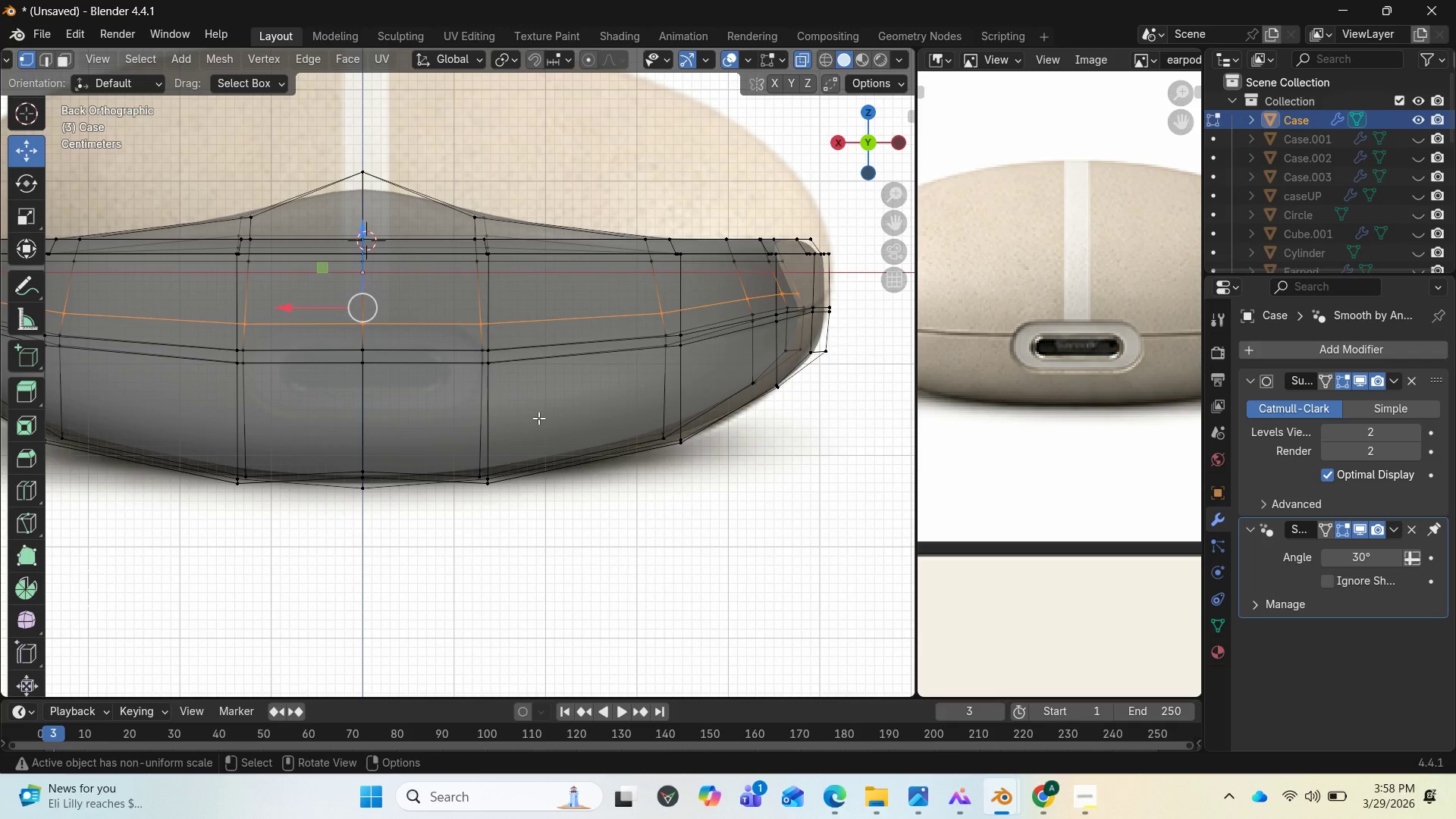 
left_click([573, 578])
 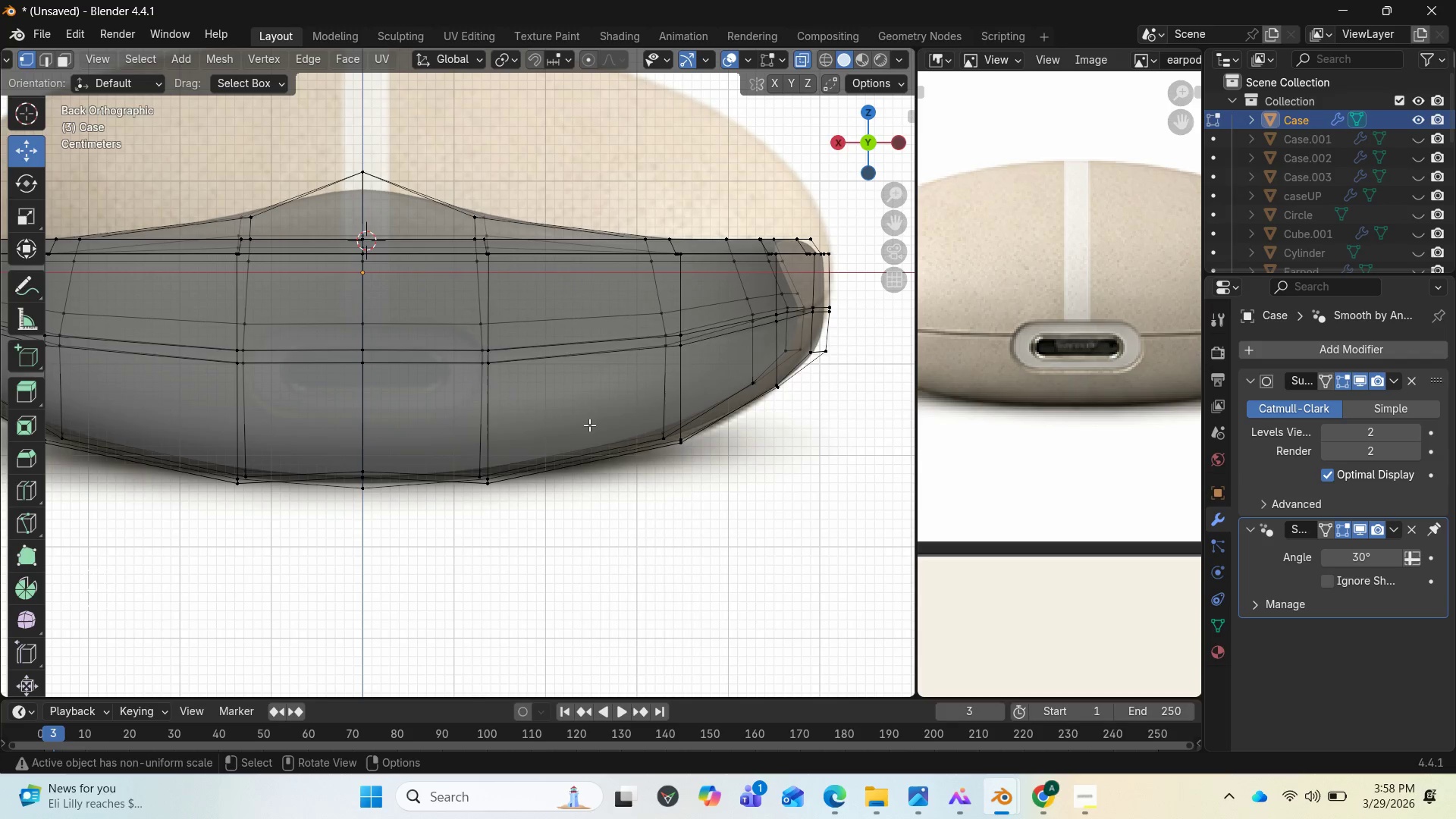 
wait(7.27)
 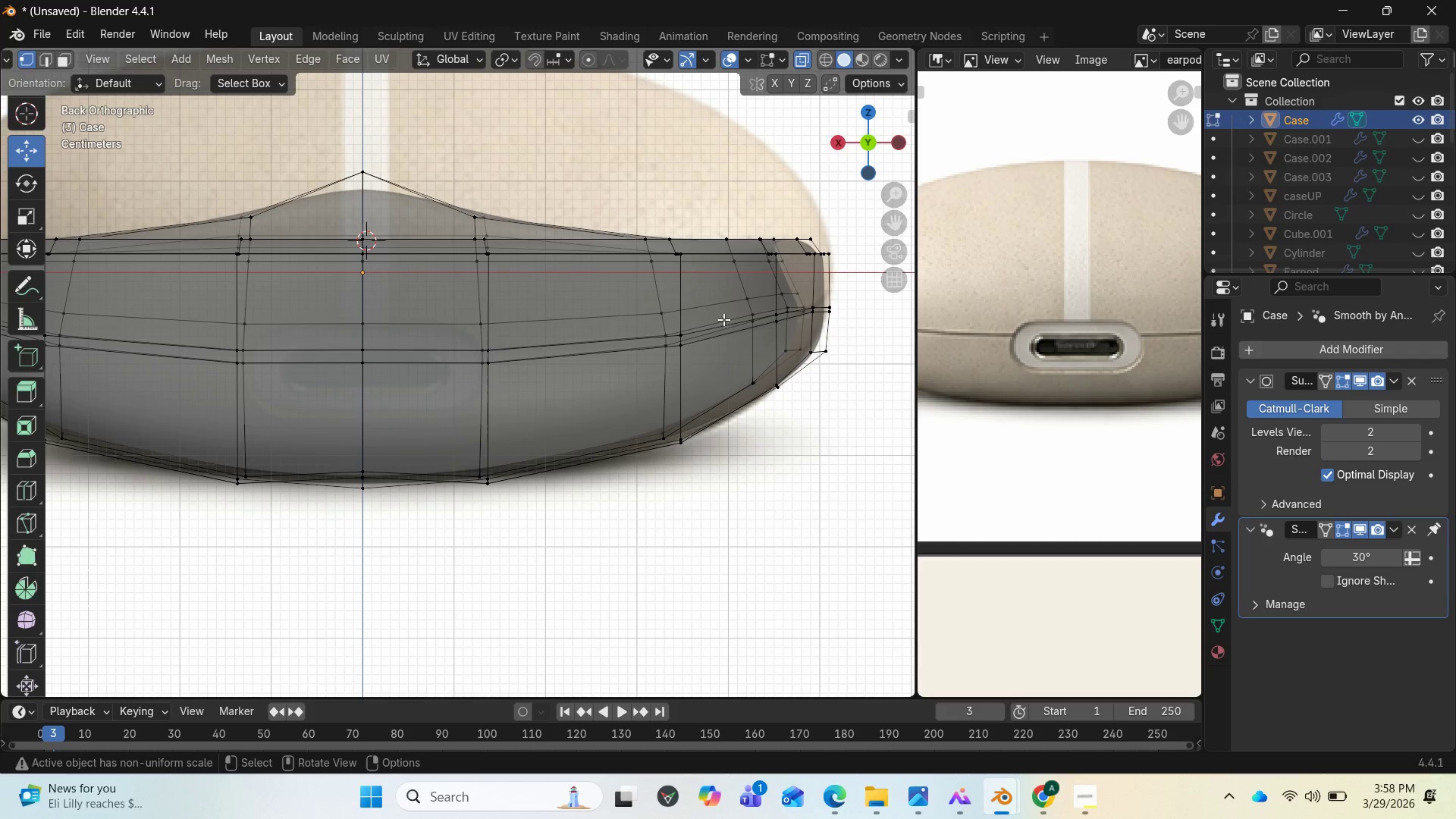 
left_click([802, 61])
 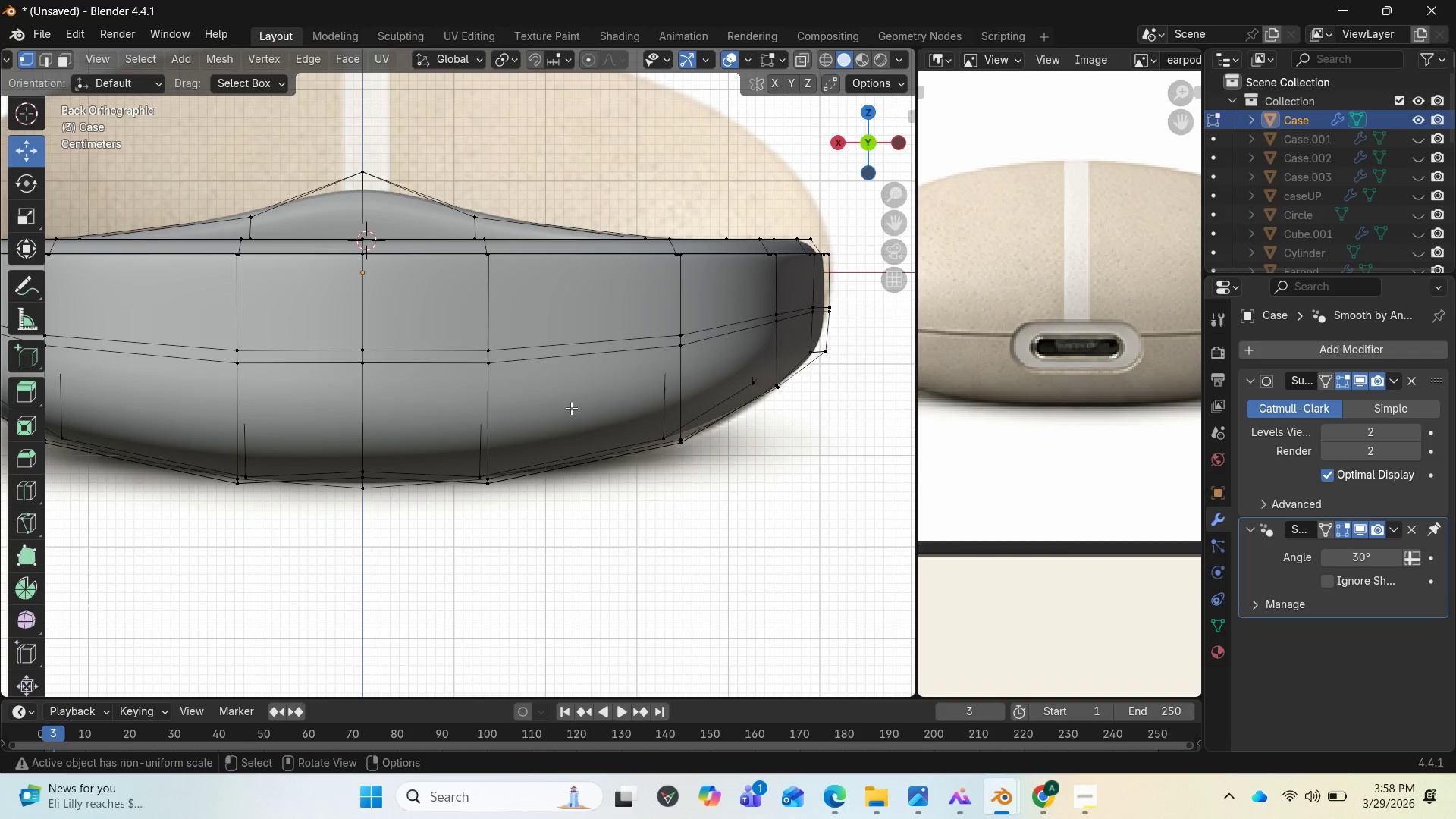 
key(Control+R)
 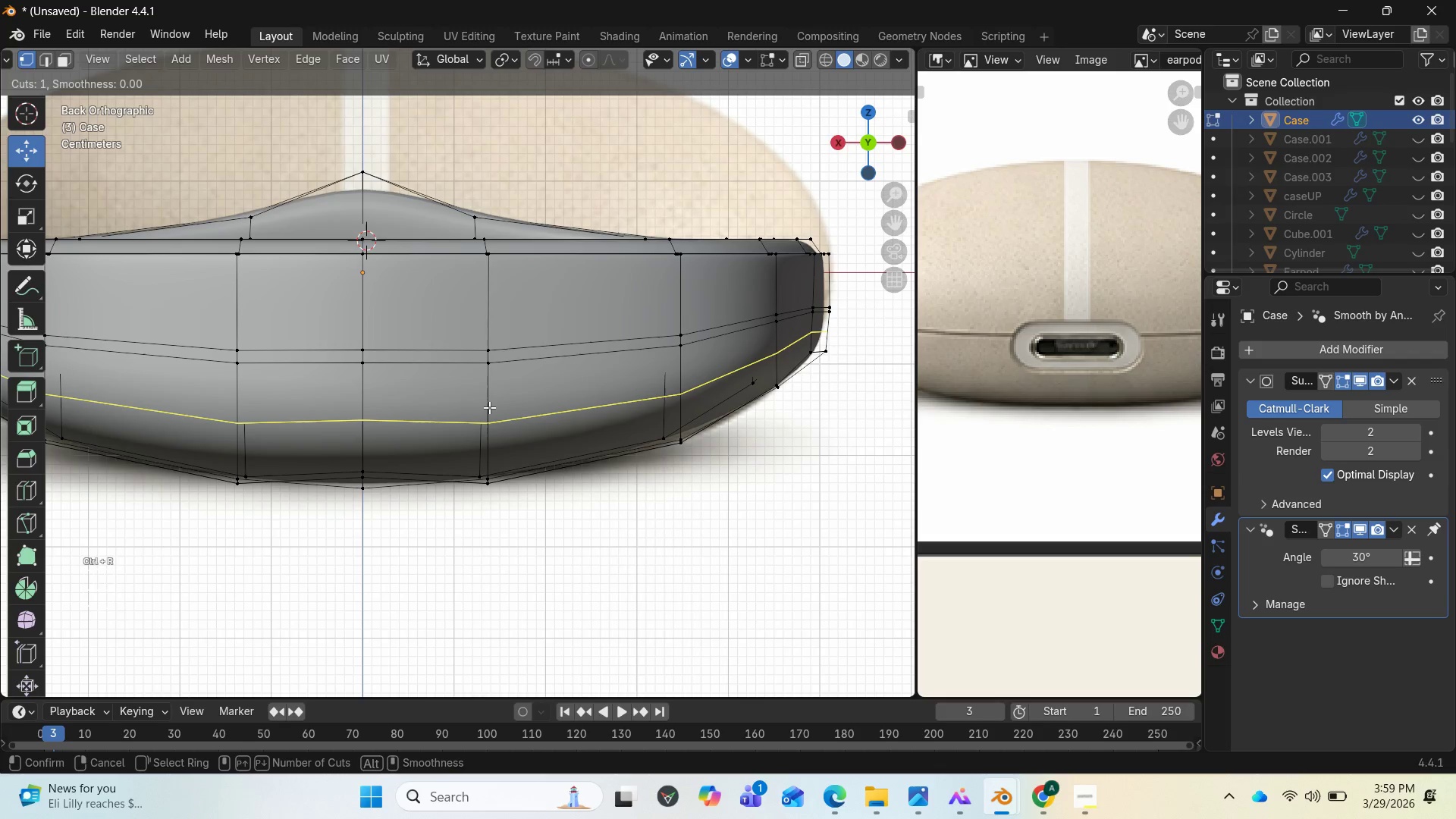 
left_click([490, 407])
 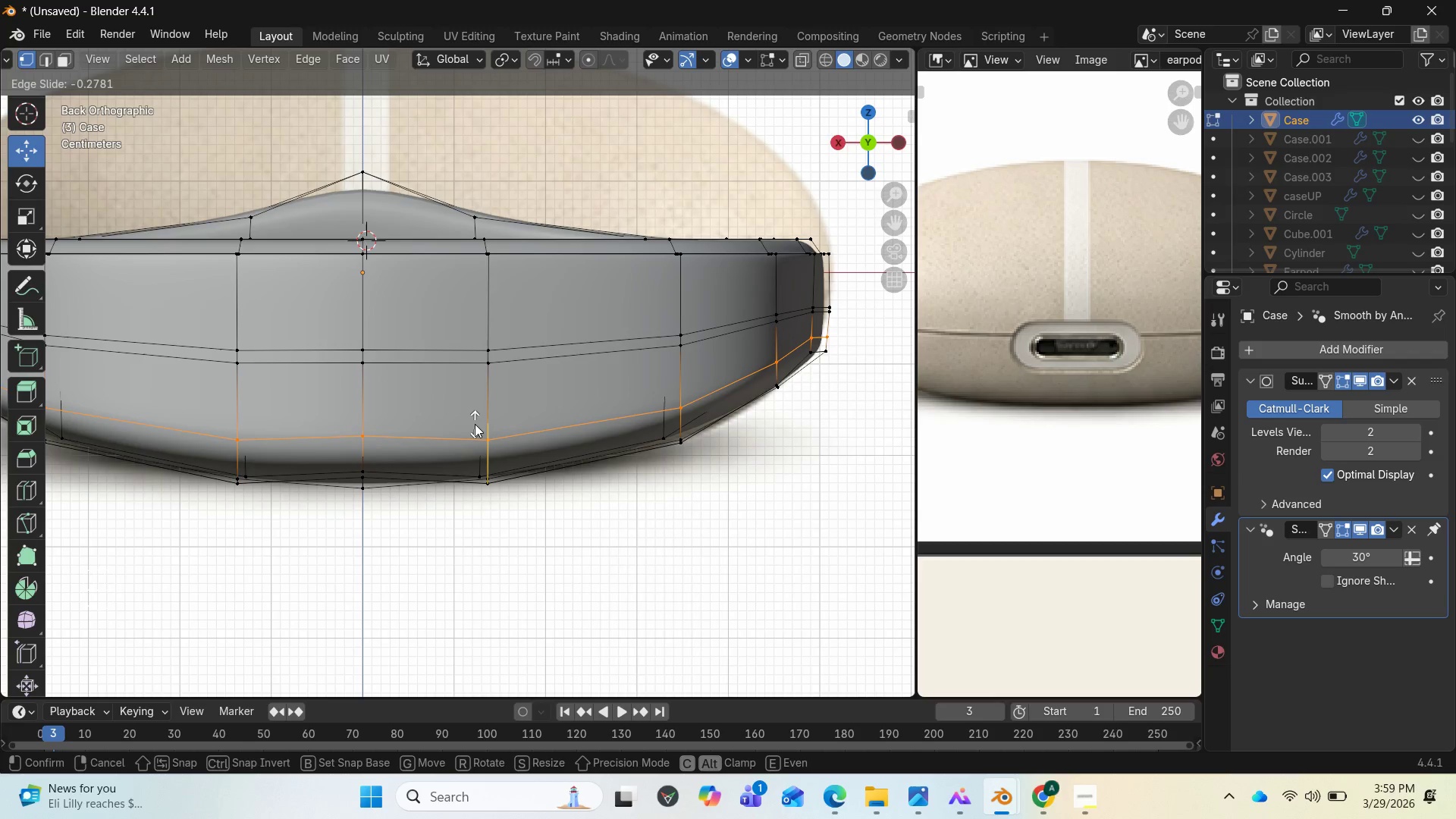 
left_click([477, 422])
 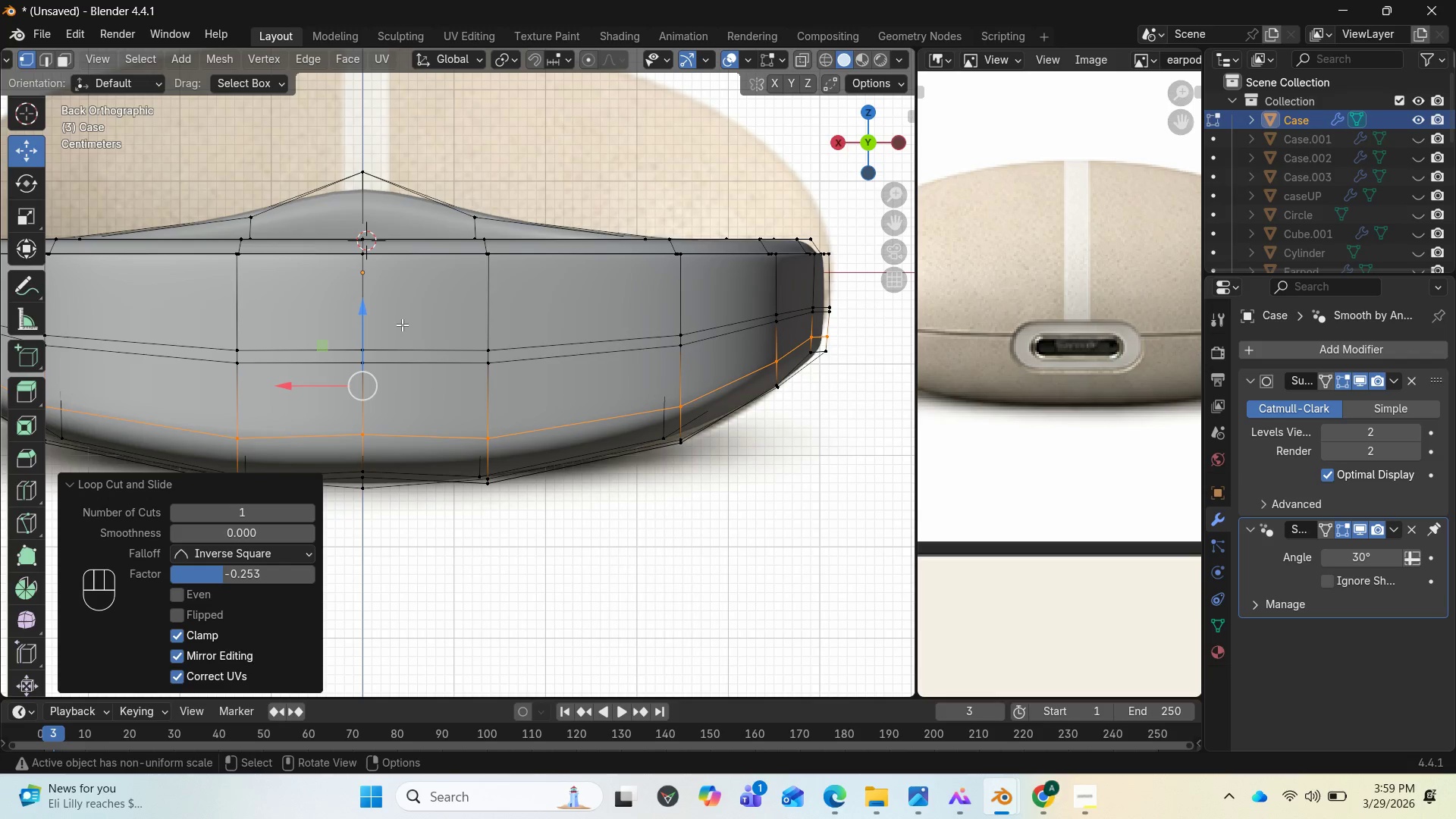 
key(Control+R)
 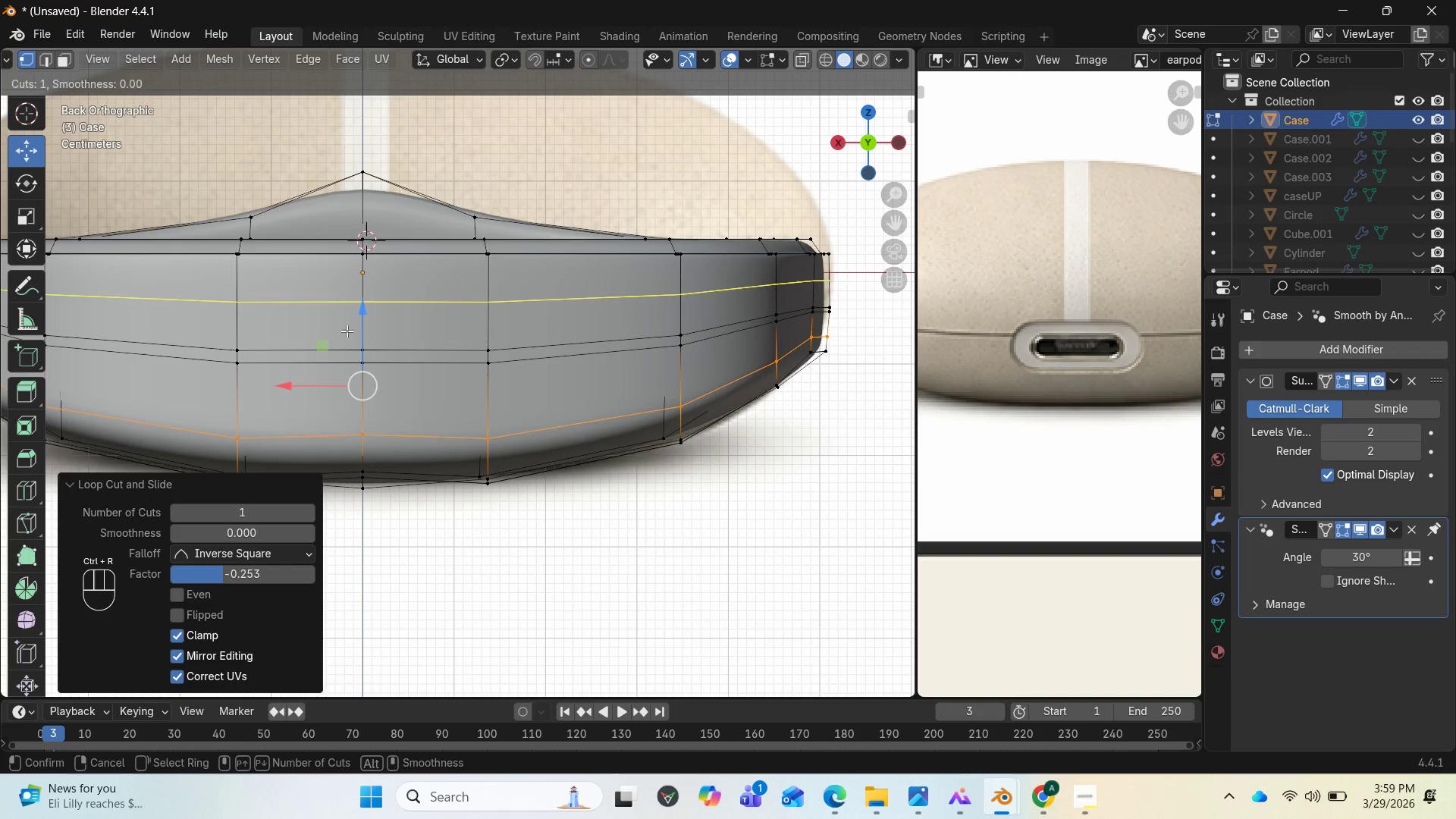 
left_click([347, 331])
 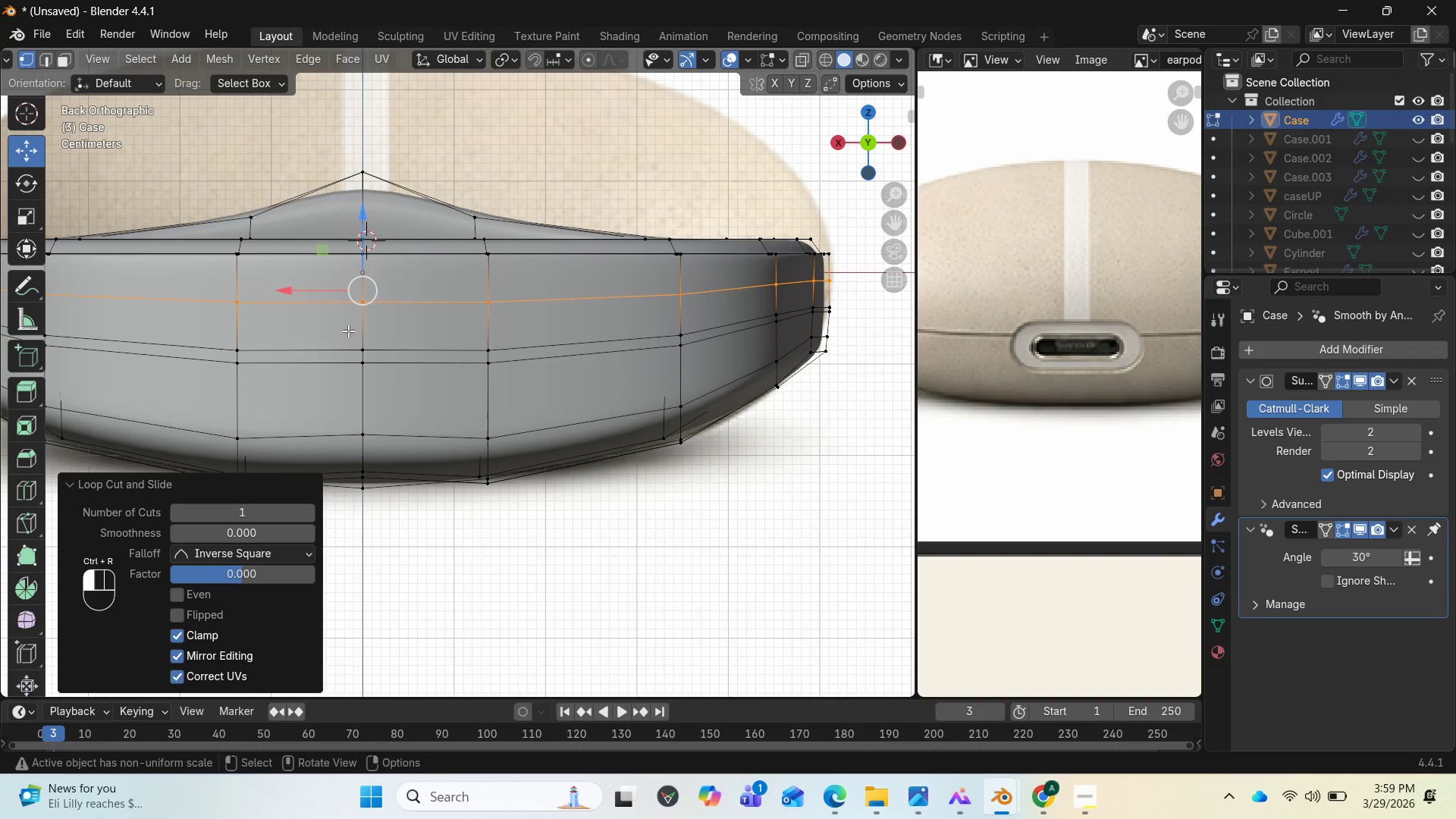 
left_click([348, 331])
 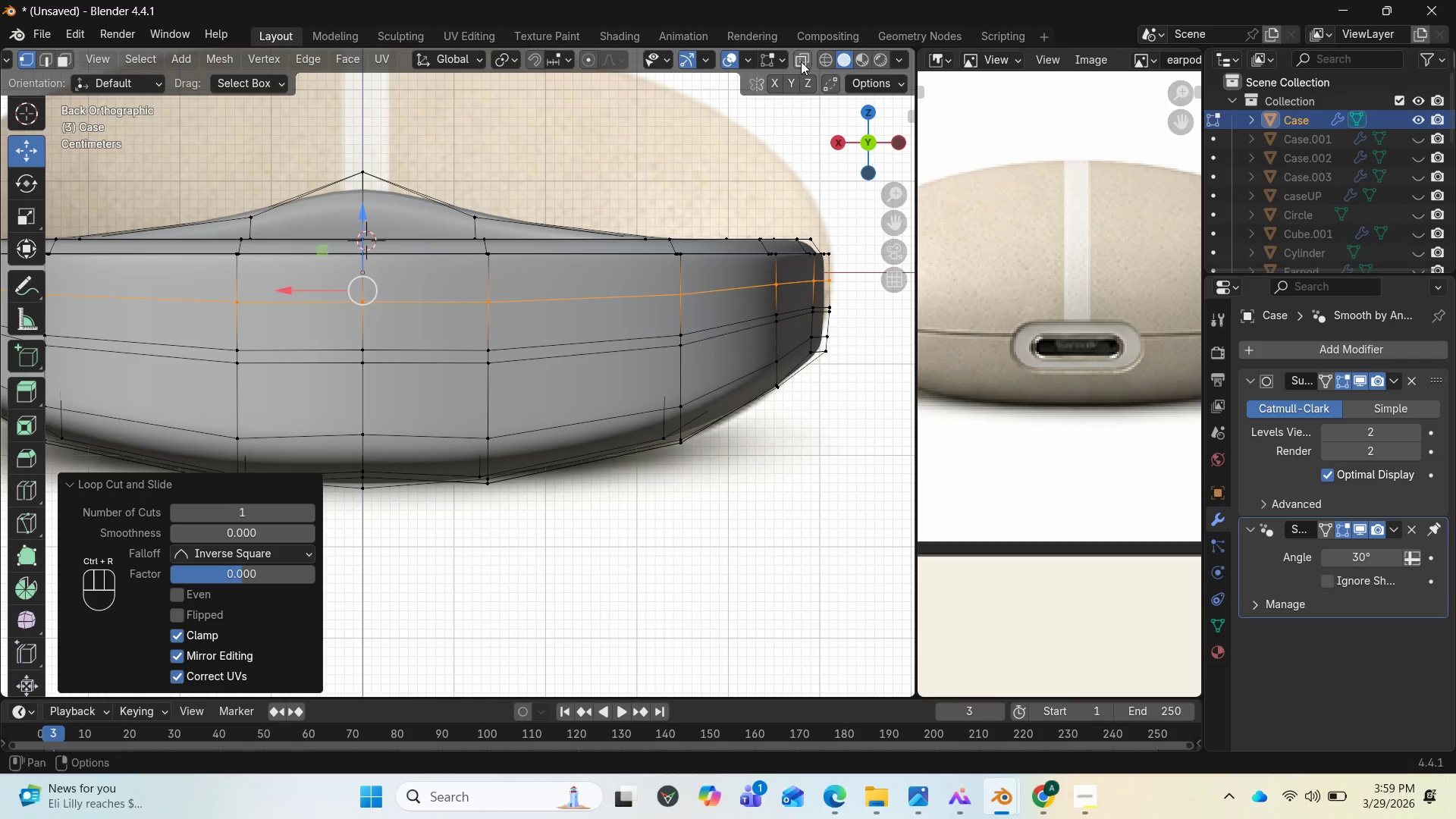 
left_click([803, 58])
 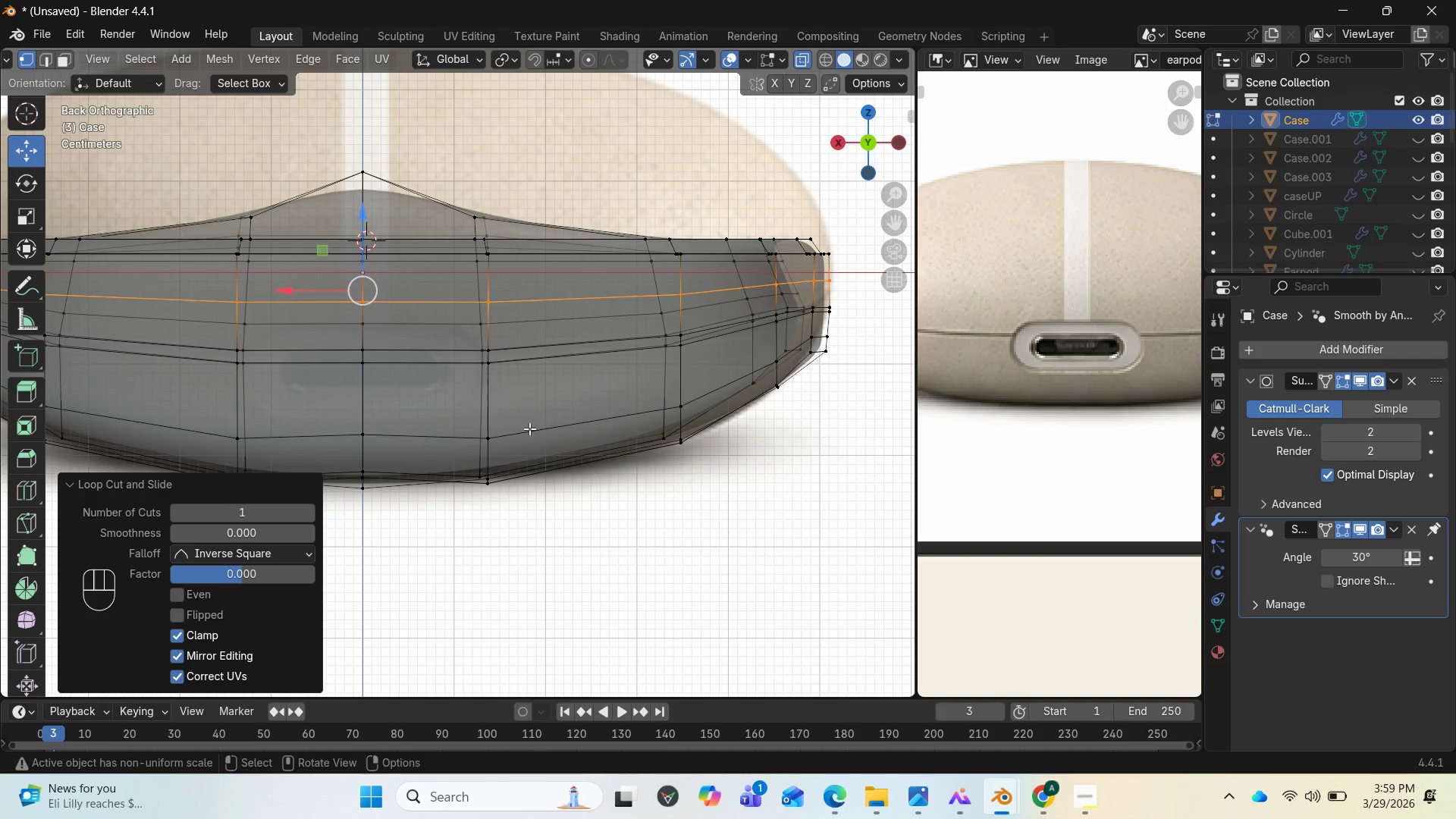 
hold_key(key=AltLeft, duration=0.84)
left_click([529, 428])
 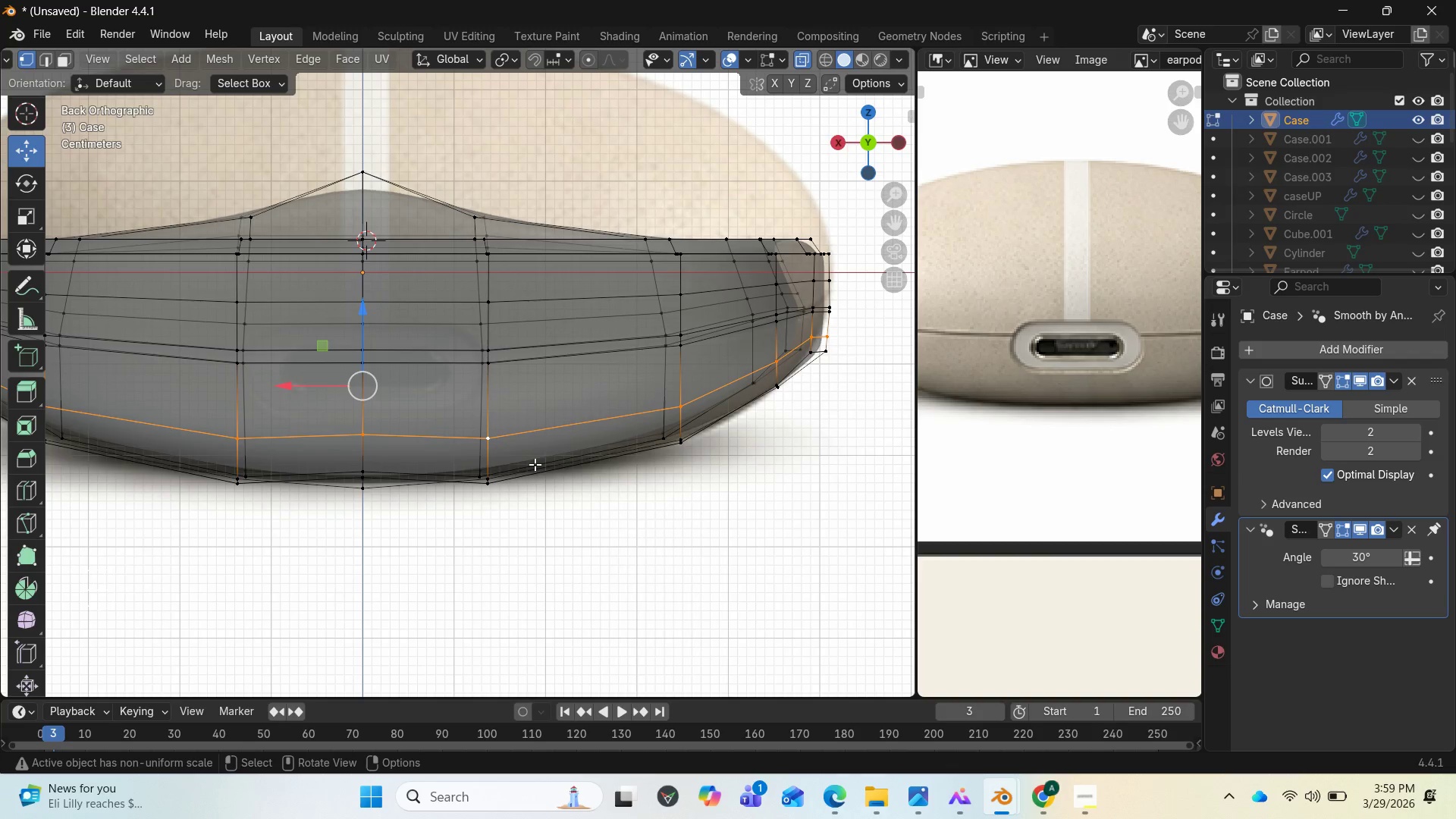 
type(GG)
 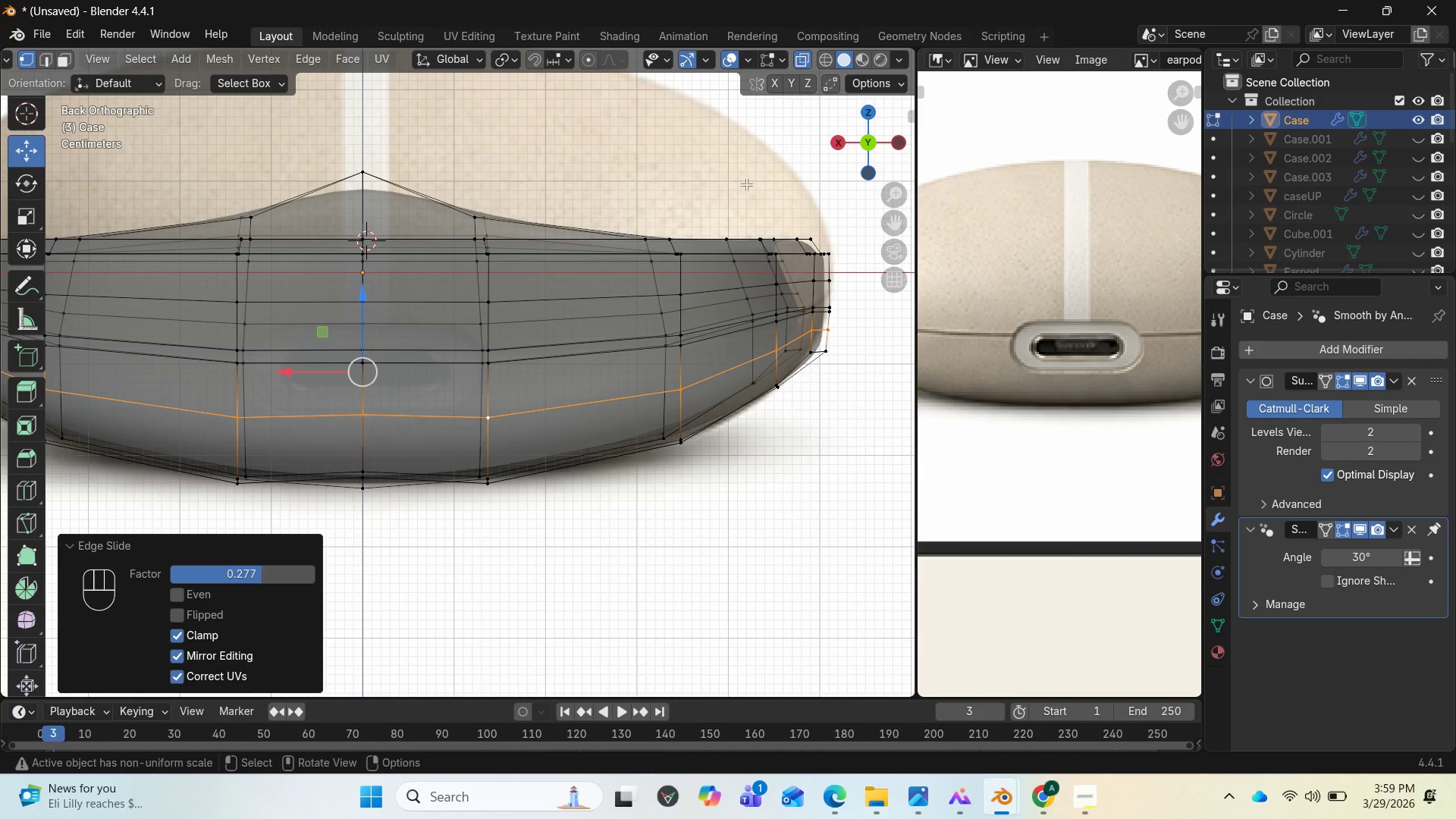 
left_click([811, 53])
 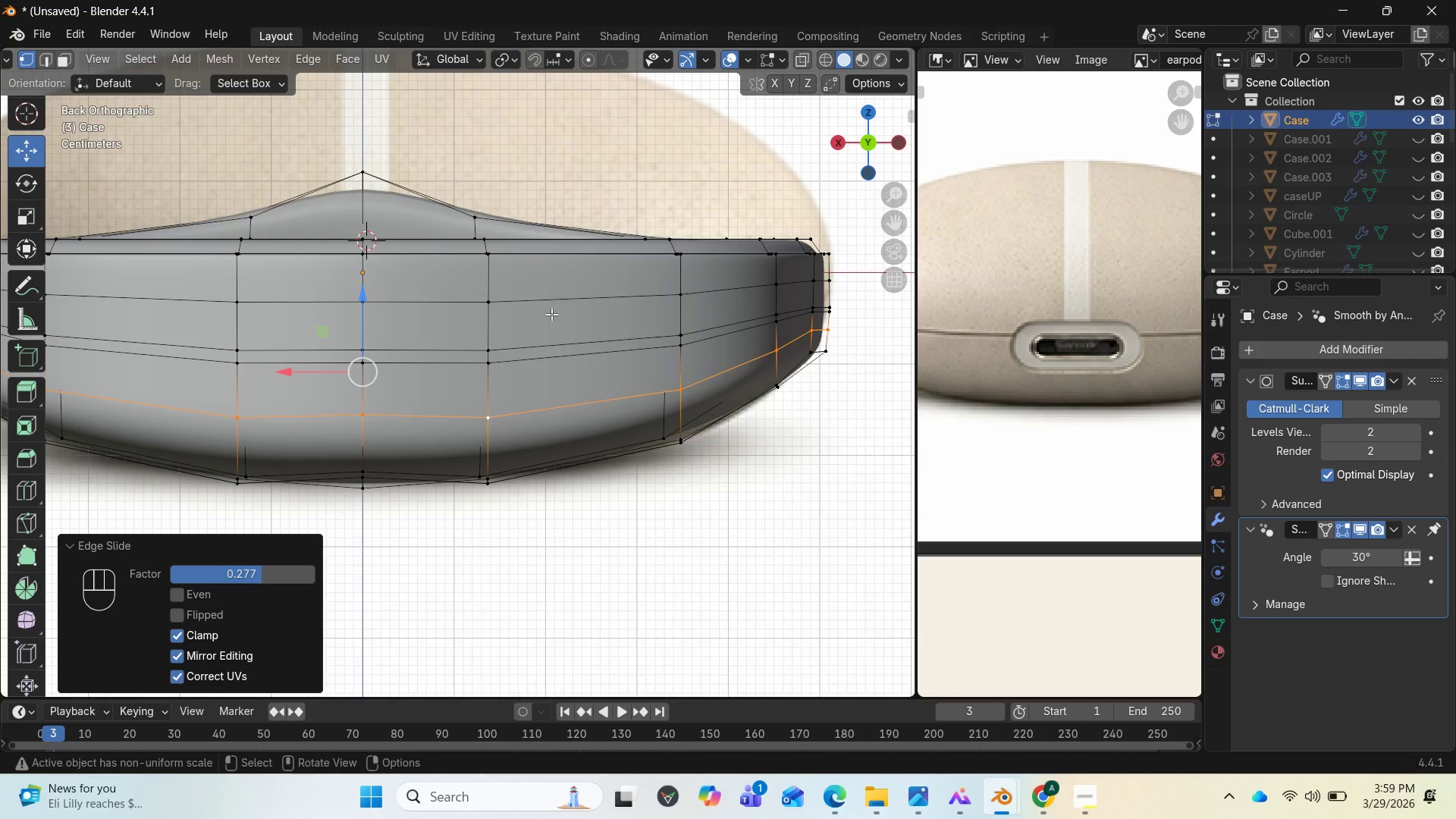 
hold_key(key=CapsLock, duration=1.52)
 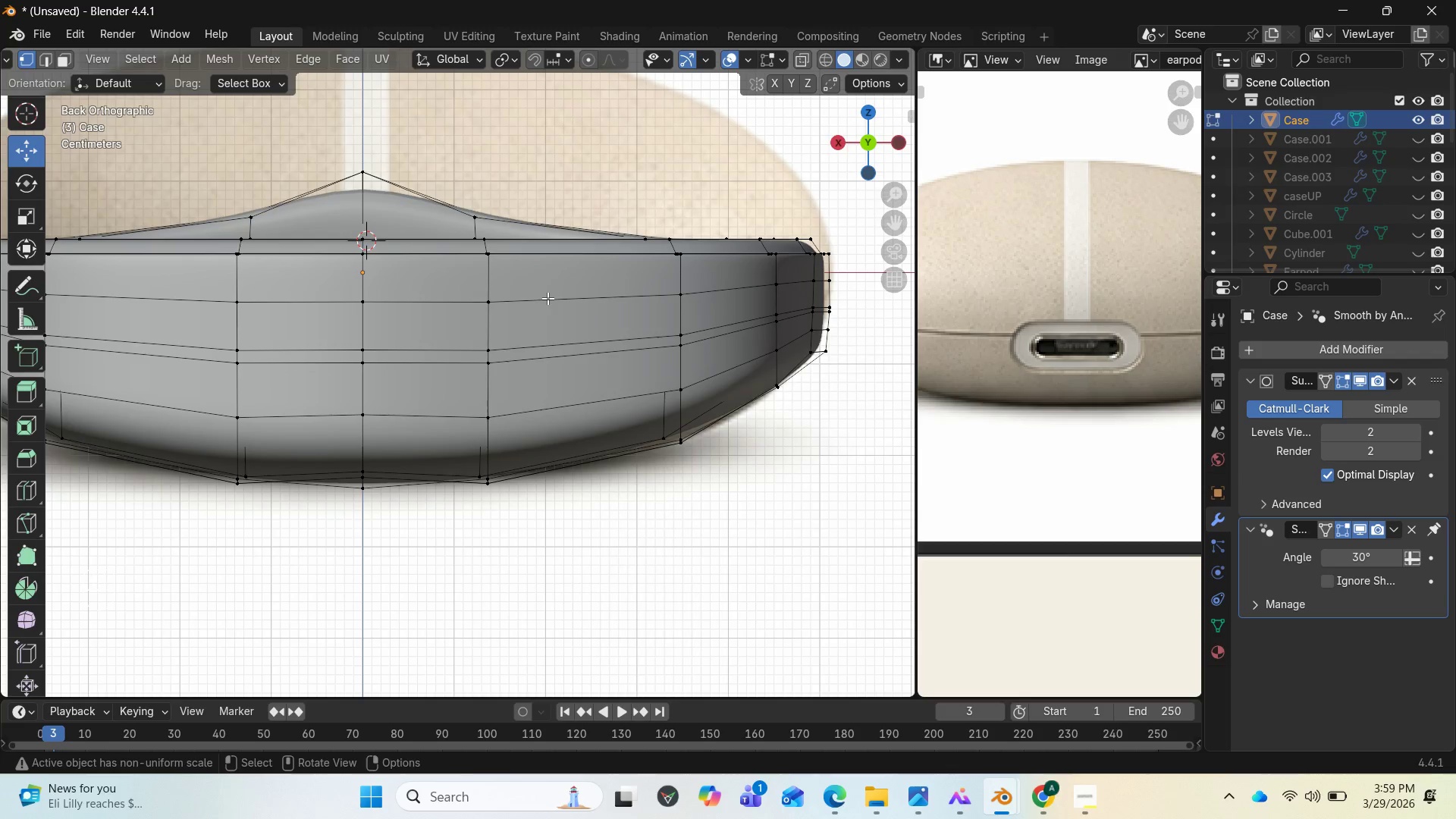 
left_click([548, 300])
 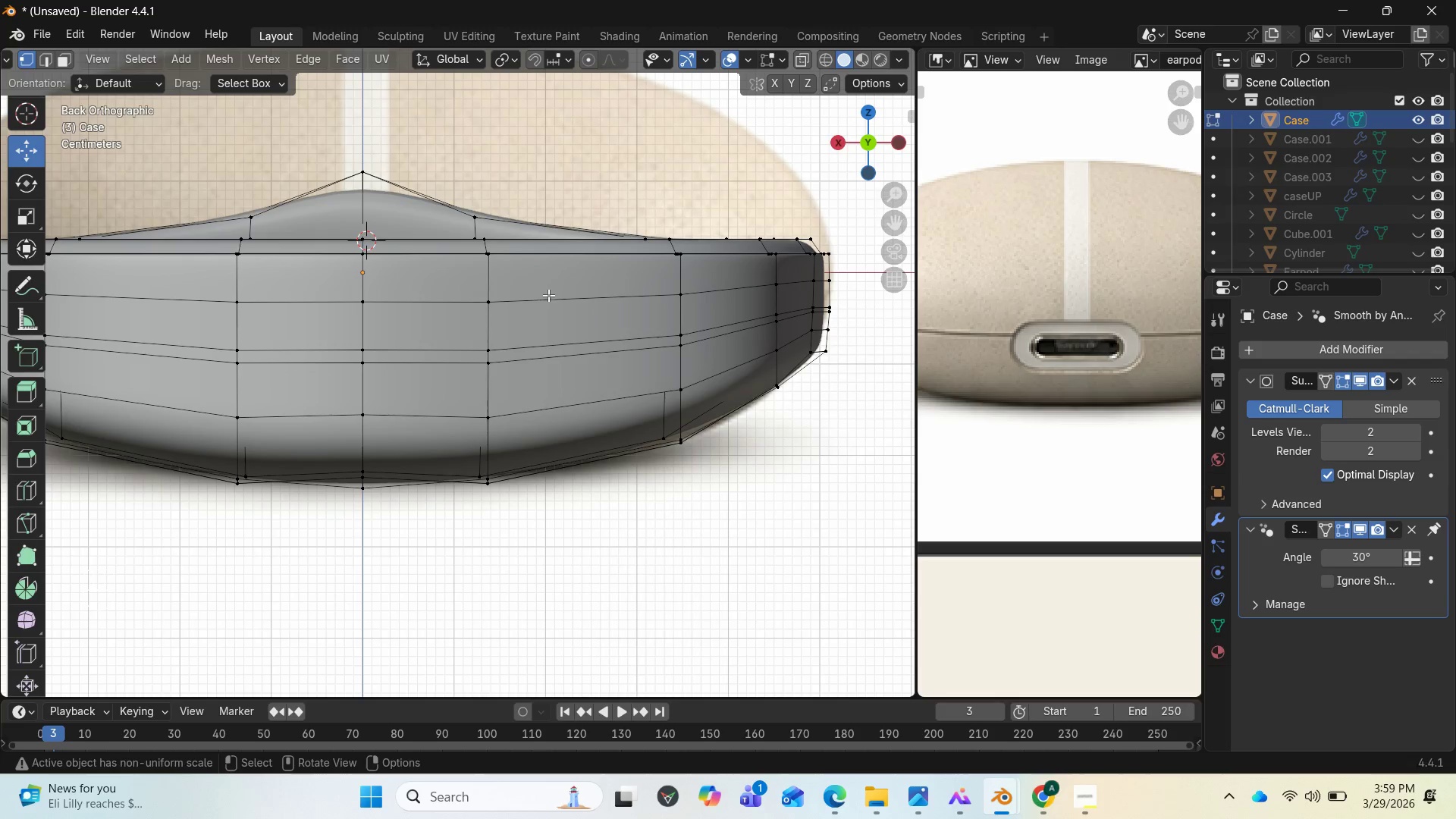 
left_click([548, 295])
 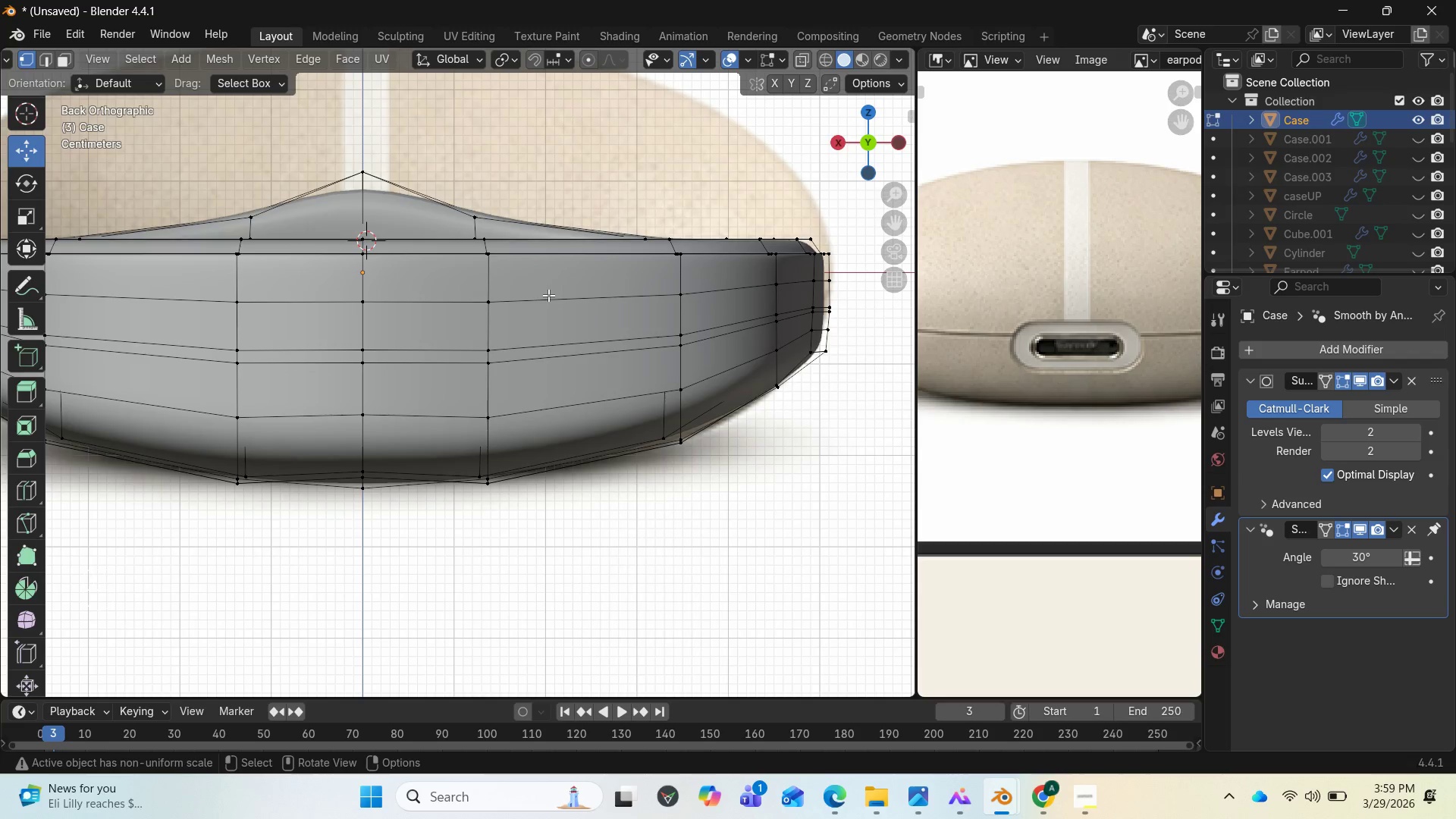 
hold_key(key=CapsLock, duration=0.33)
 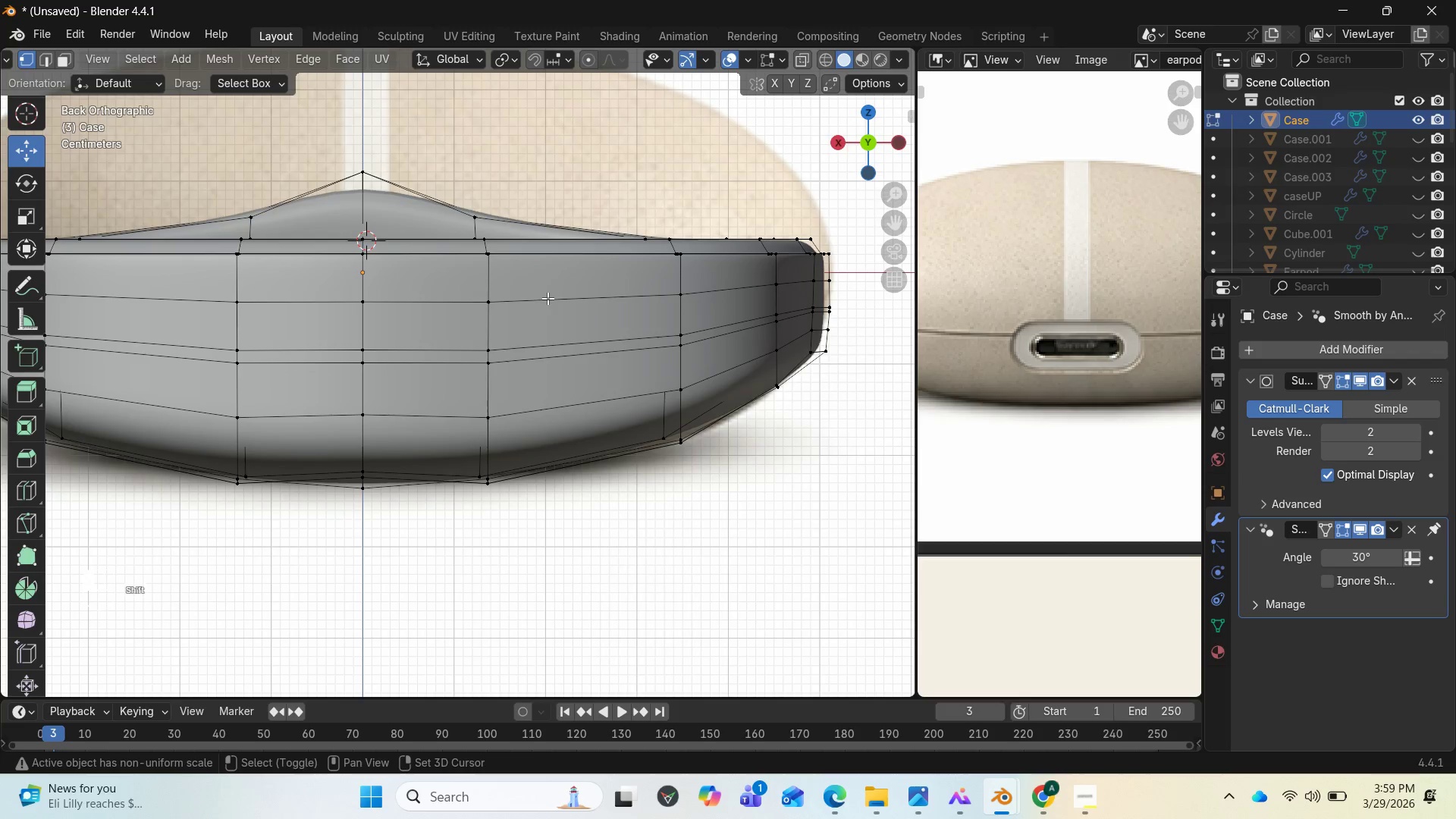 
hold_key(key=ShiftLeft, duration=1.28)
left_click([548, 298])
 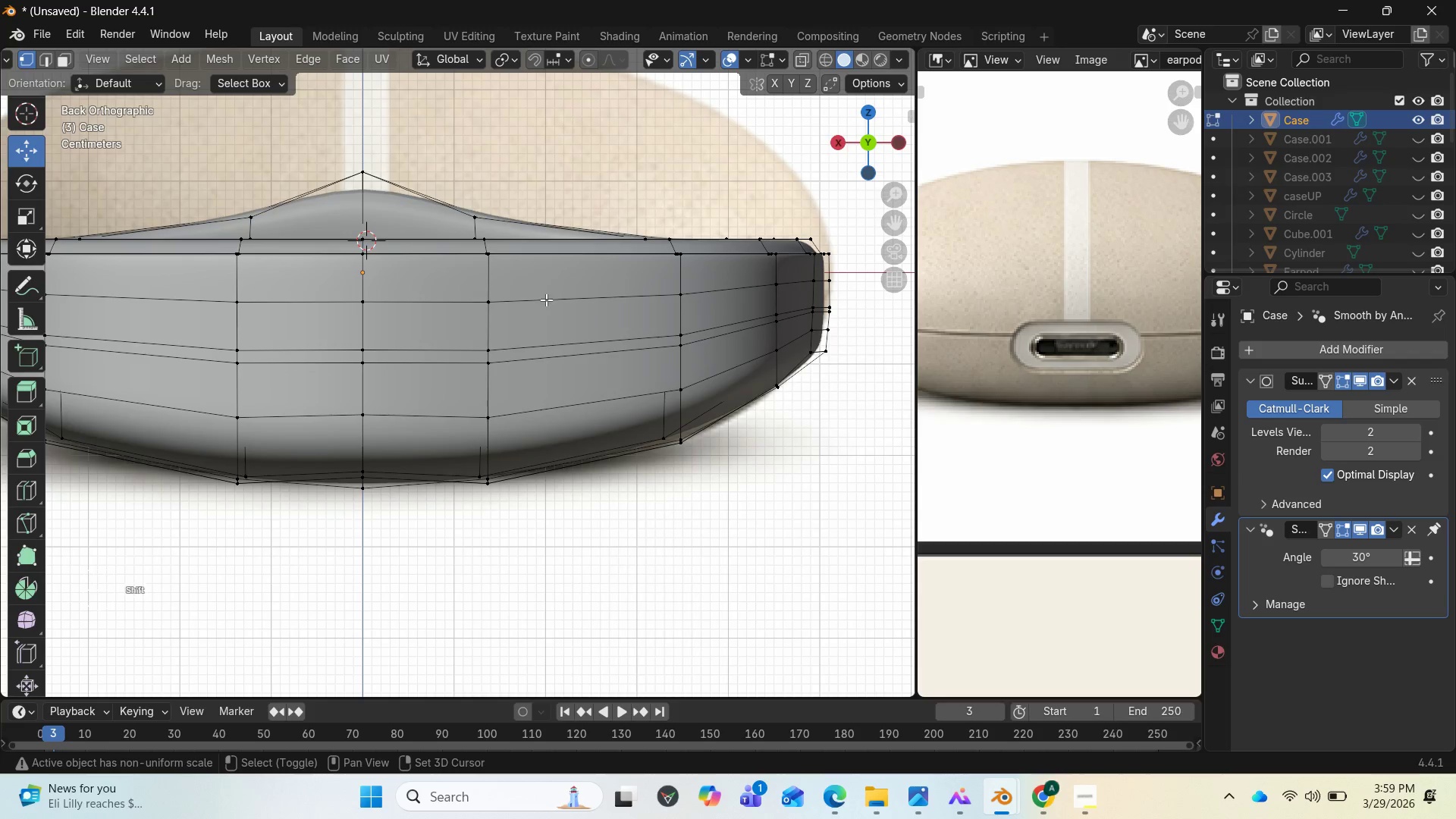 
left_click([546, 300])
 